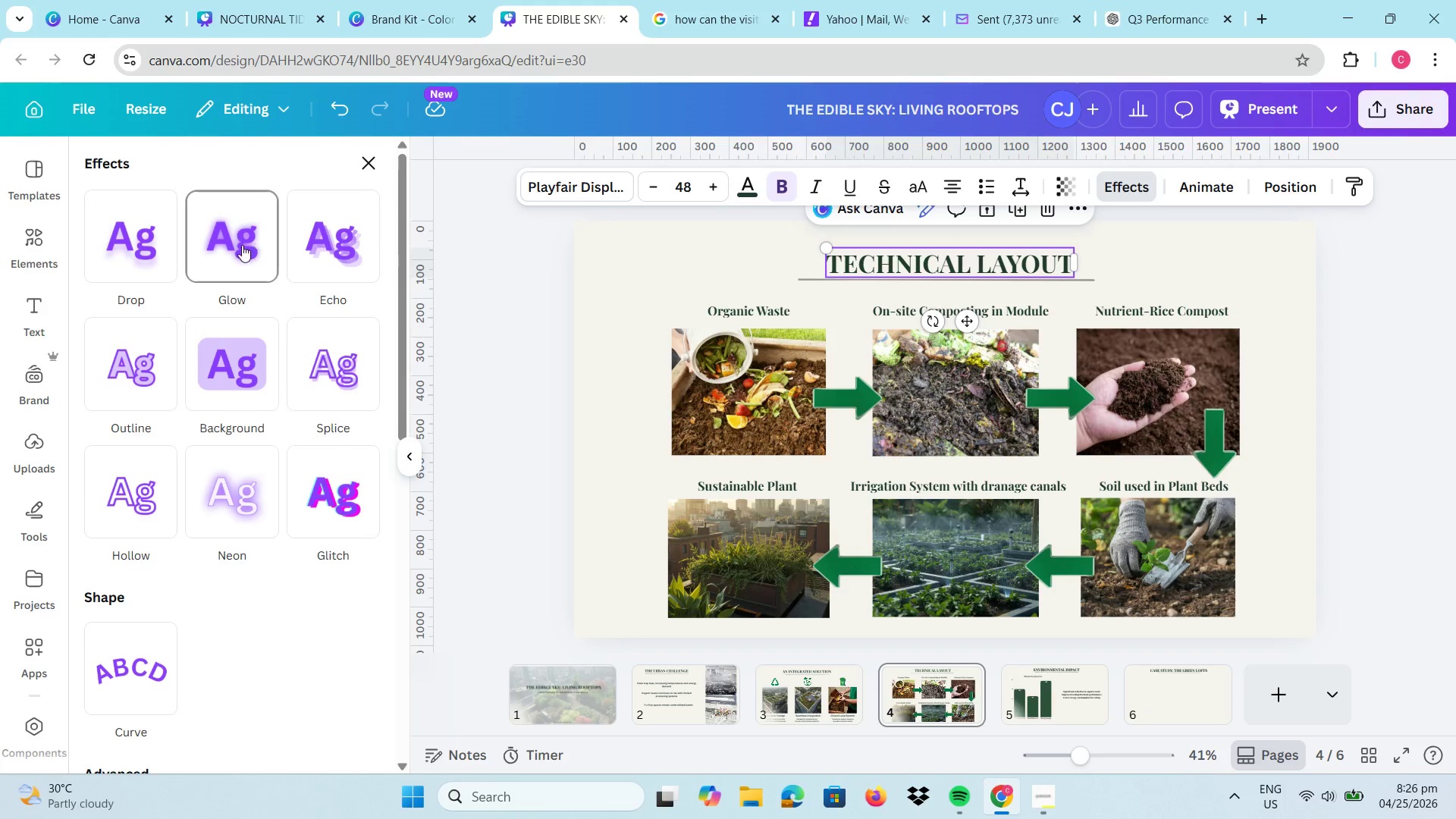 
left_click([237, 246])
 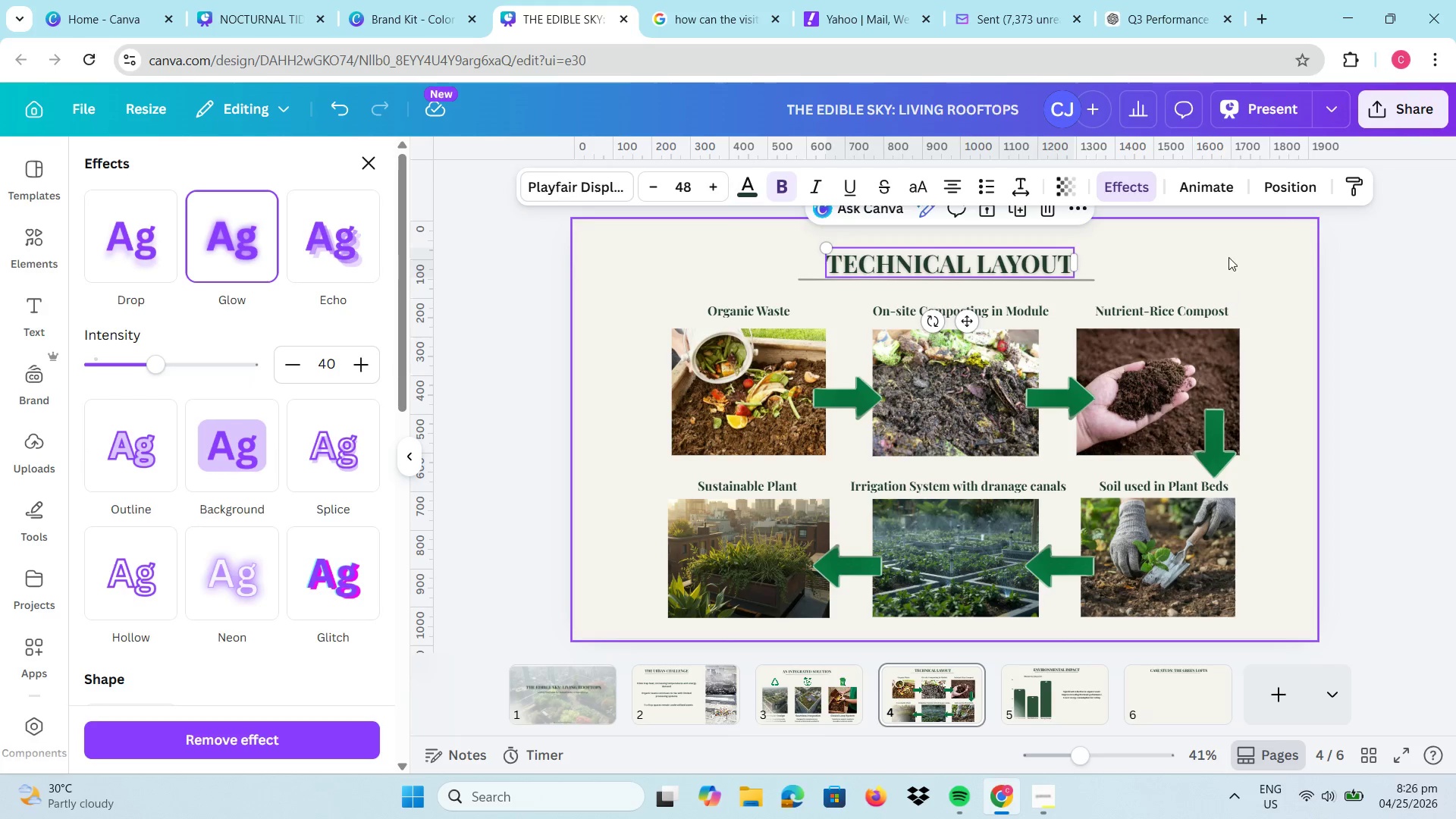 
left_click([1228, 257])
 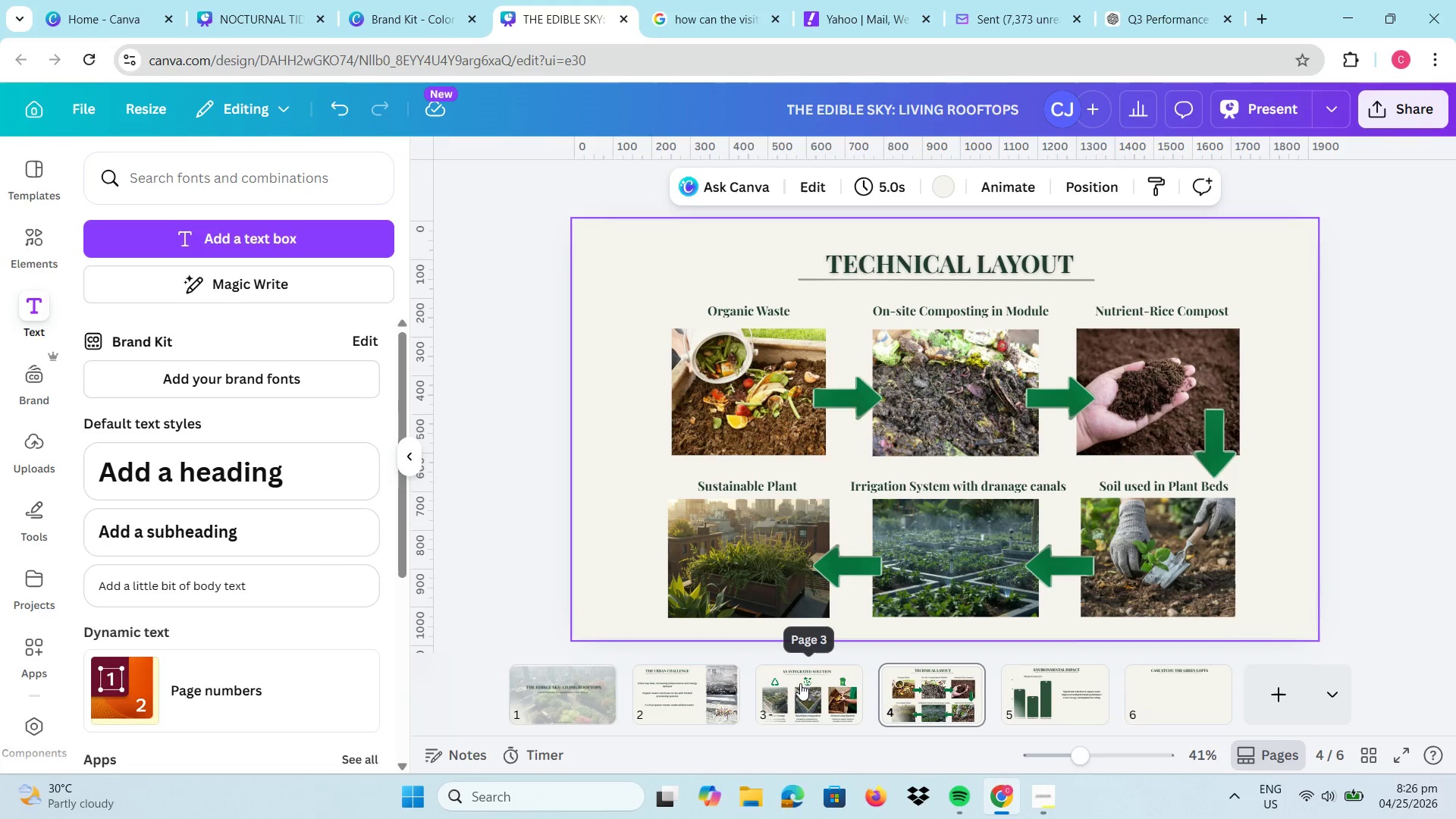 
left_click([800, 683])
 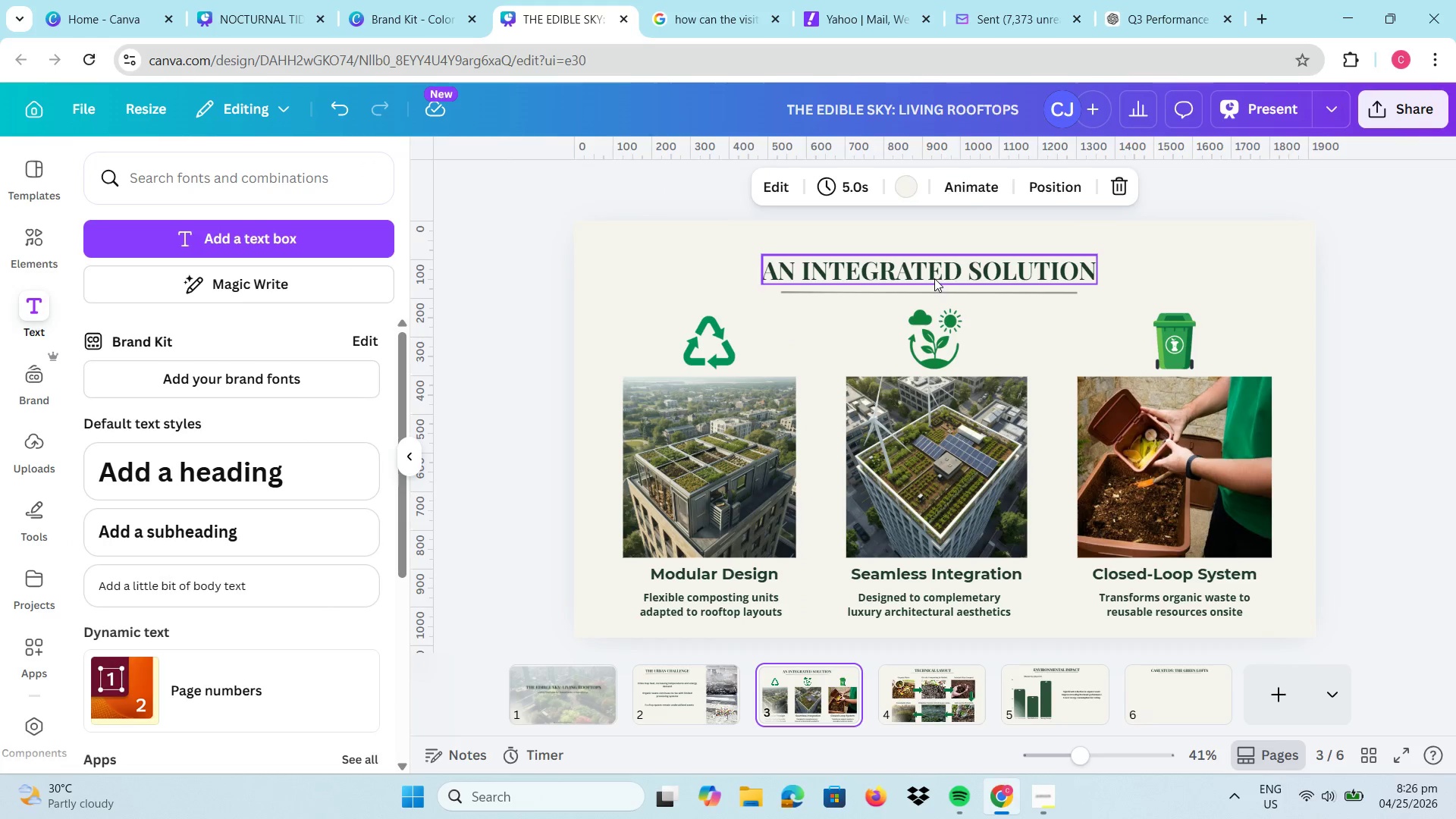 
left_click([934, 278])
 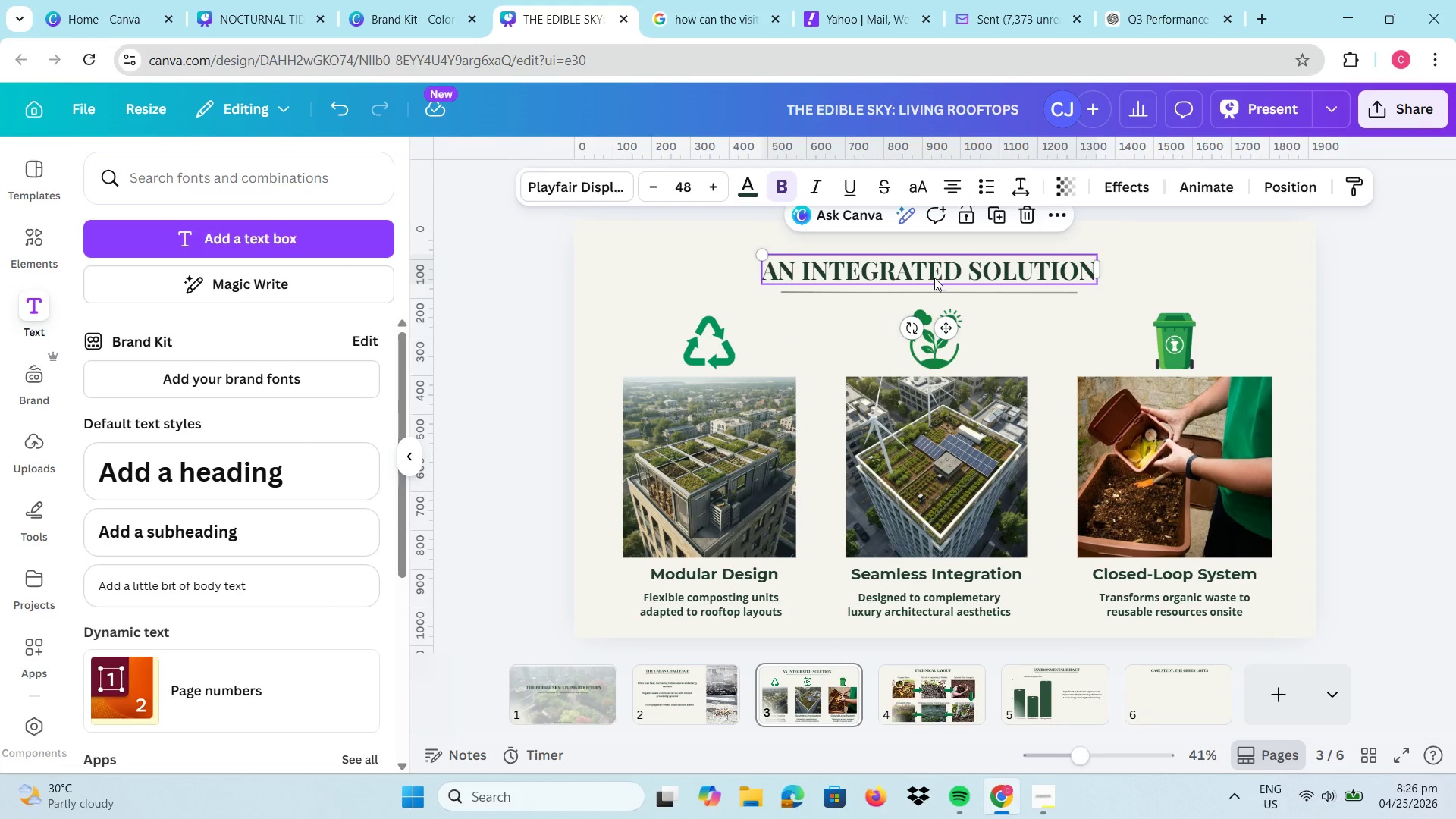 
left_click_drag(start_coordinate=[934, 278], to_coordinate=[943, 266])
 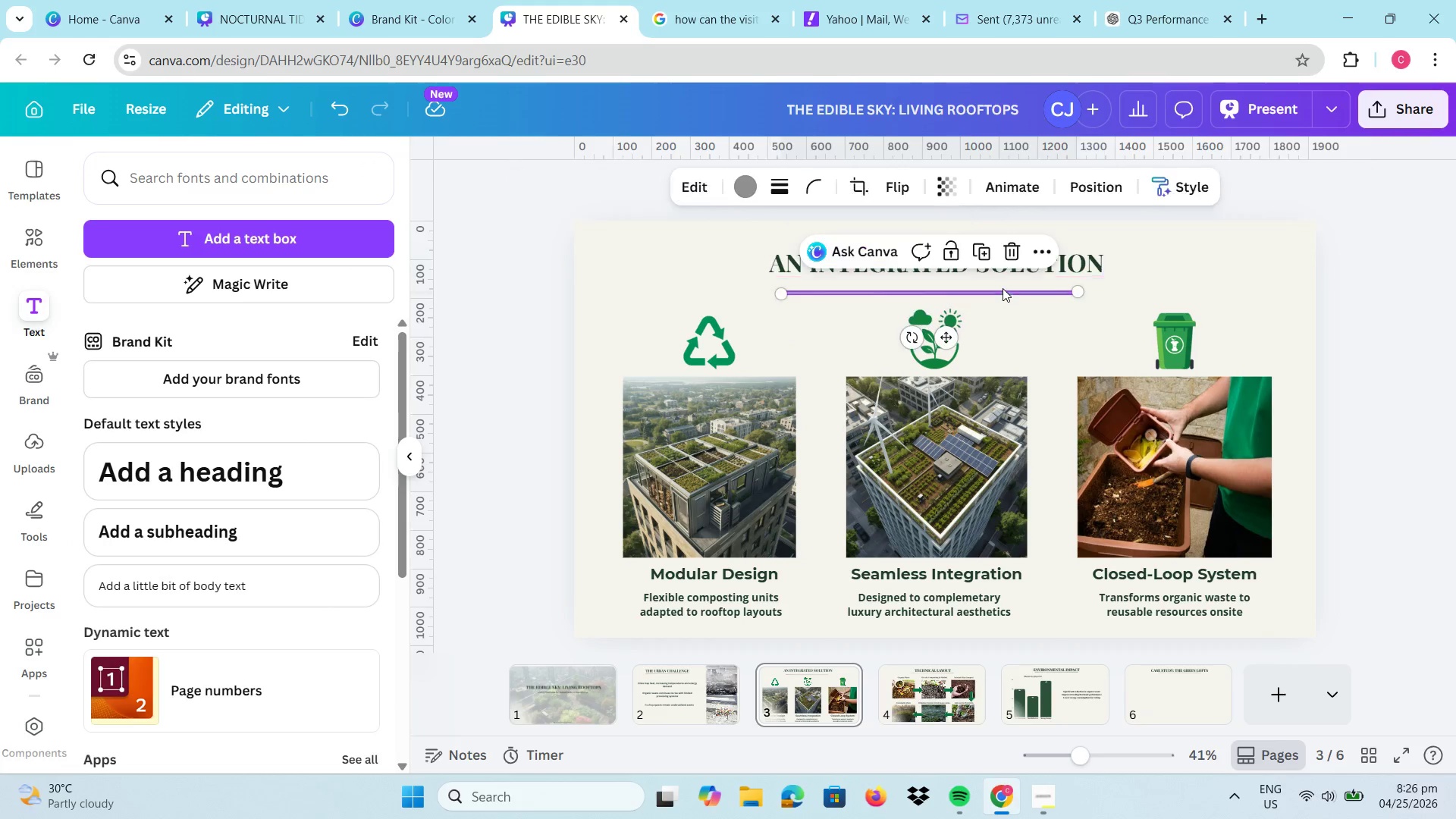 
left_click_drag(start_coordinate=[1003, 290], to_coordinate=[1002, 282])
 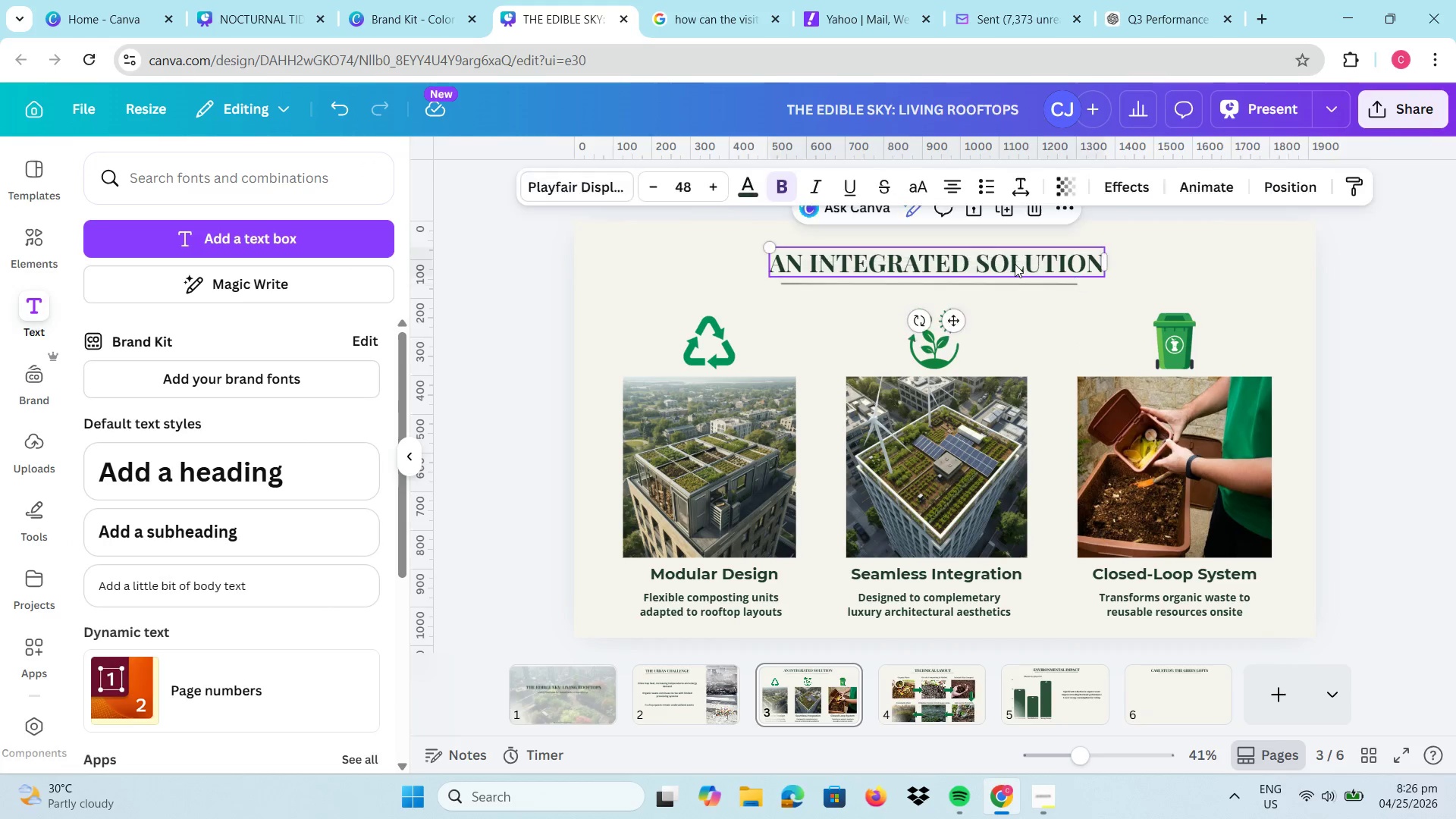 
left_click([1015, 264])
 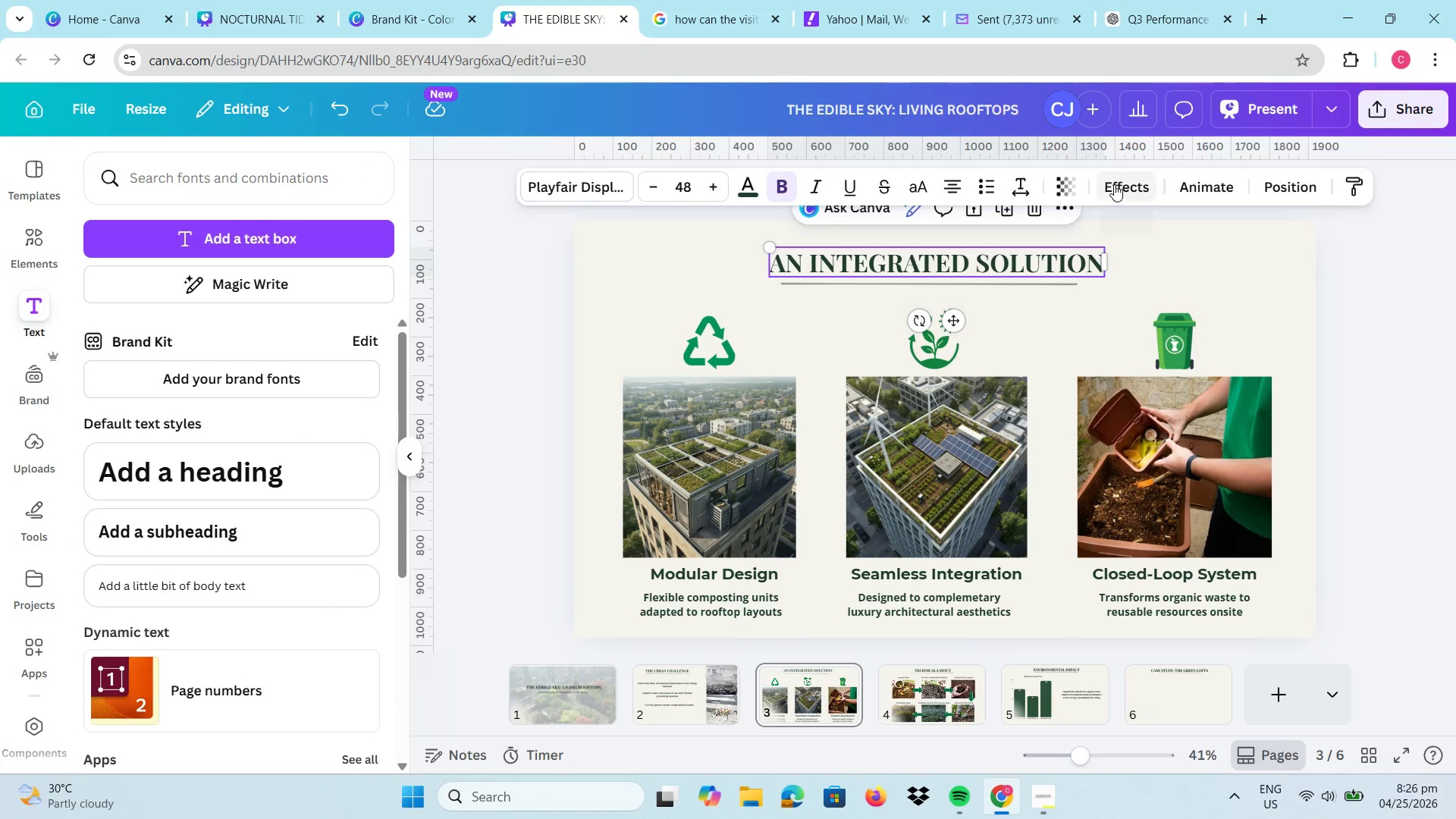 
left_click([1114, 184])
 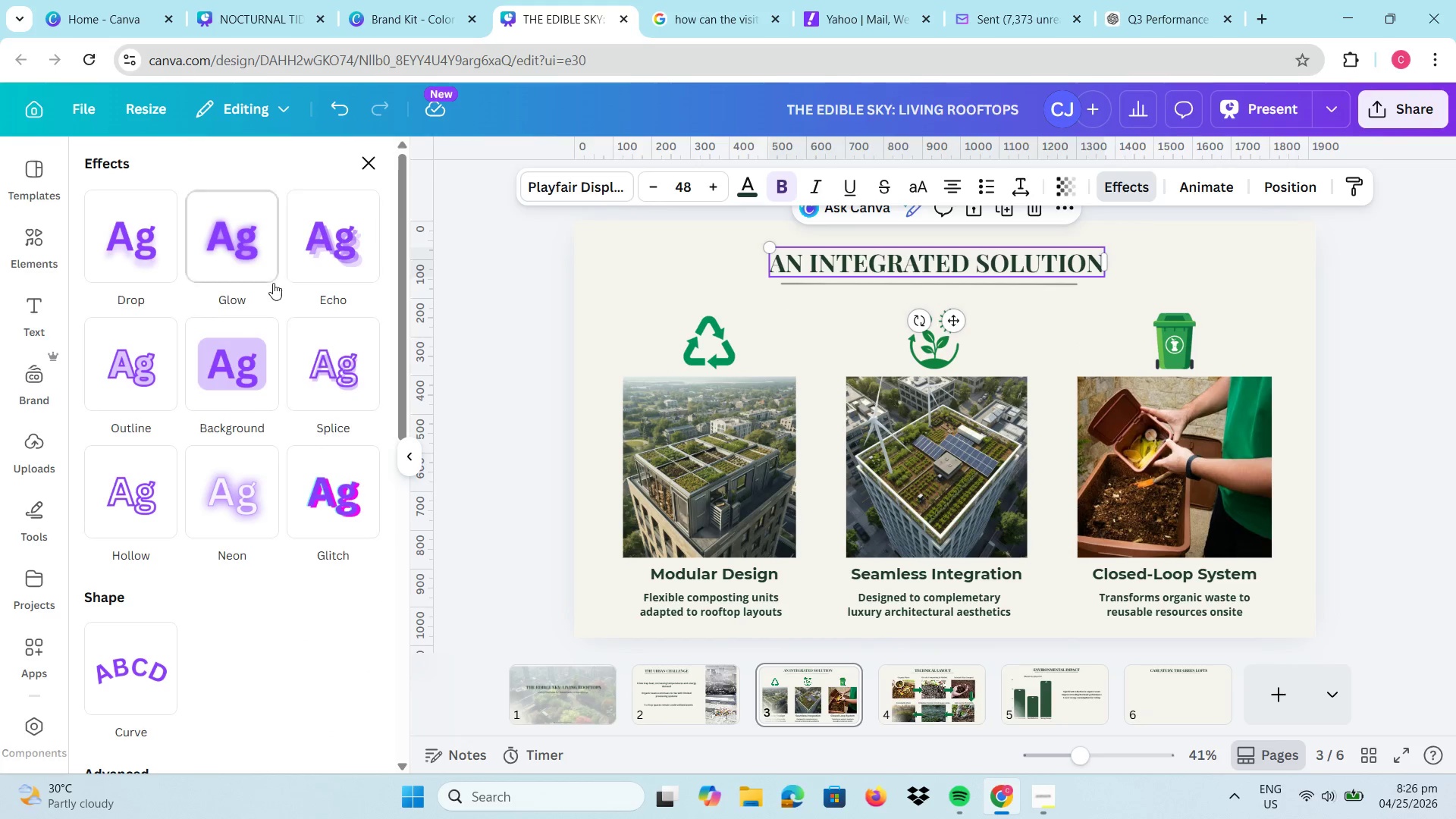 
left_click([270, 276])
 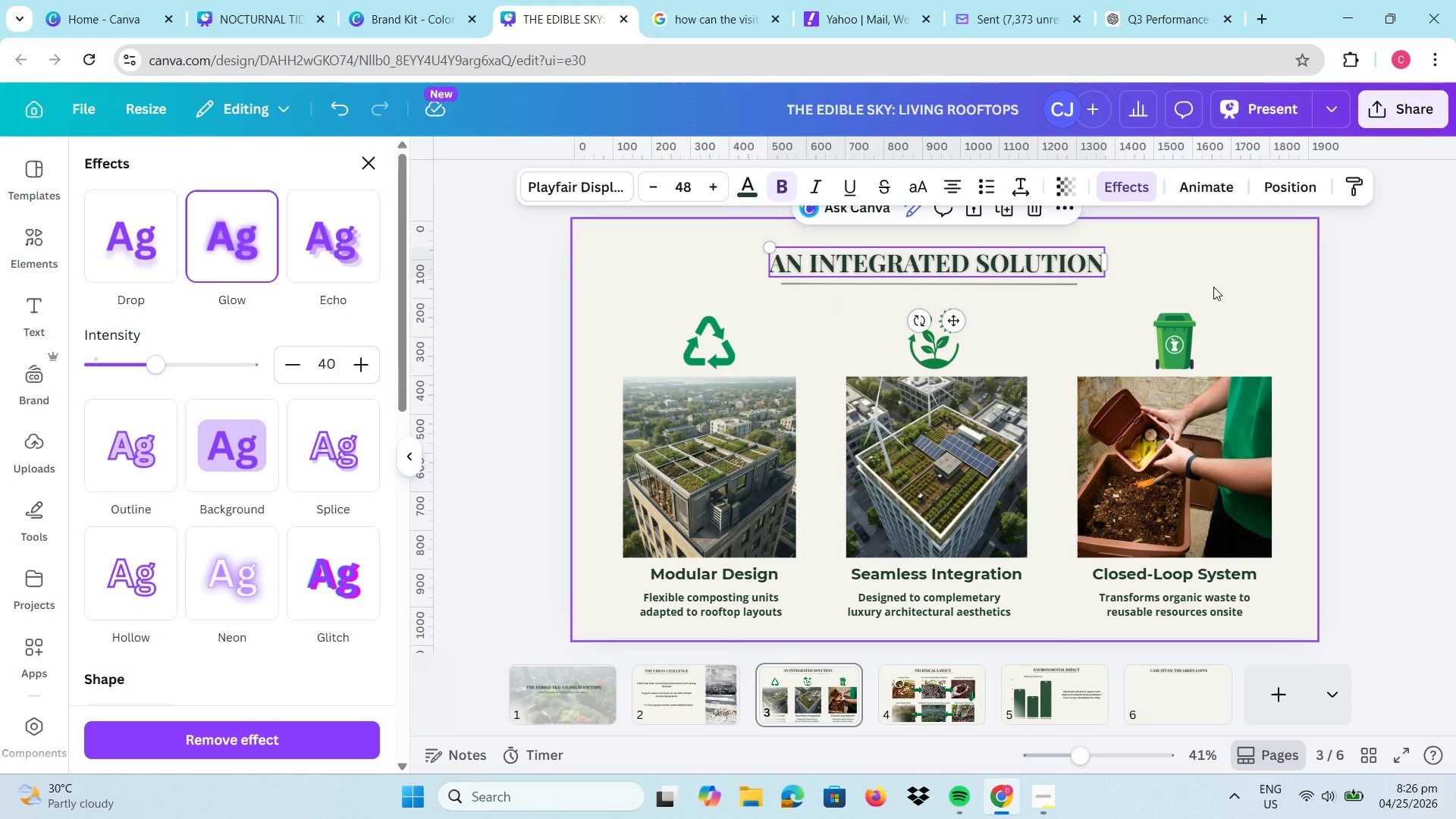 
left_click([1219, 277])
 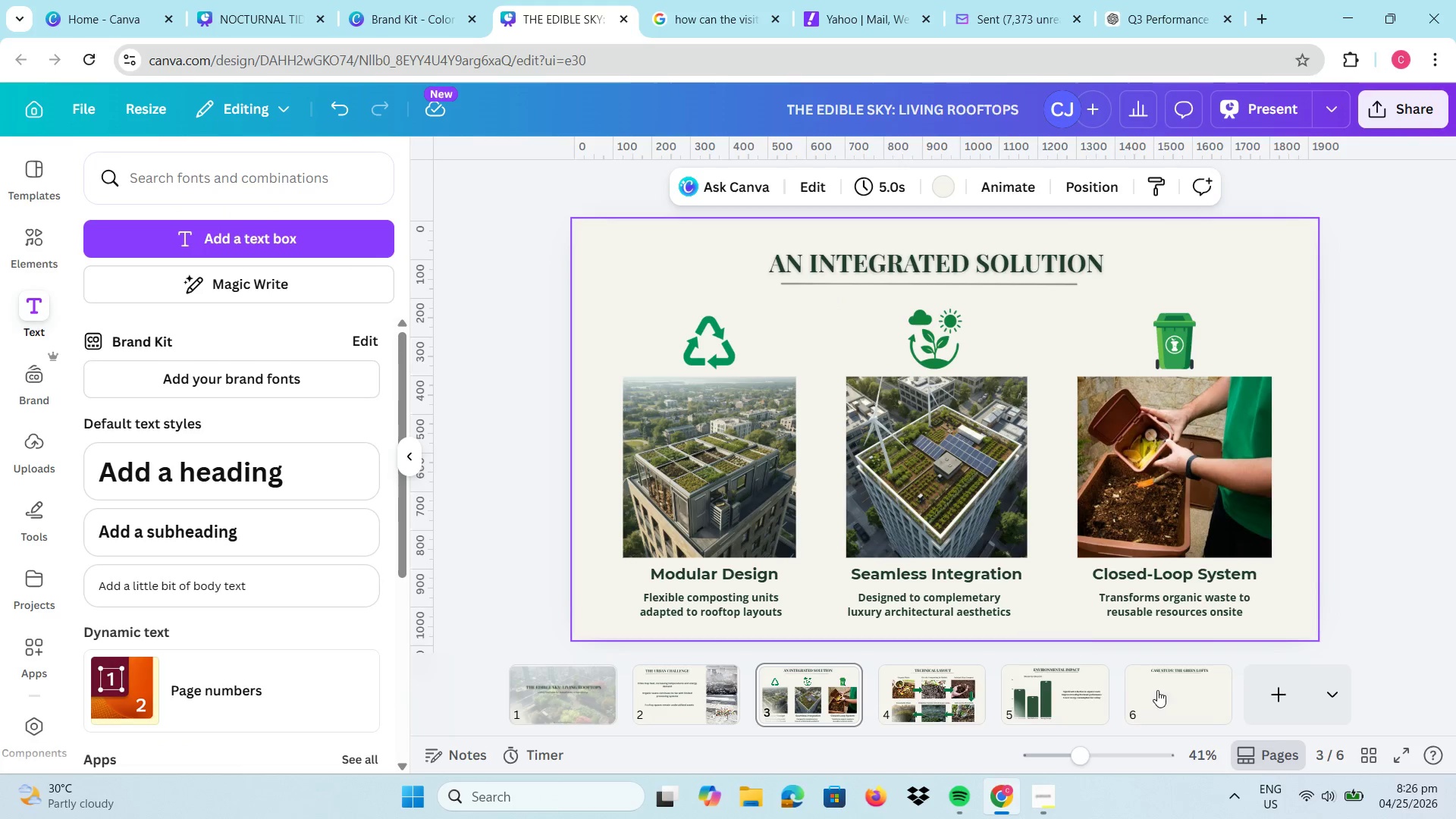 
left_click([1157, 690])
 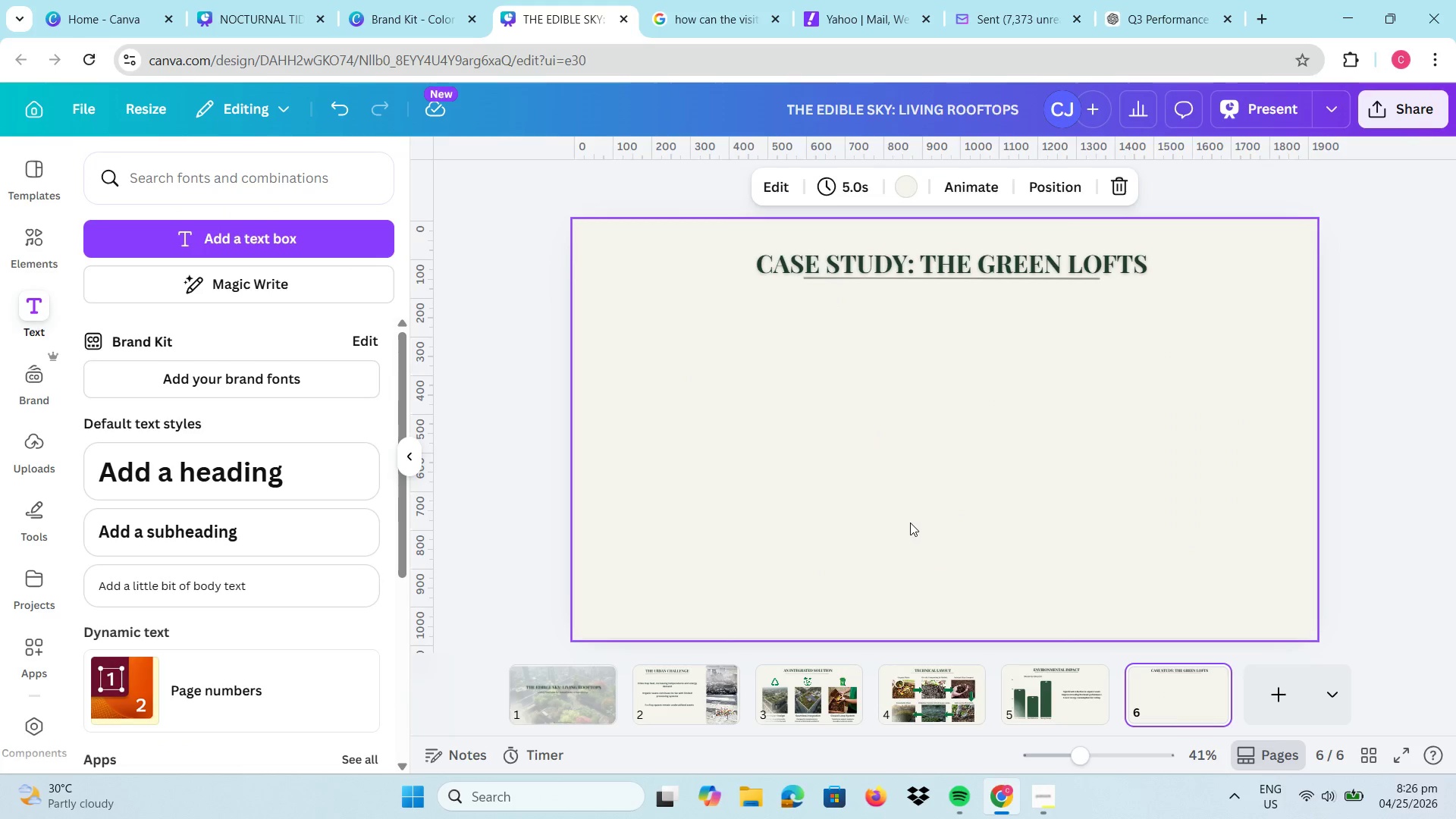 
left_click([910, 522])
 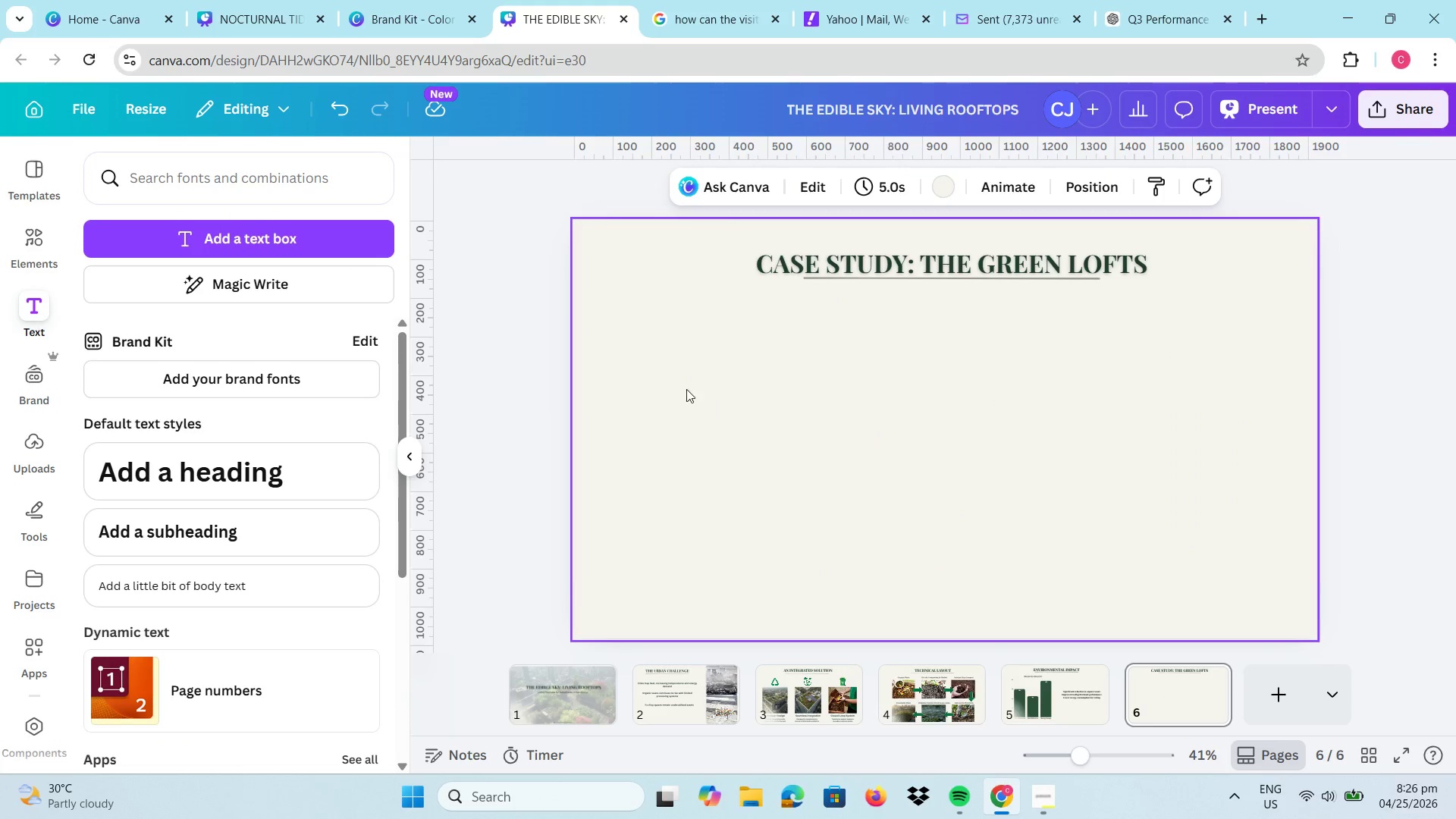 
left_click([325, 177])
 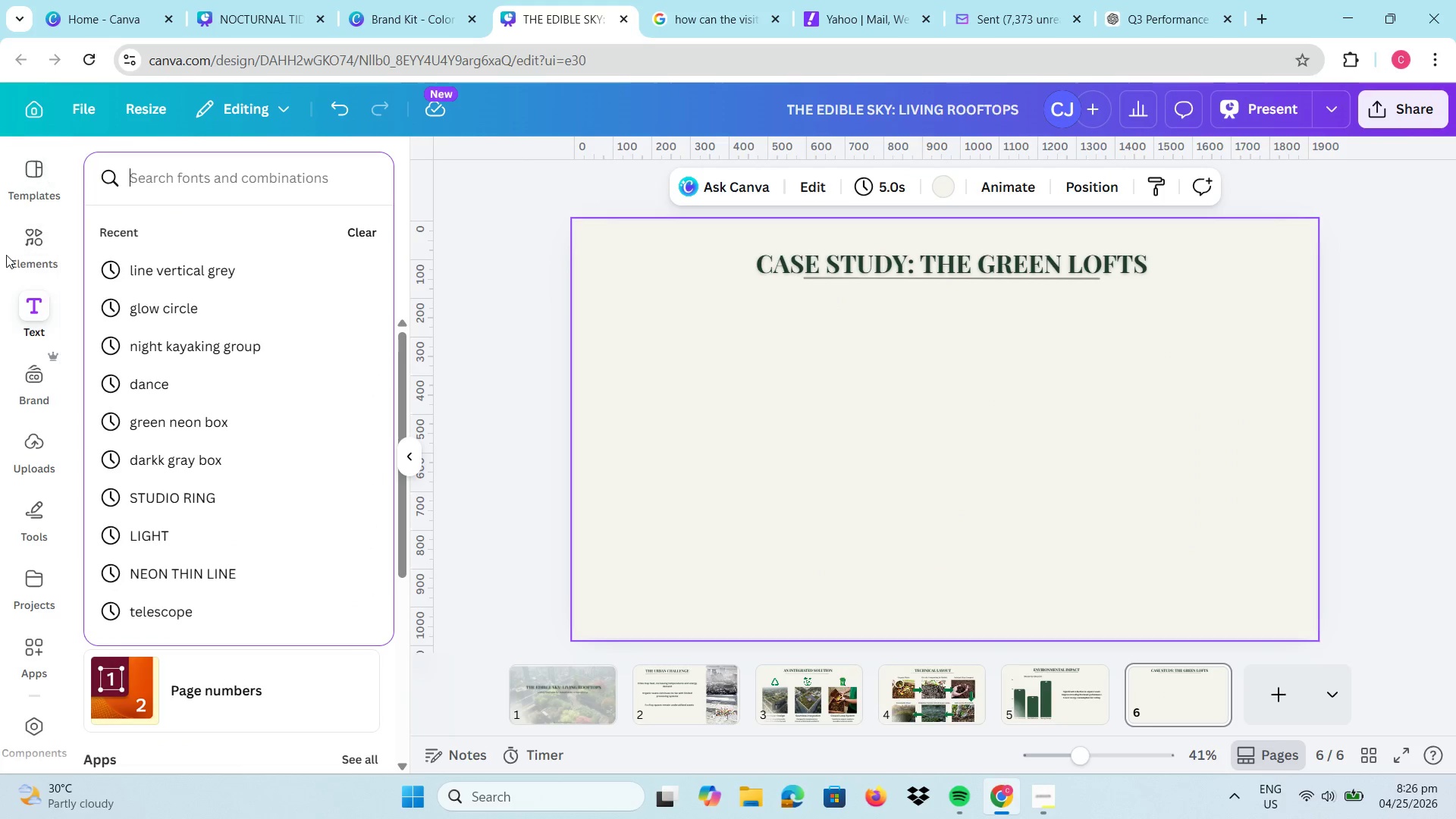 
left_click([37, 228])
 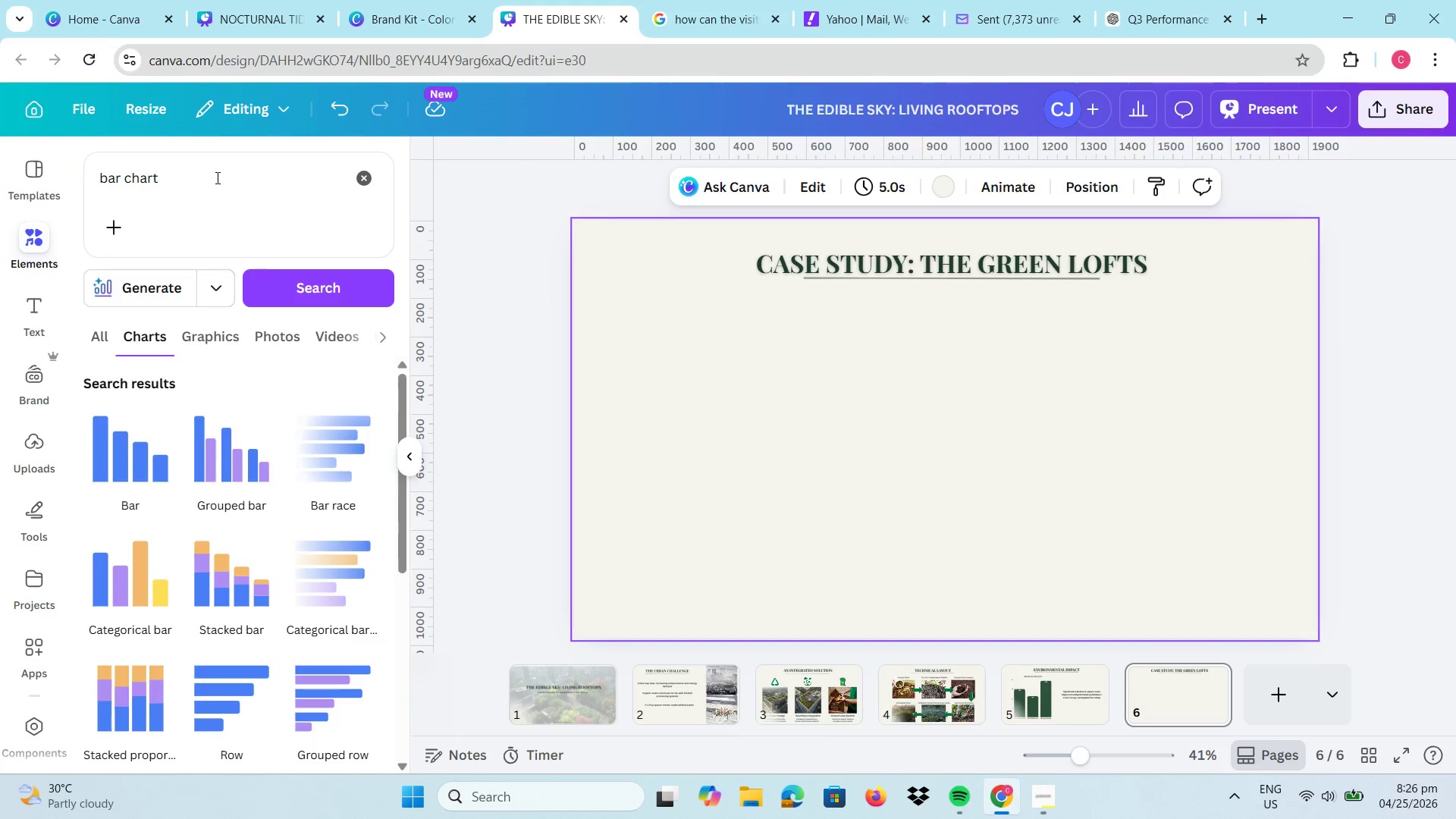 
left_click_drag(start_coordinate=[216, 177], to_coordinate=[89, 165])
 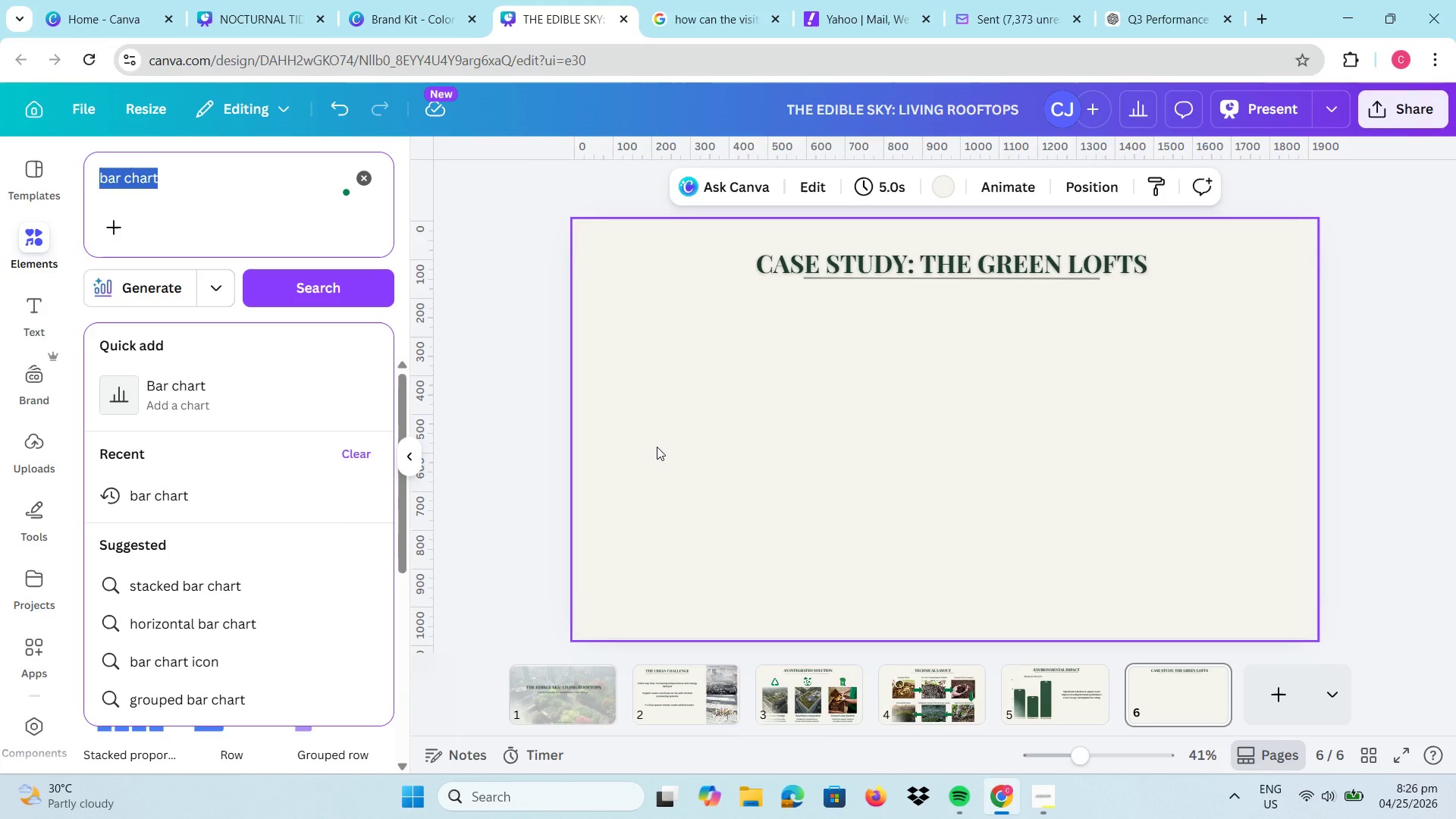 
wait(9.83)
 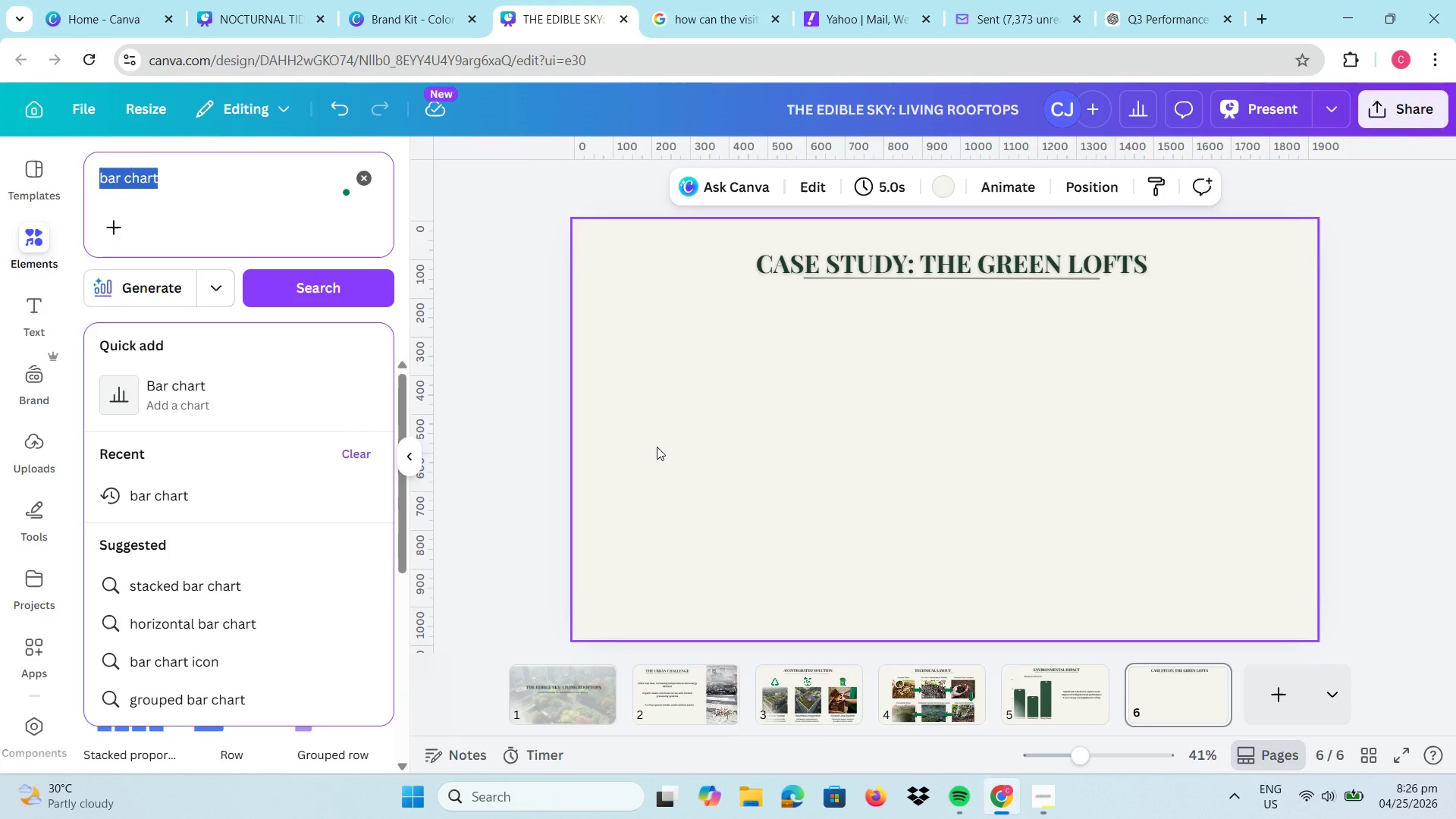 
type(luxury eco partment rooftop garden)
 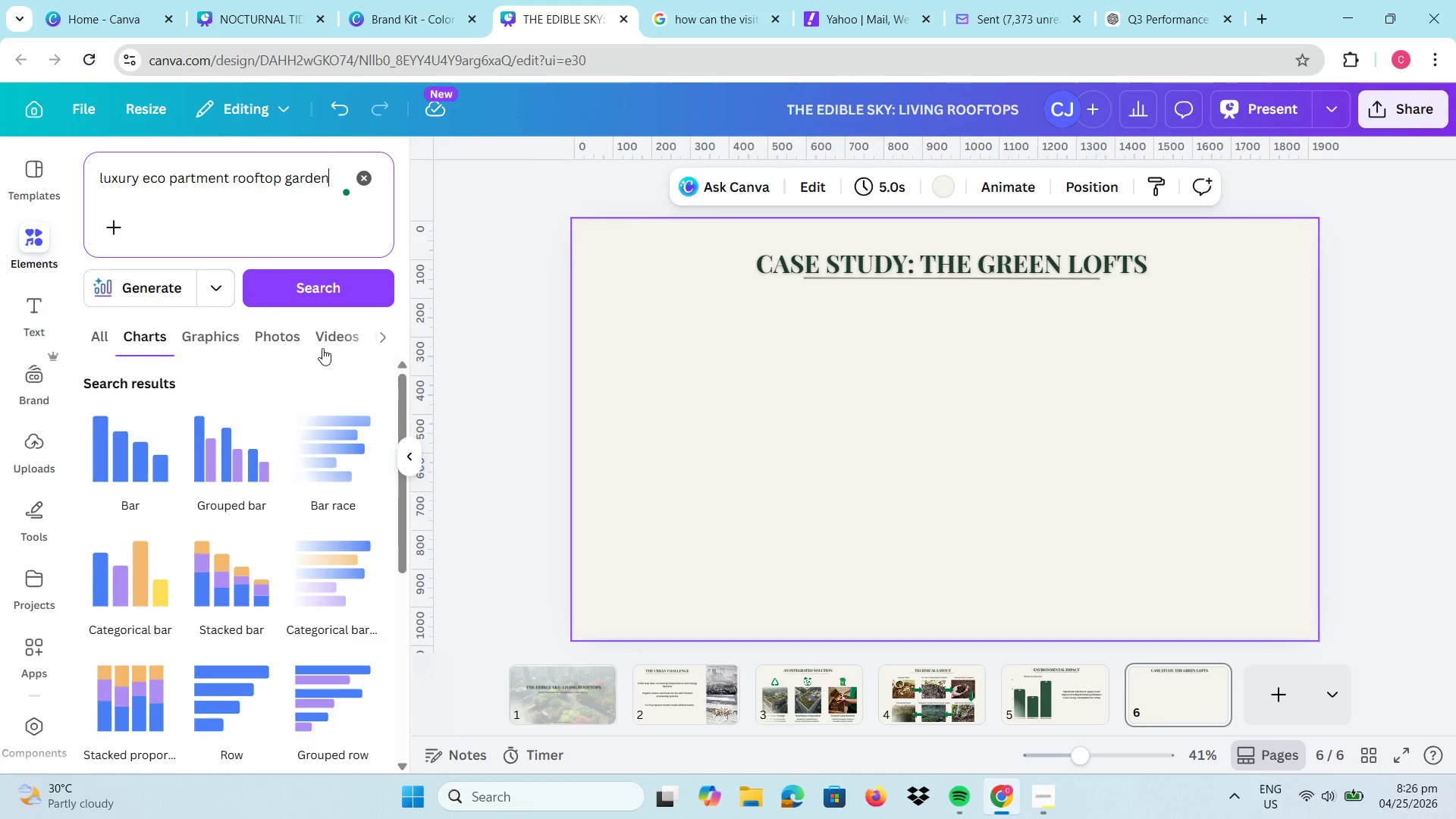 
left_click([286, 334])
 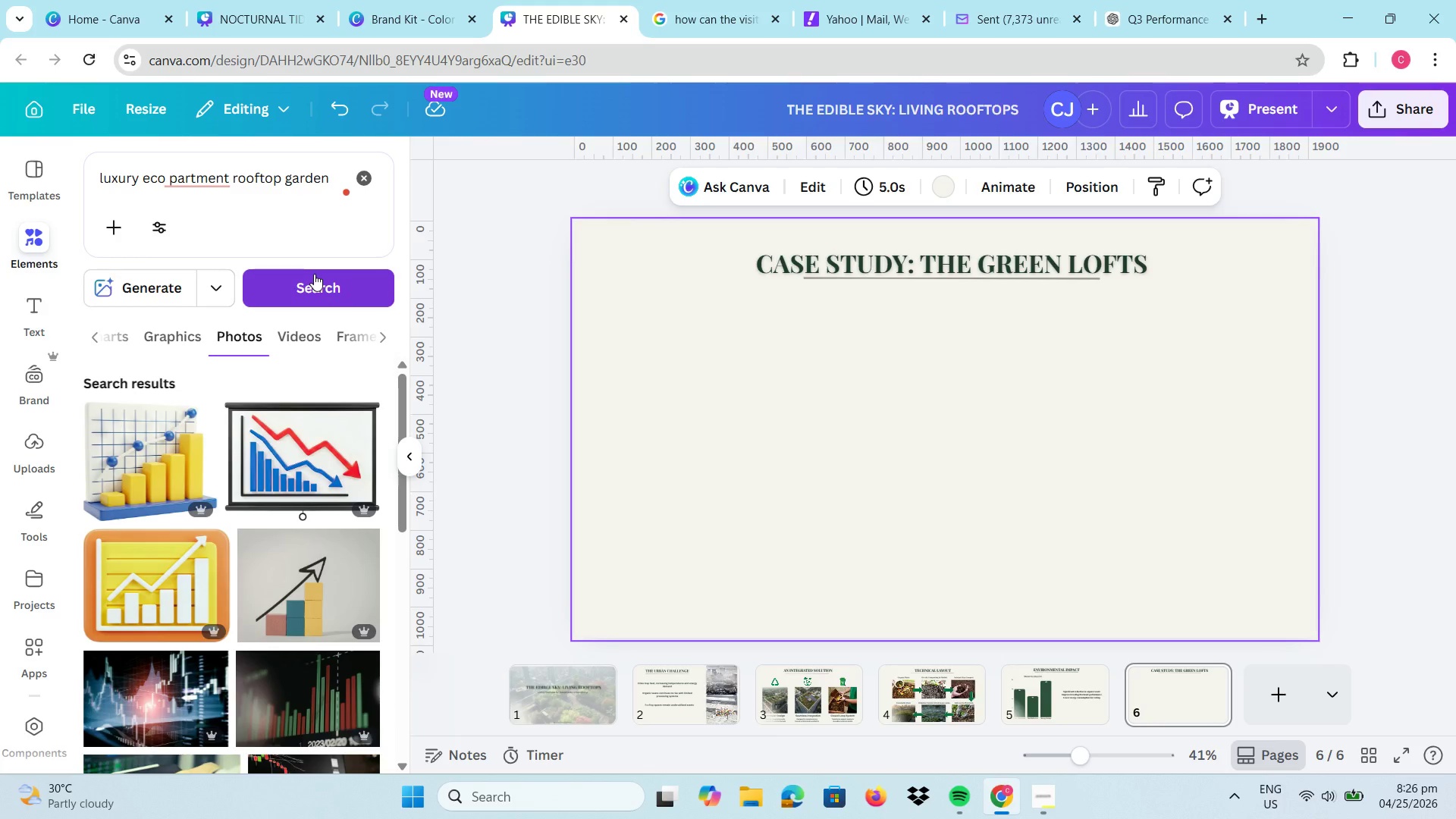 
left_click([314, 274])
 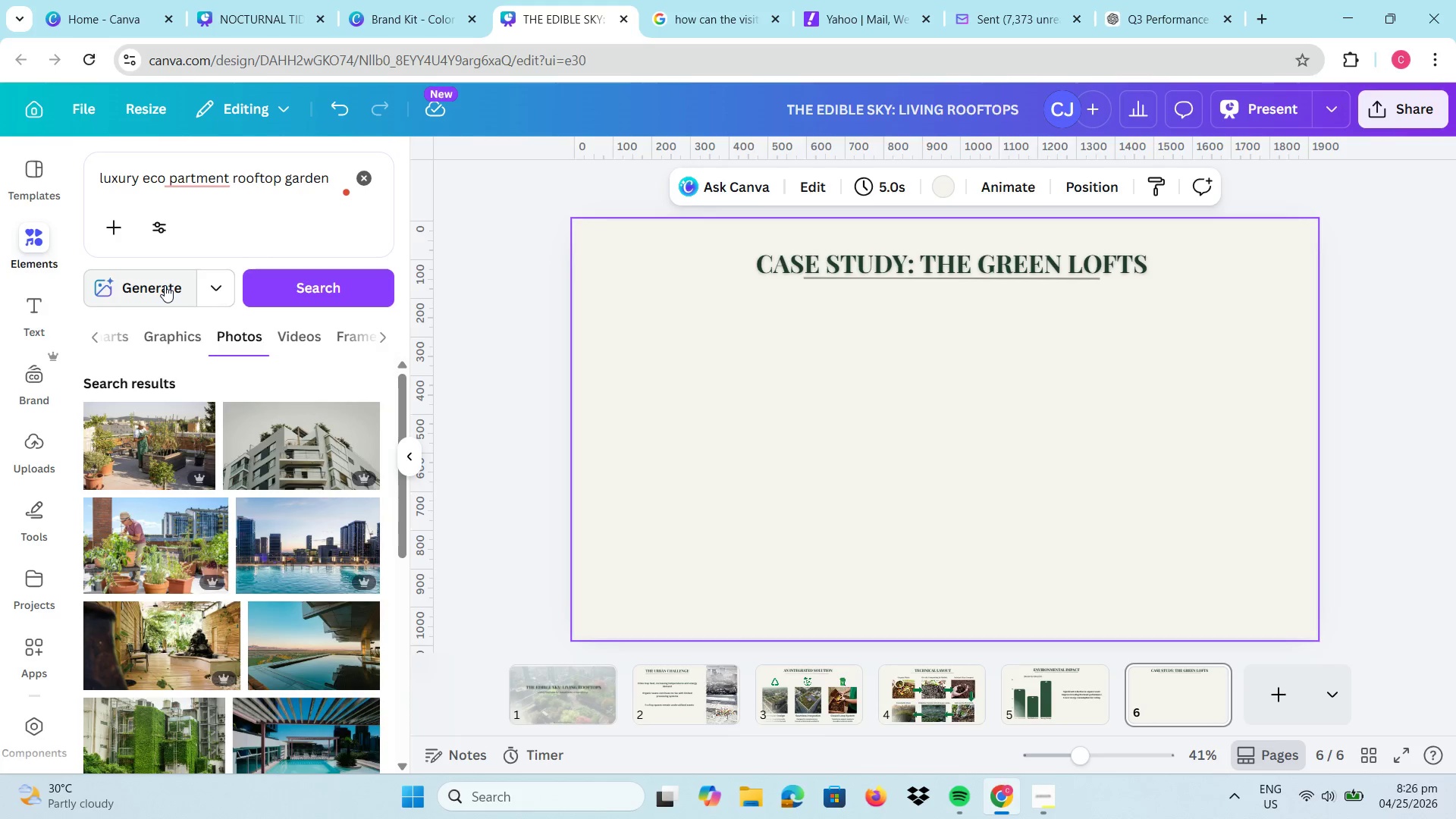 
left_click([165, 285])
 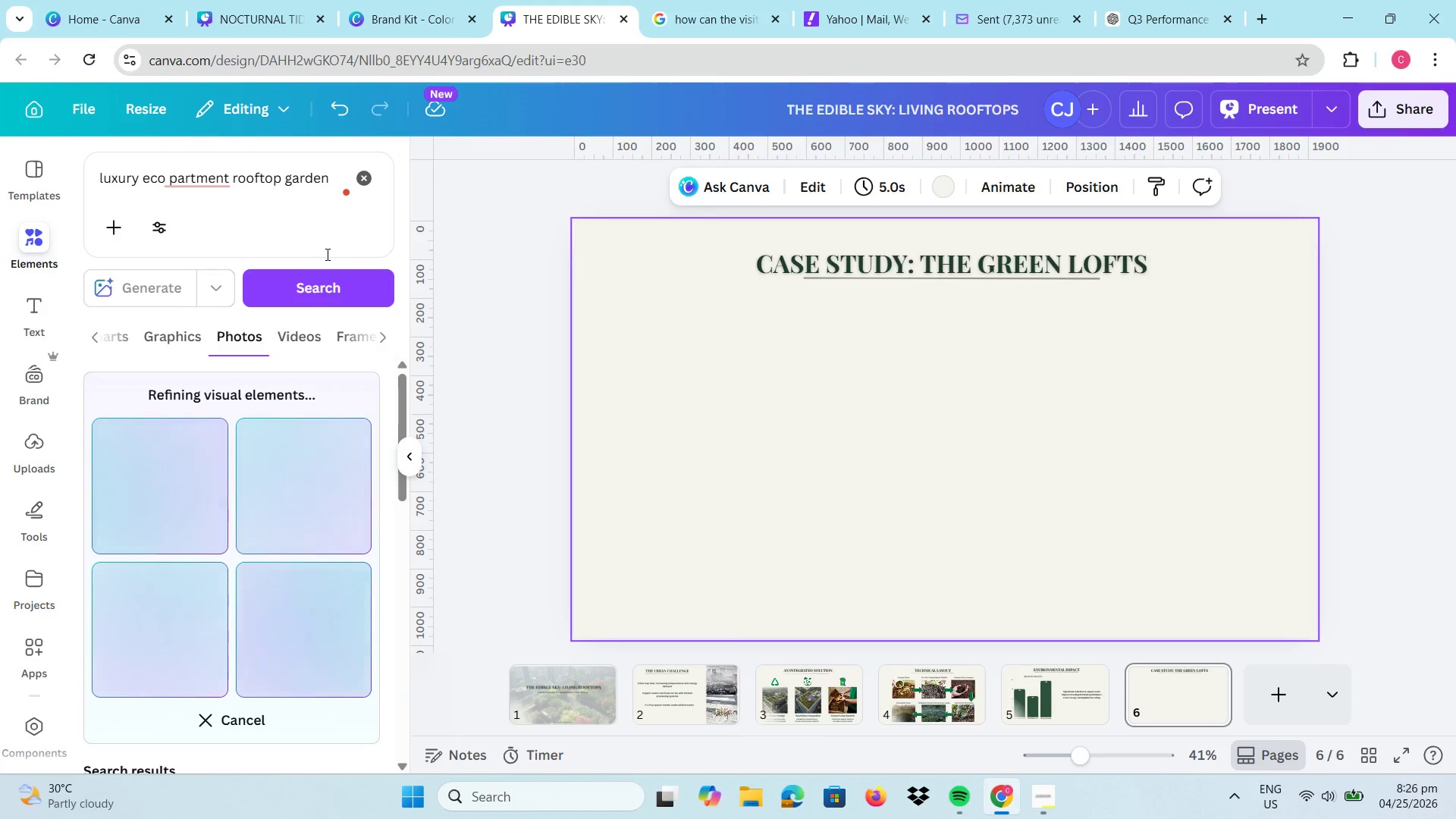 
wait(11.55)
 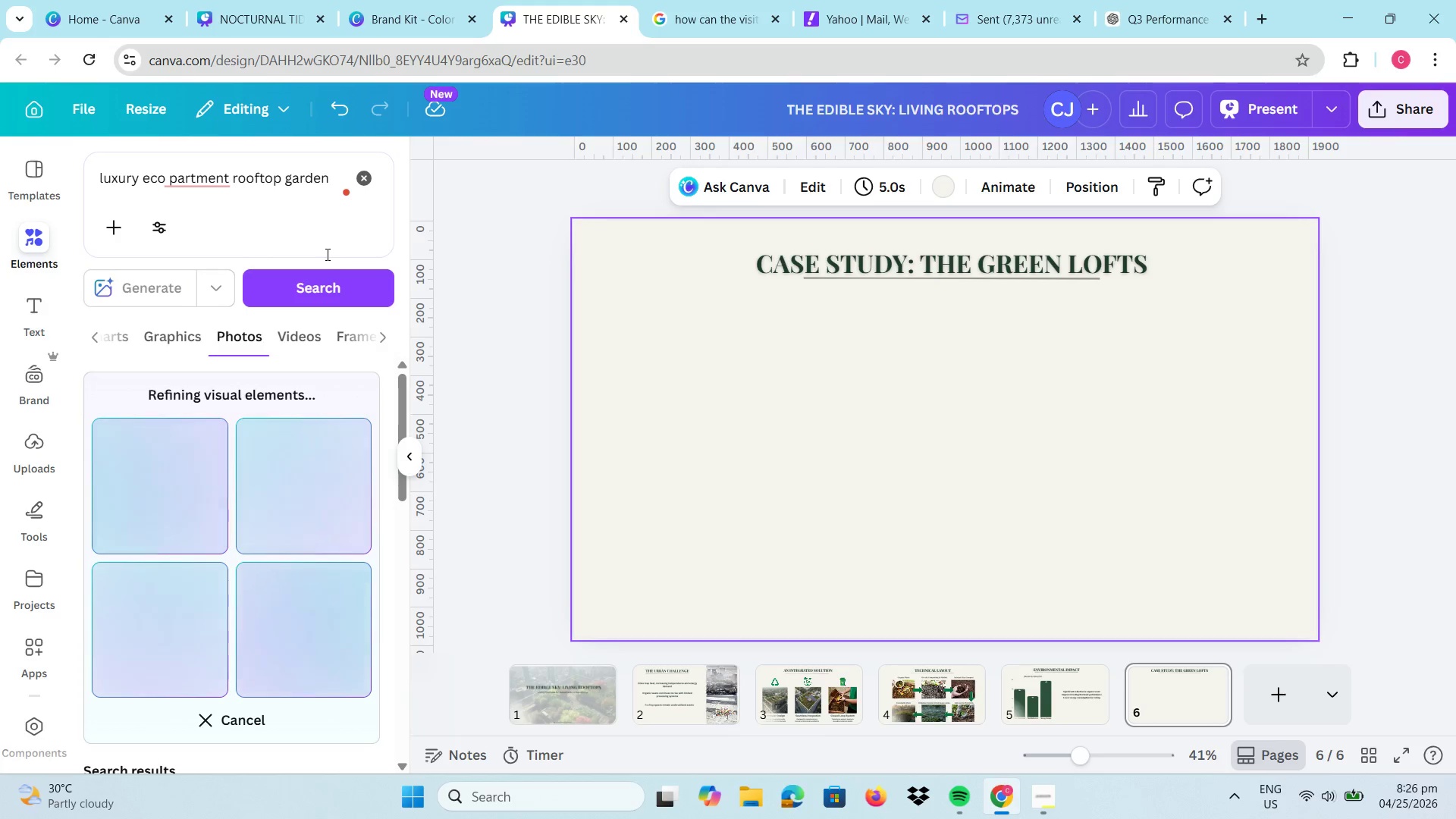 
left_click([147, 428])
 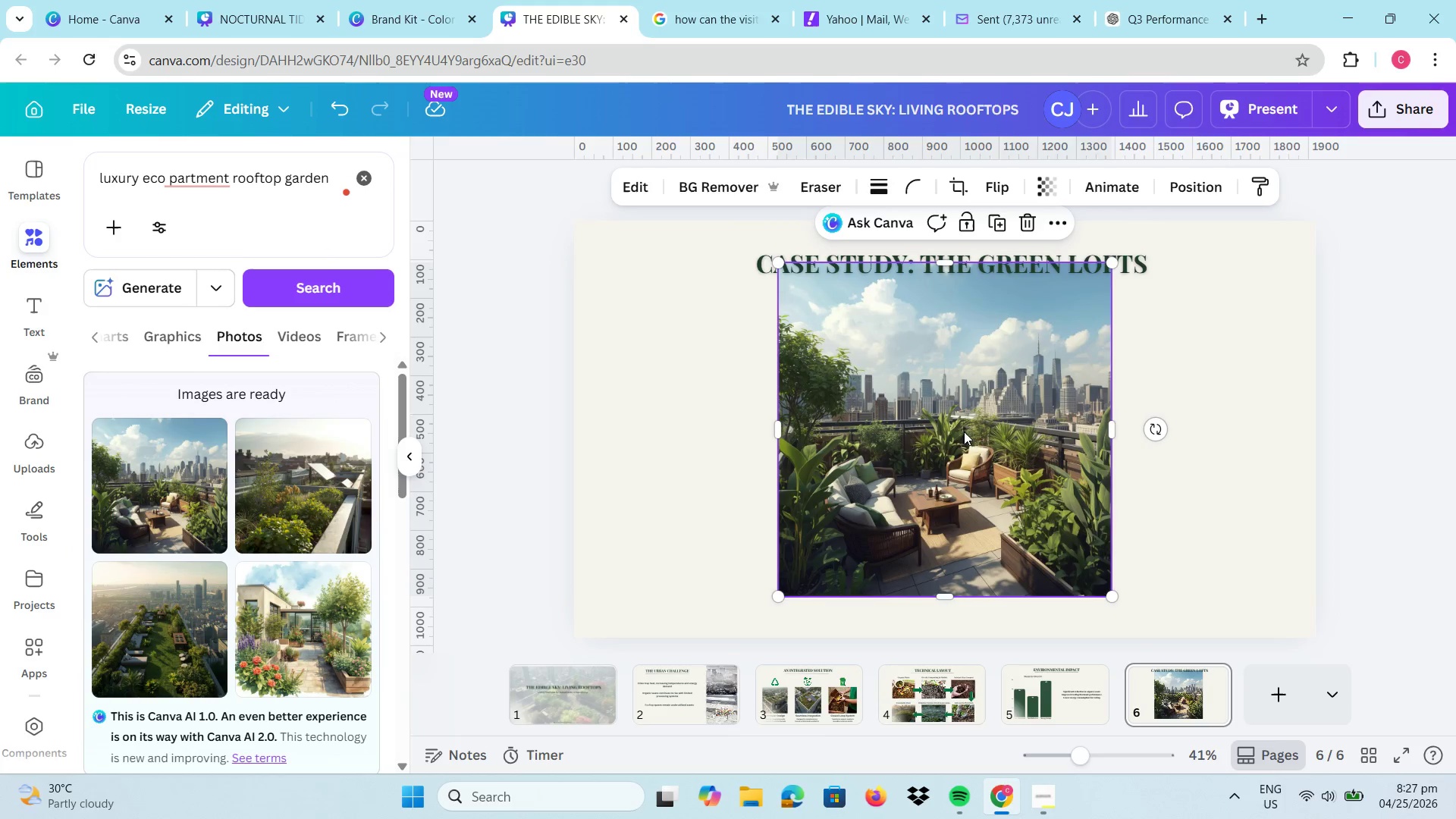 
left_click_drag(start_coordinate=[945, 443], to_coordinate=[715, 227])
 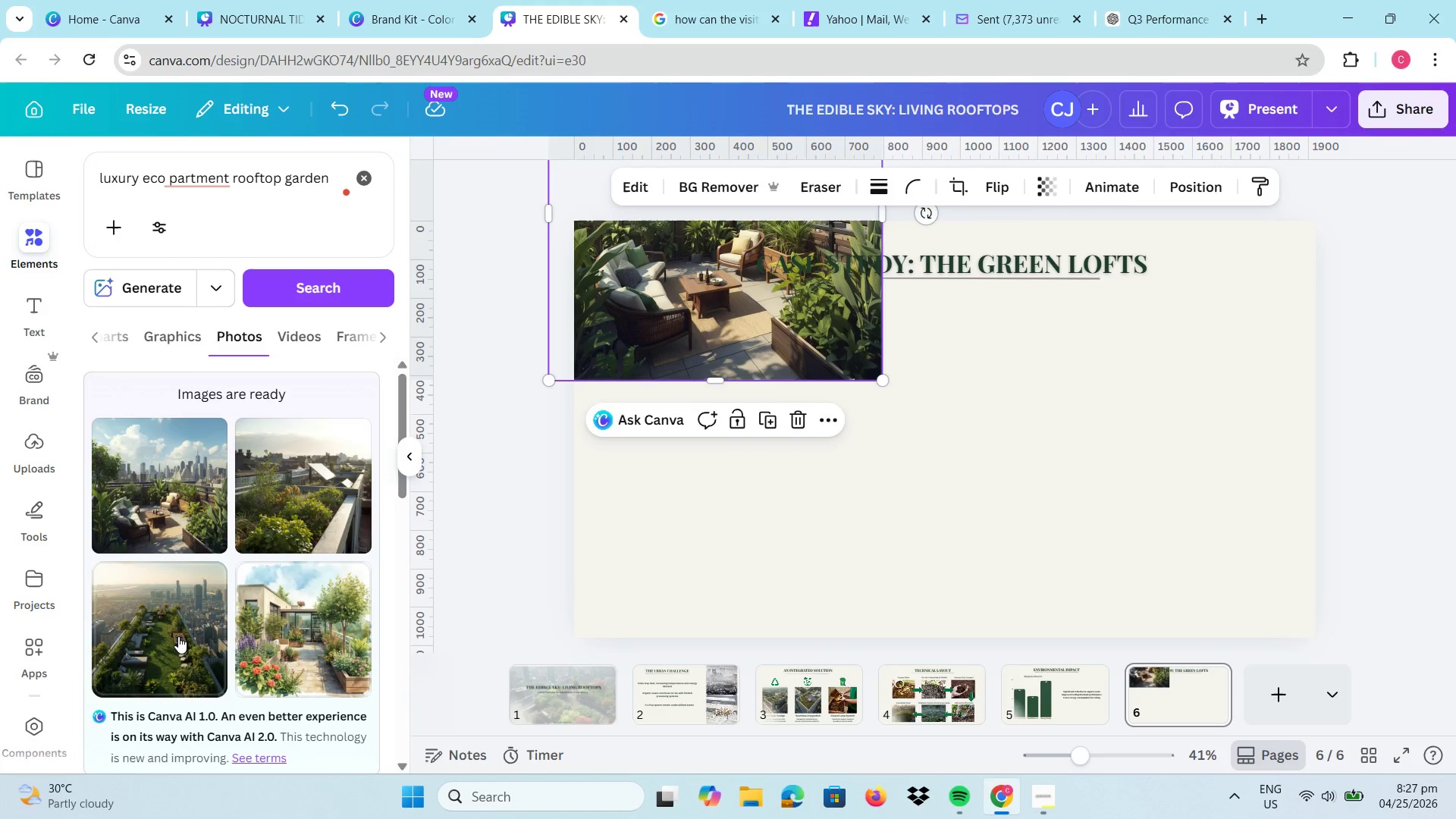 
left_click([174, 639])
 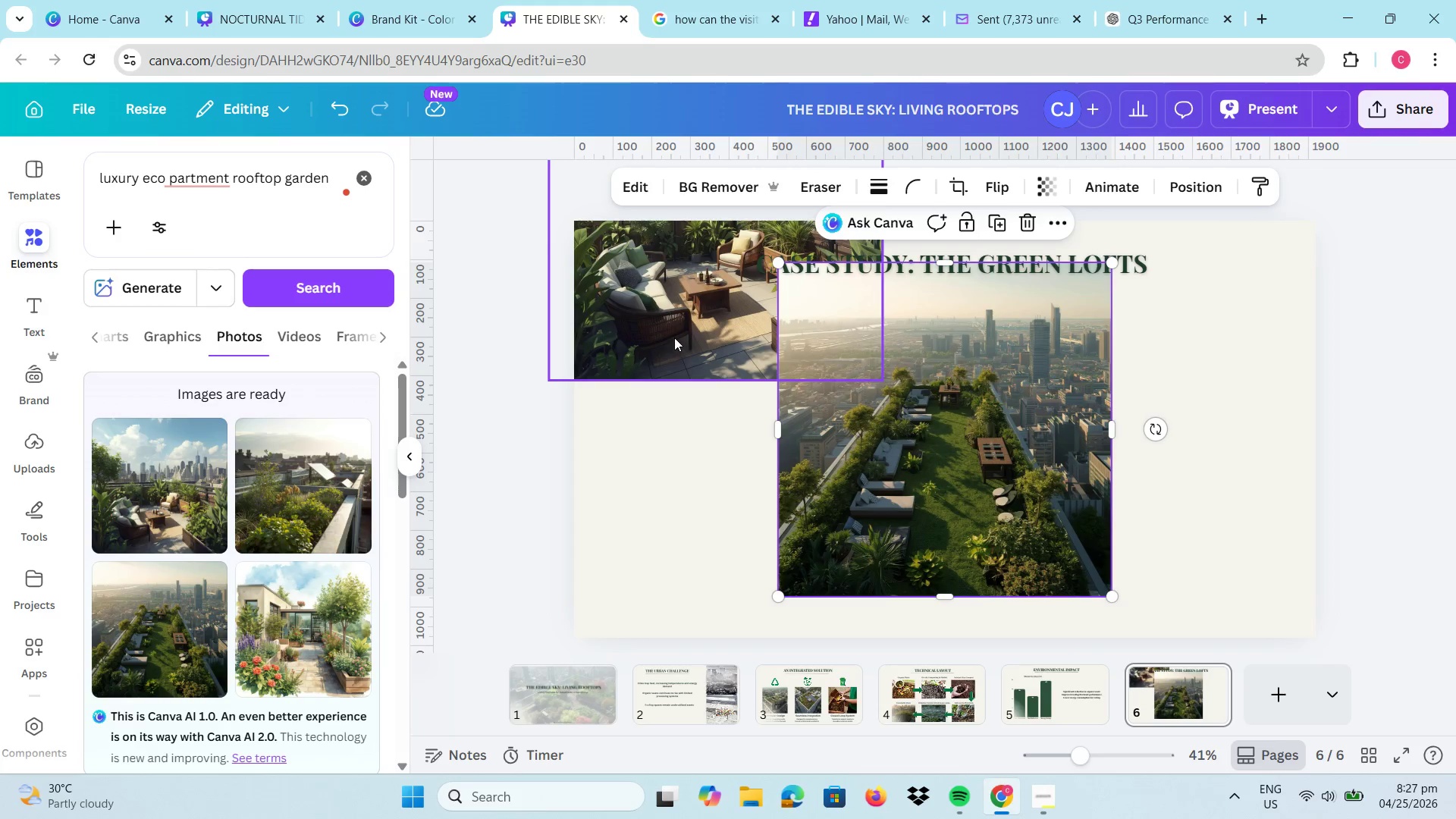 
wait(5.55)
 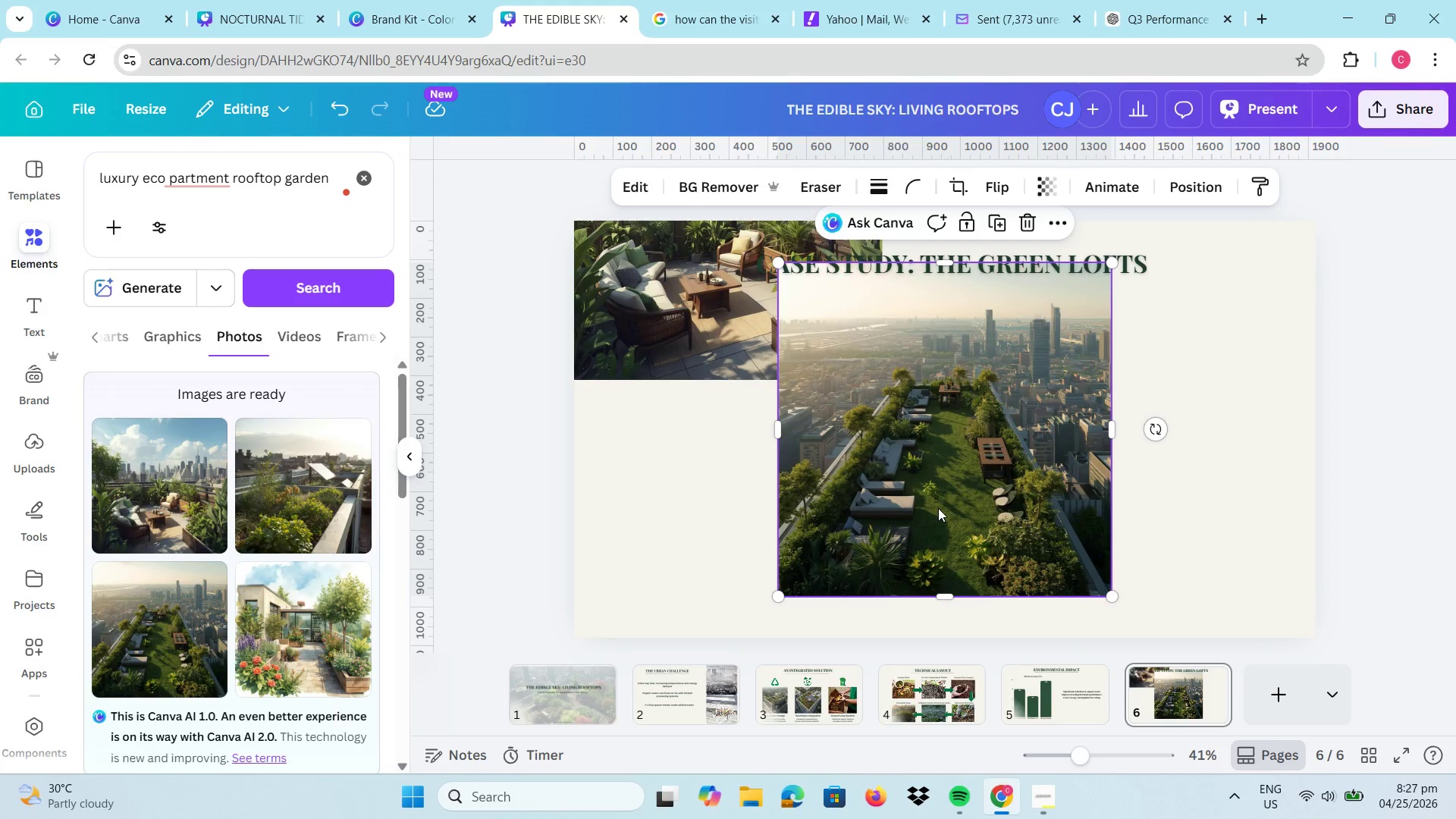 
left_click_drag(start_coordinate=[664, 310], to_coordinate=[666, 319])
 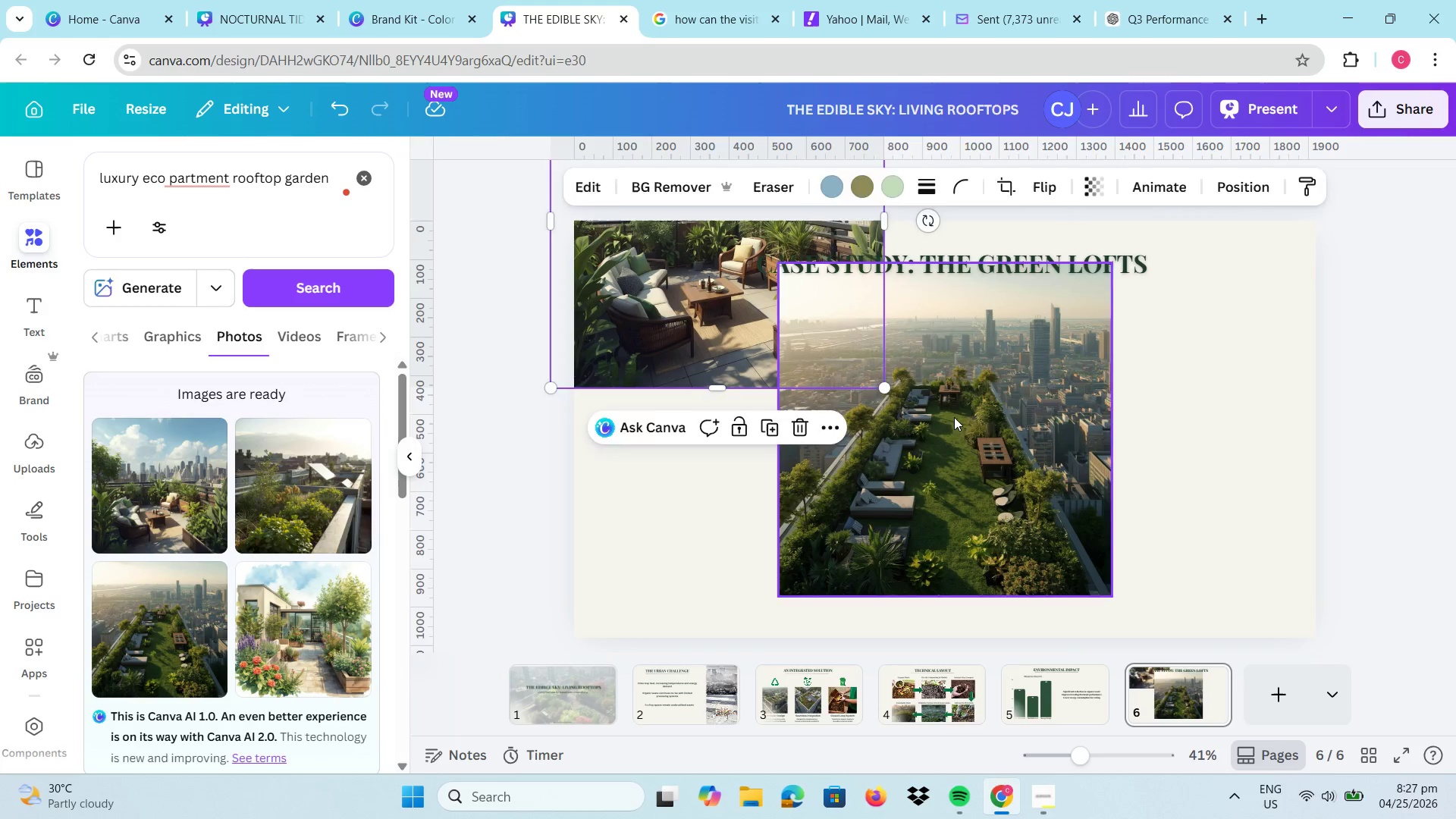 
left_click_drag(start_coordinate=[954, 417], to_coordinate=[1060, 212])
 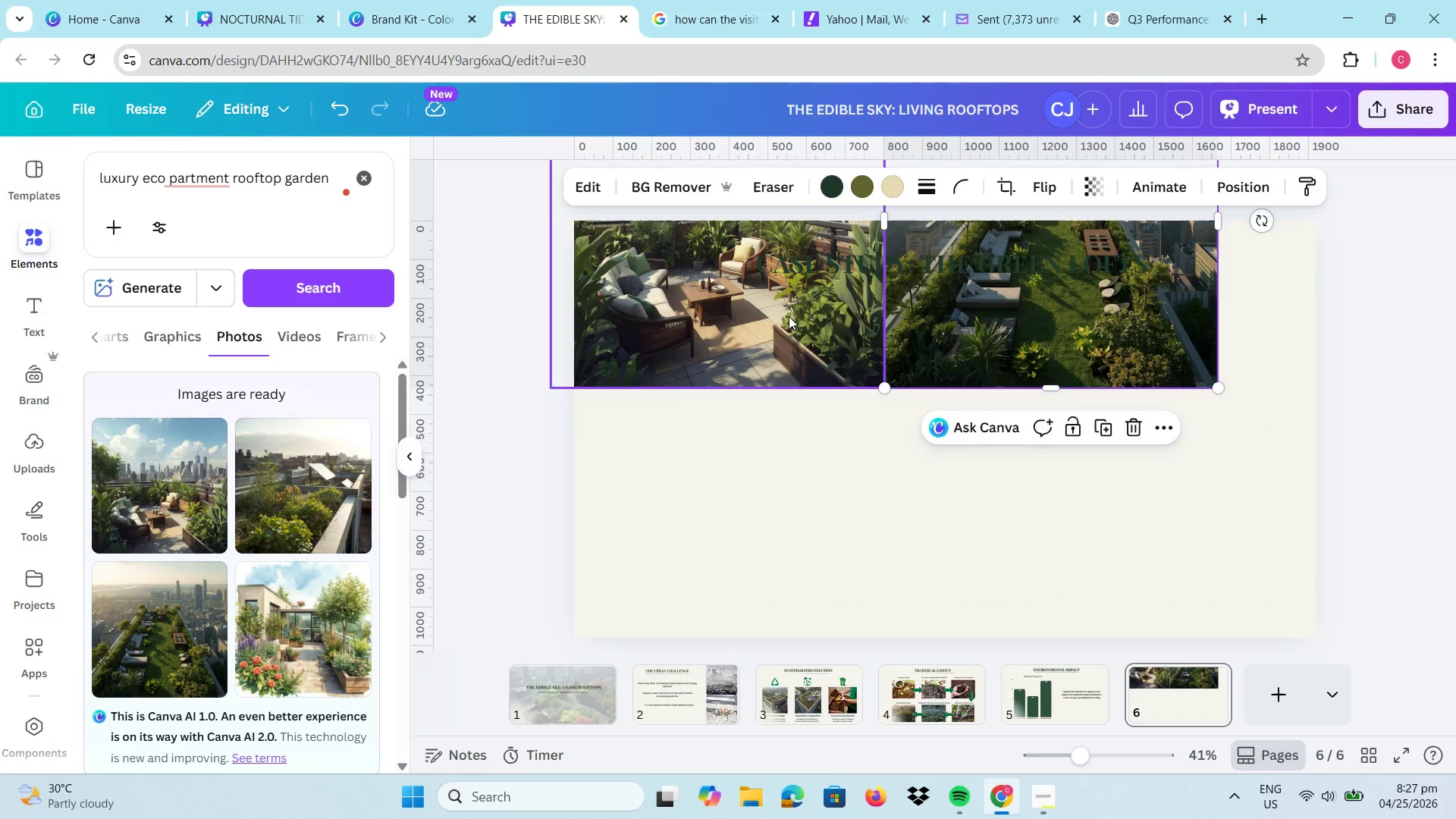 
left_click_drag(start_coordinate=[789, 316], to_coordinate=[737, 310])
 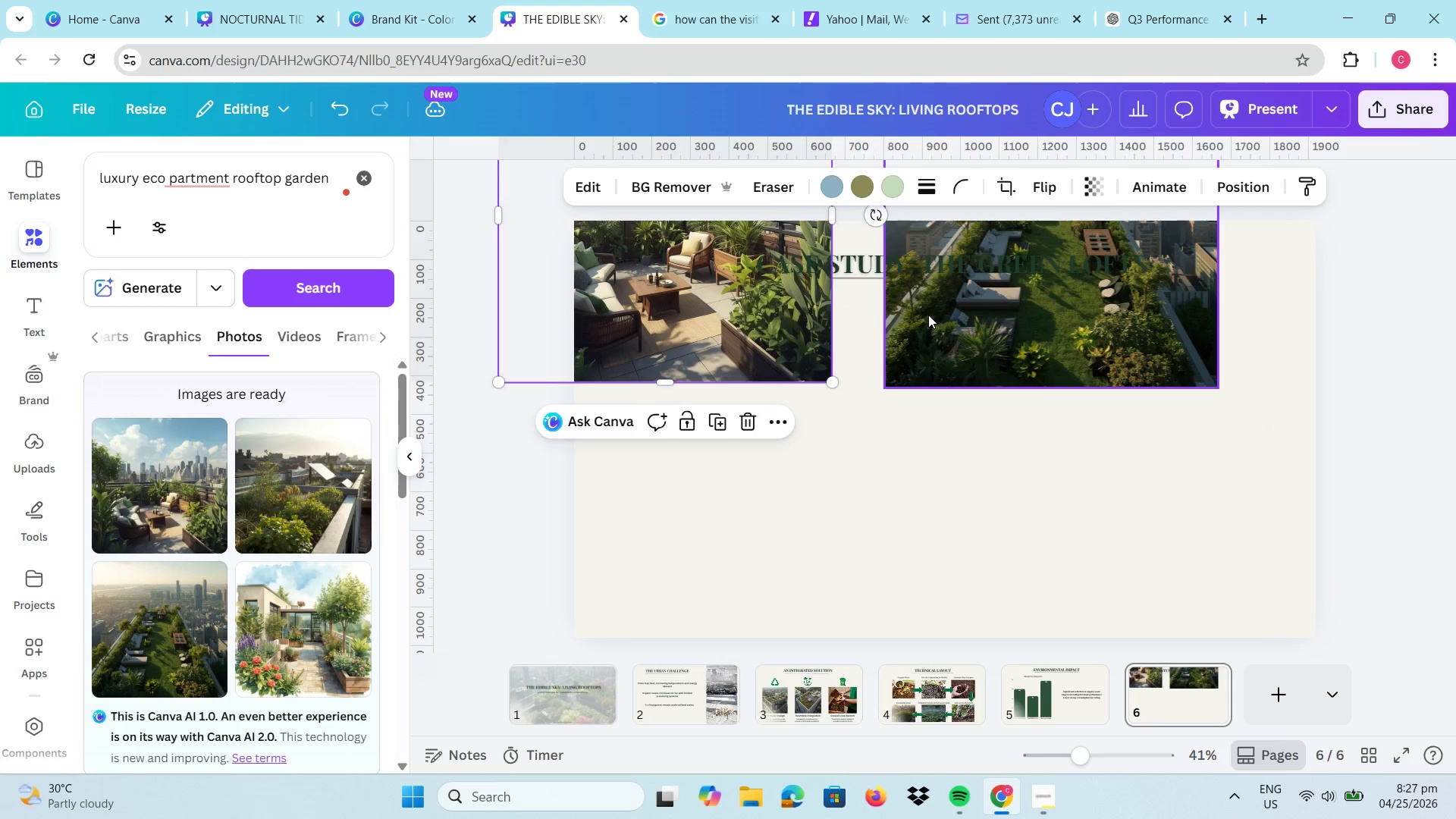 
left_click_drag(start_coordinate=[928, 315], to_coordinate=[874, 312])
 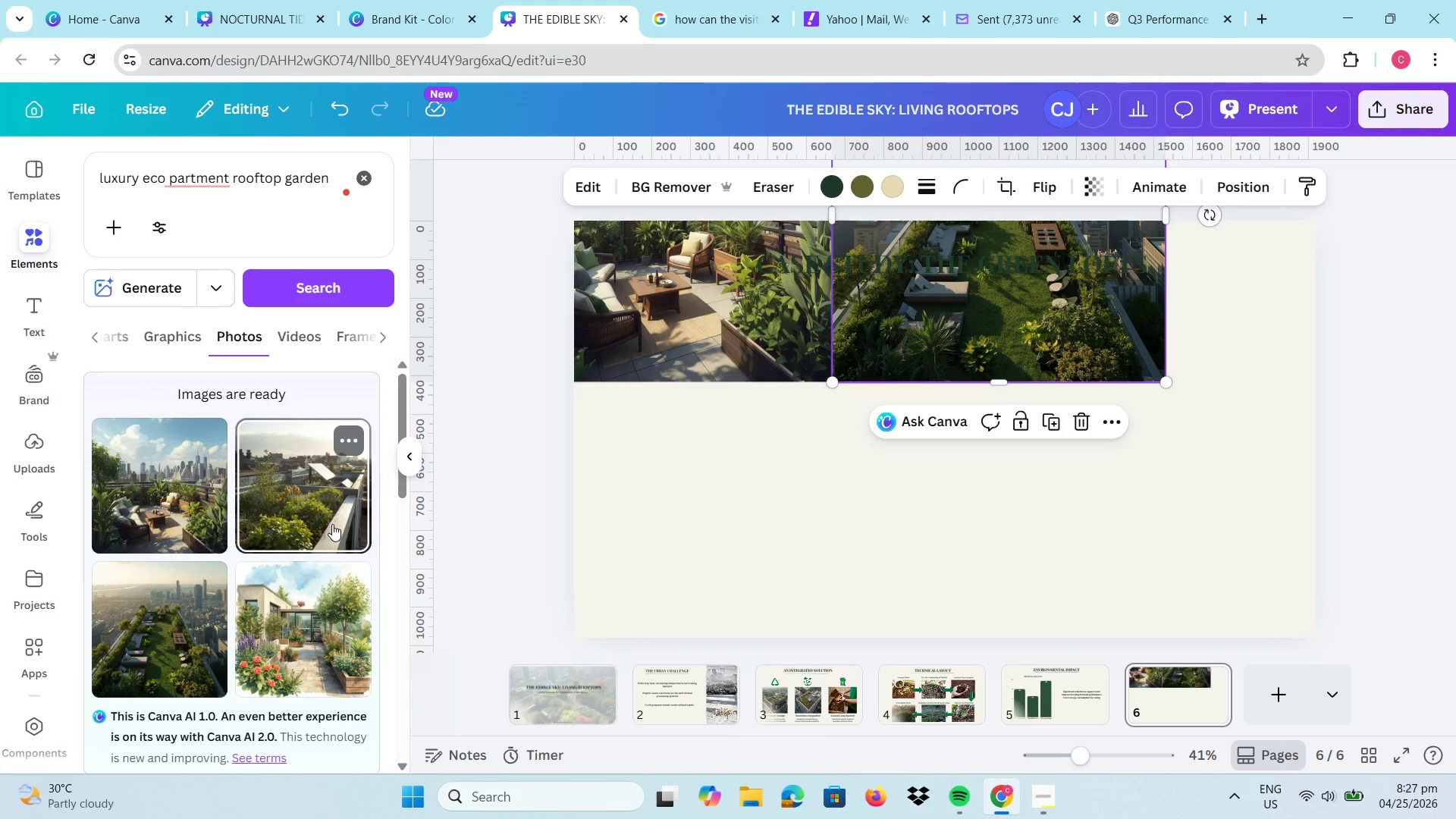 
left_click([332, 524])
 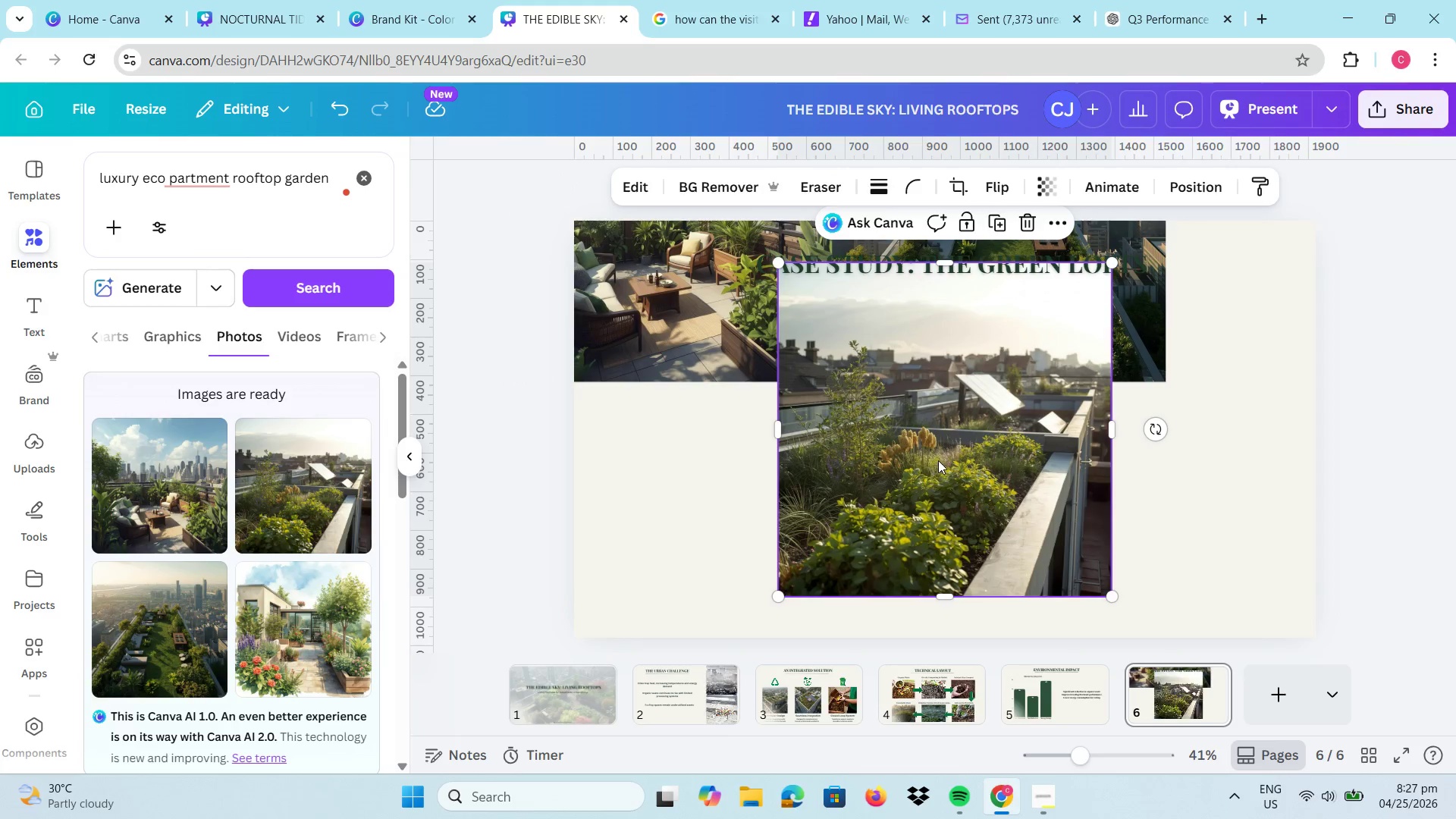 
left_click_drag(start_coordinate=[947, 482], to_coordinate=[1335, 268])
 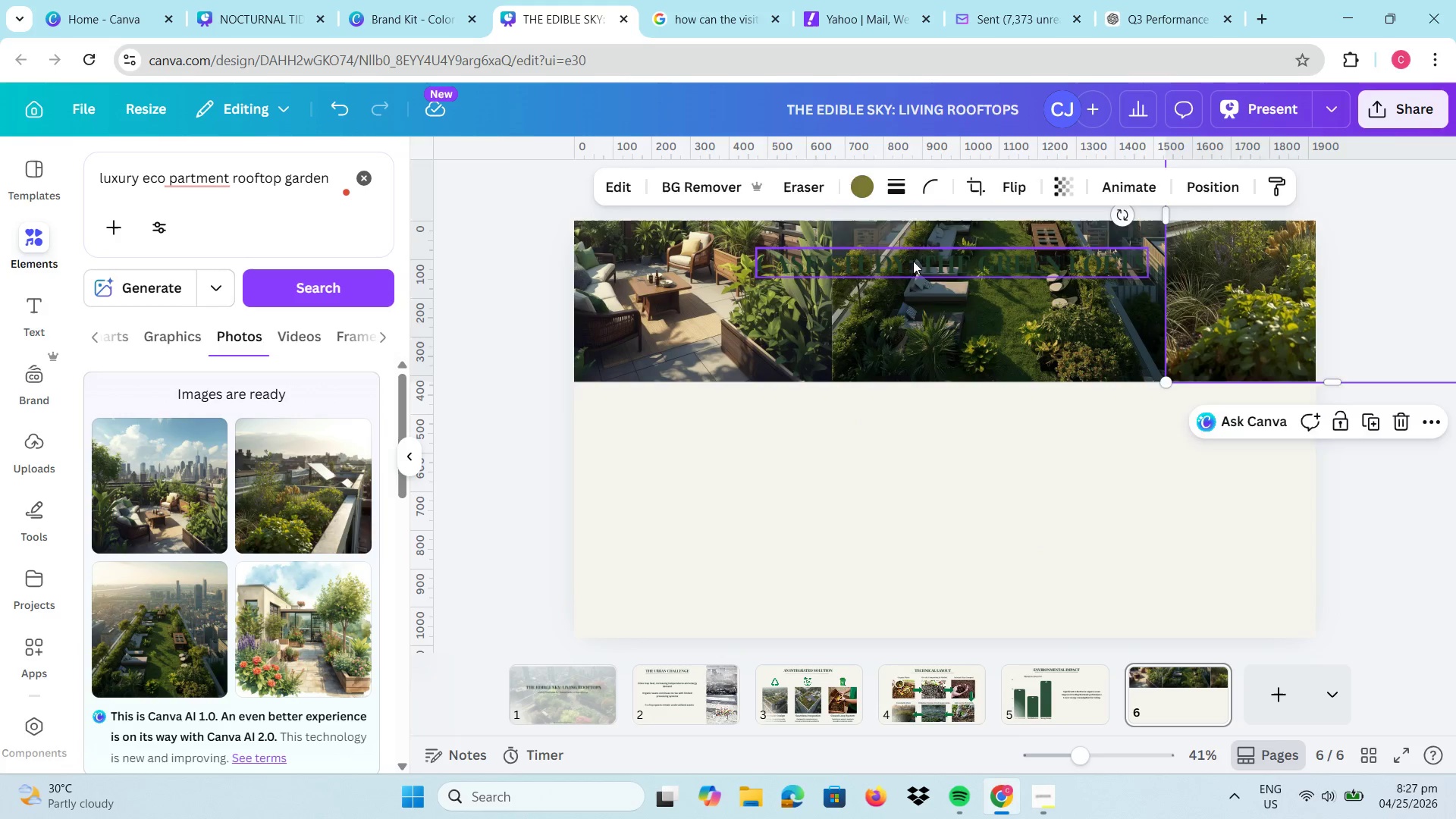 
left_click_drag(start_coordinate=[913, 261], to_coordinate=[918, 454])
 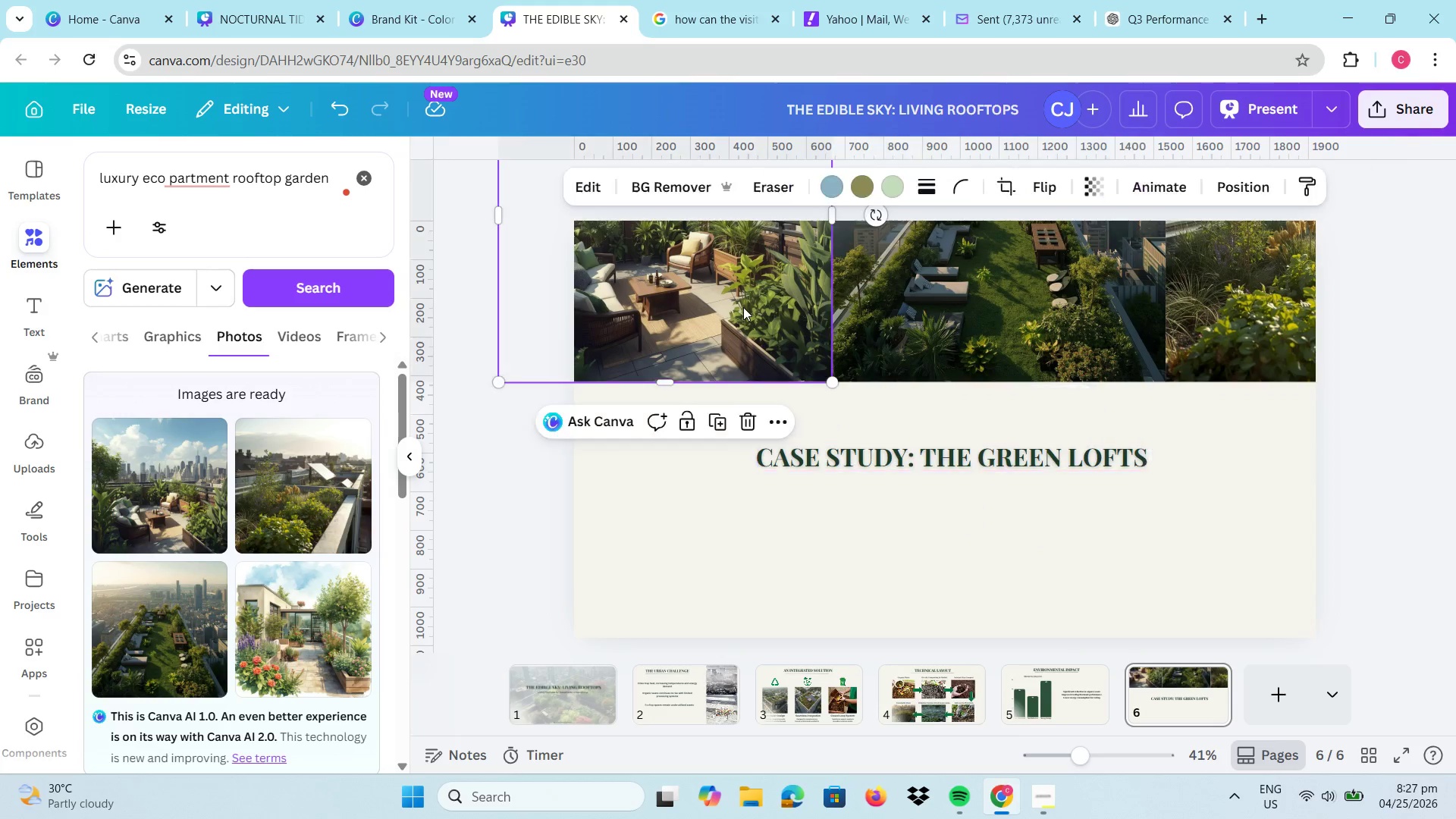 
left_click_drag(start_coordinate=[743, 307], to_coordinate=[726, 305])
 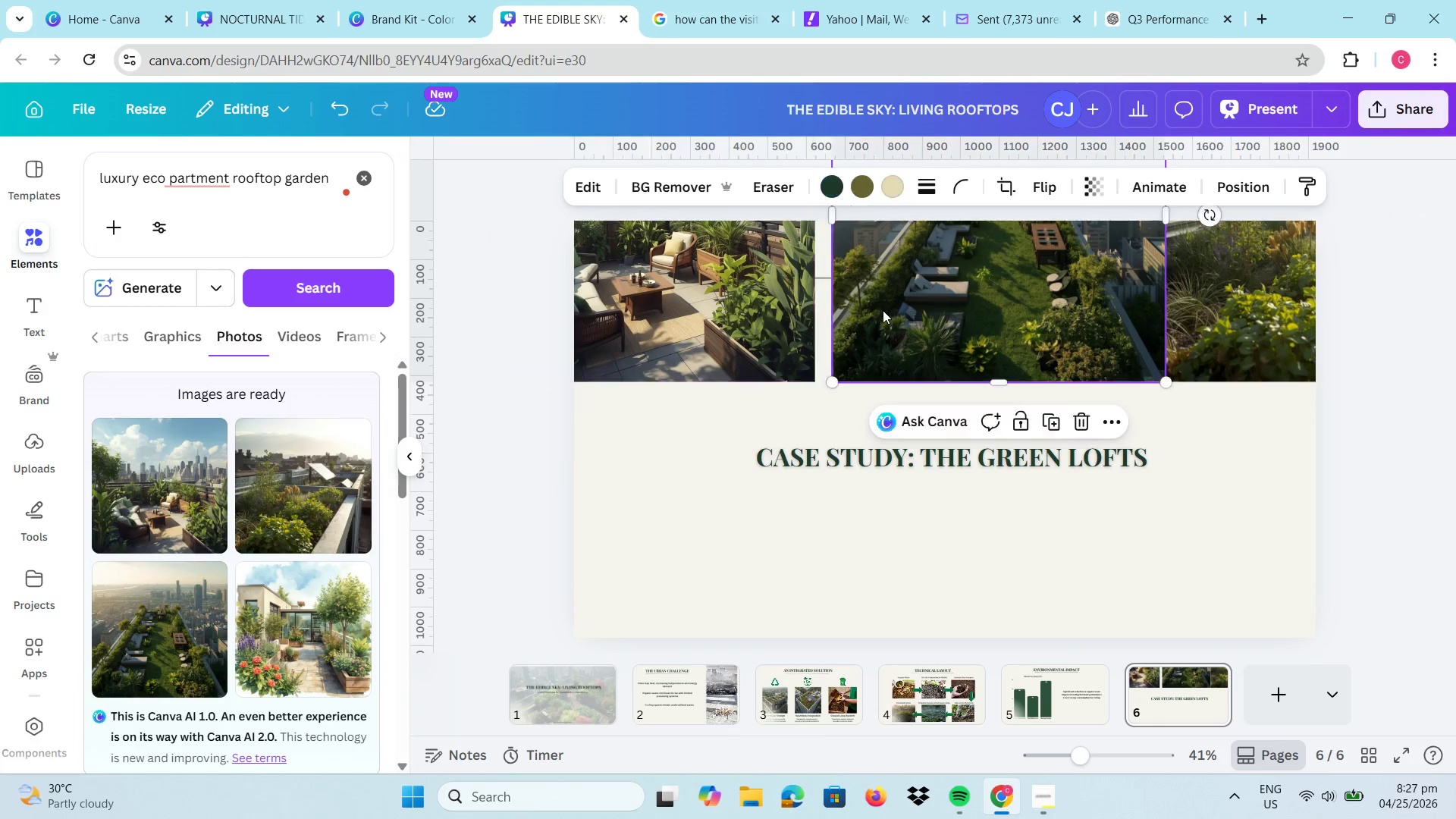 
left_click_drag(start_coordinate=[887, 310], to_coordinate=[869, 312])
 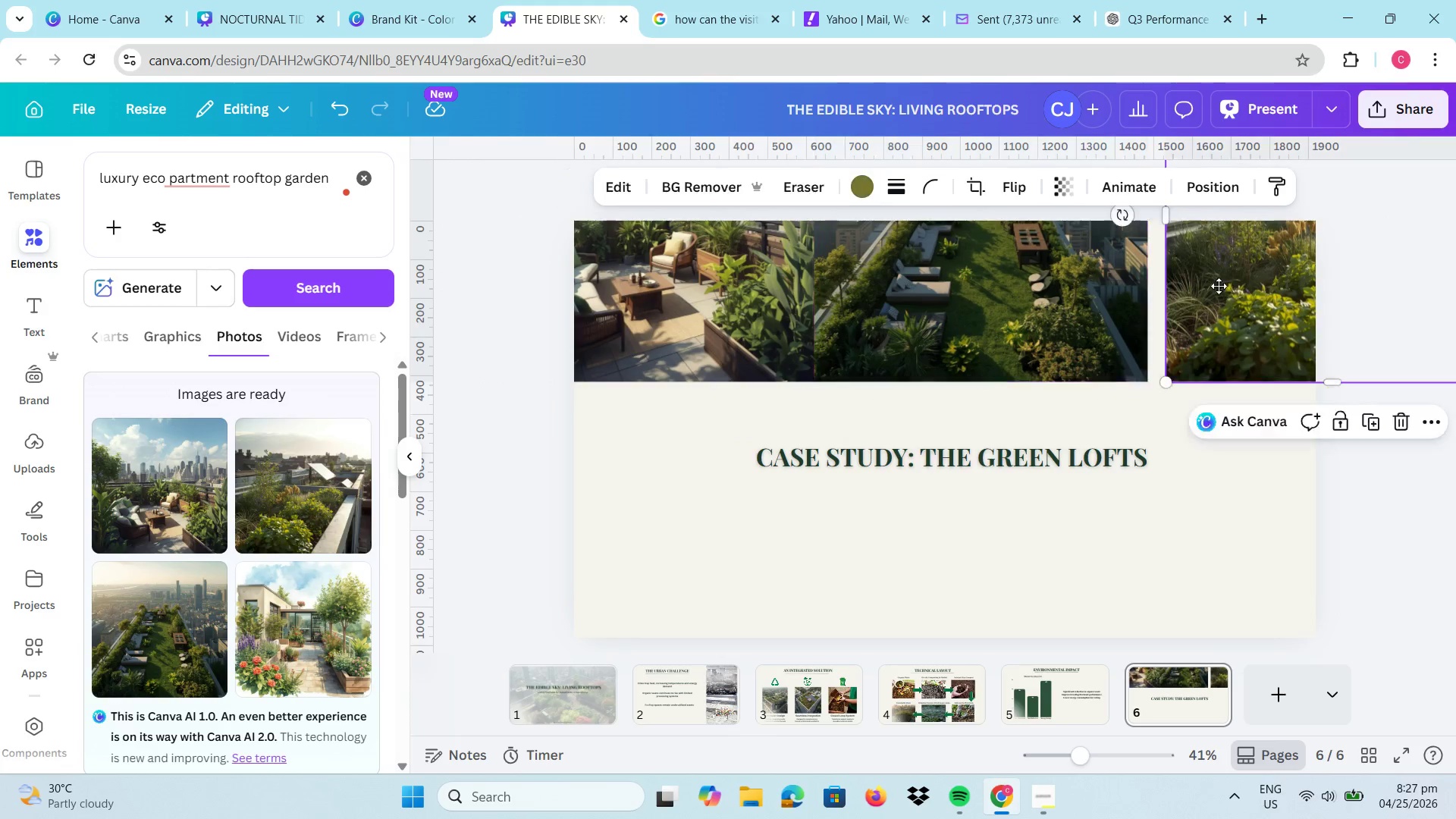 
left_click_drag(start_coordinate=[1225, 286], to_coordinate=[1209, 286])
 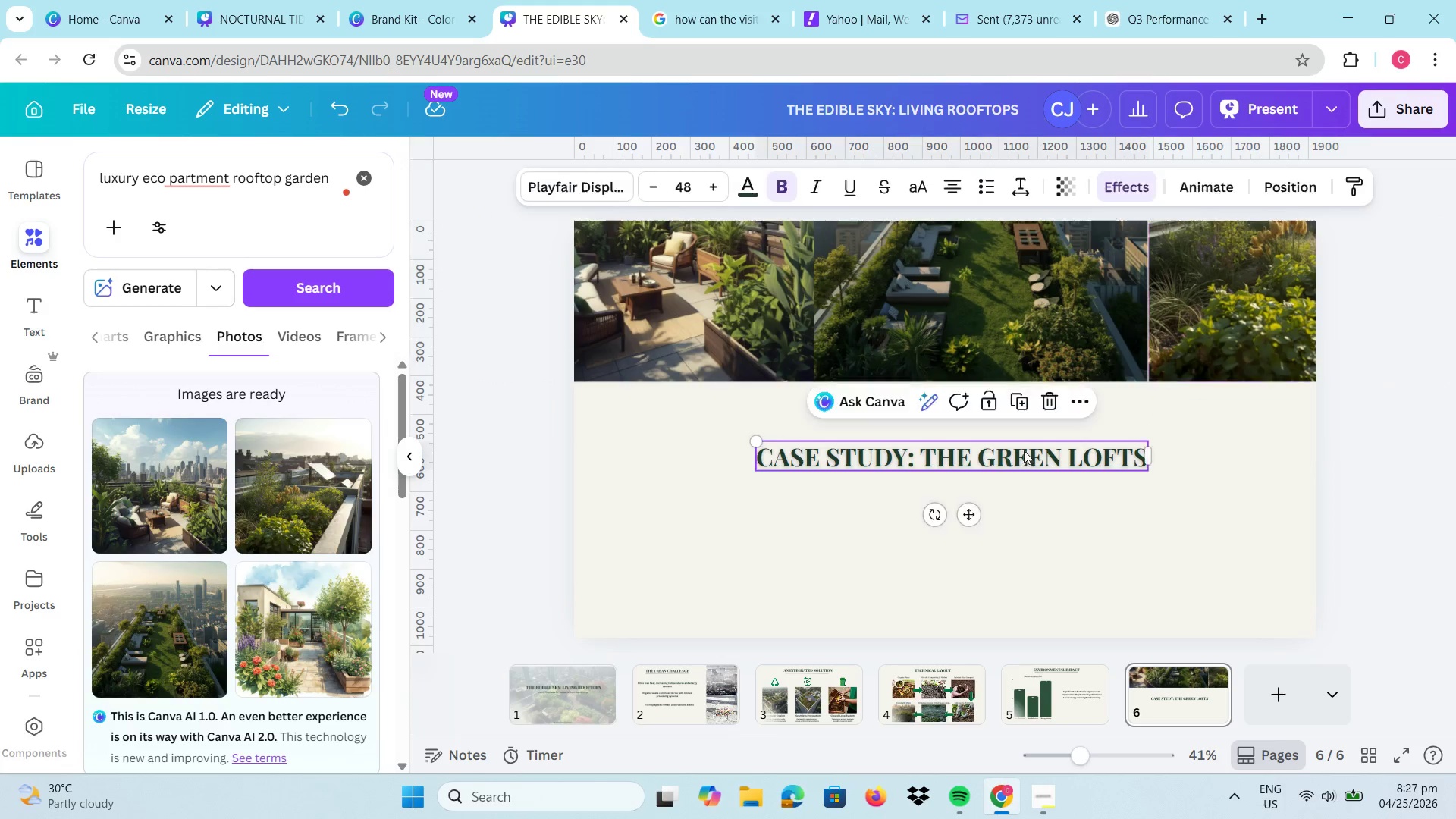 
left_click_drag(start_coordinate=[1026, 453], to_coordinate=[1025, 414])
 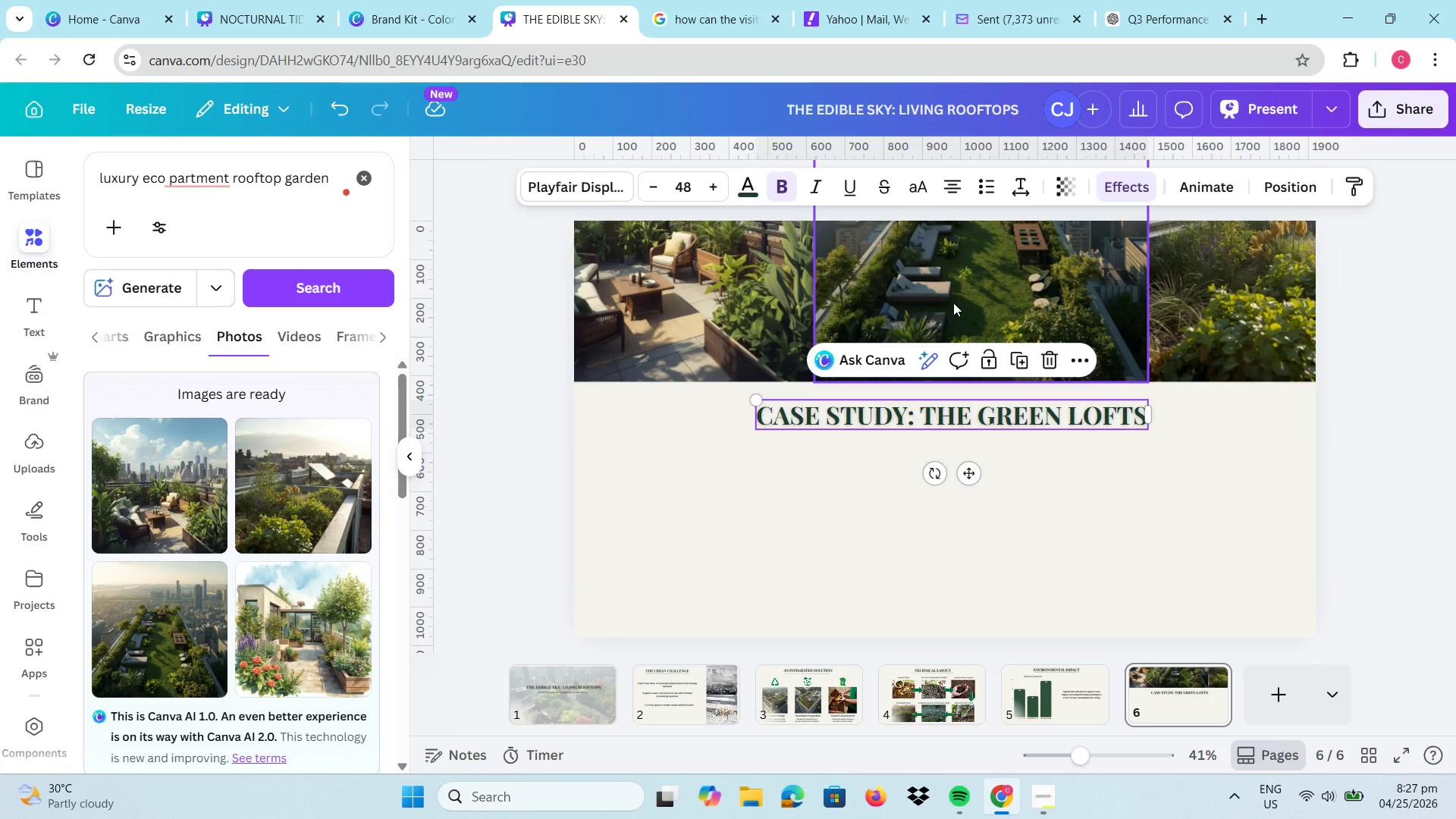 
left_click([953, 303])
 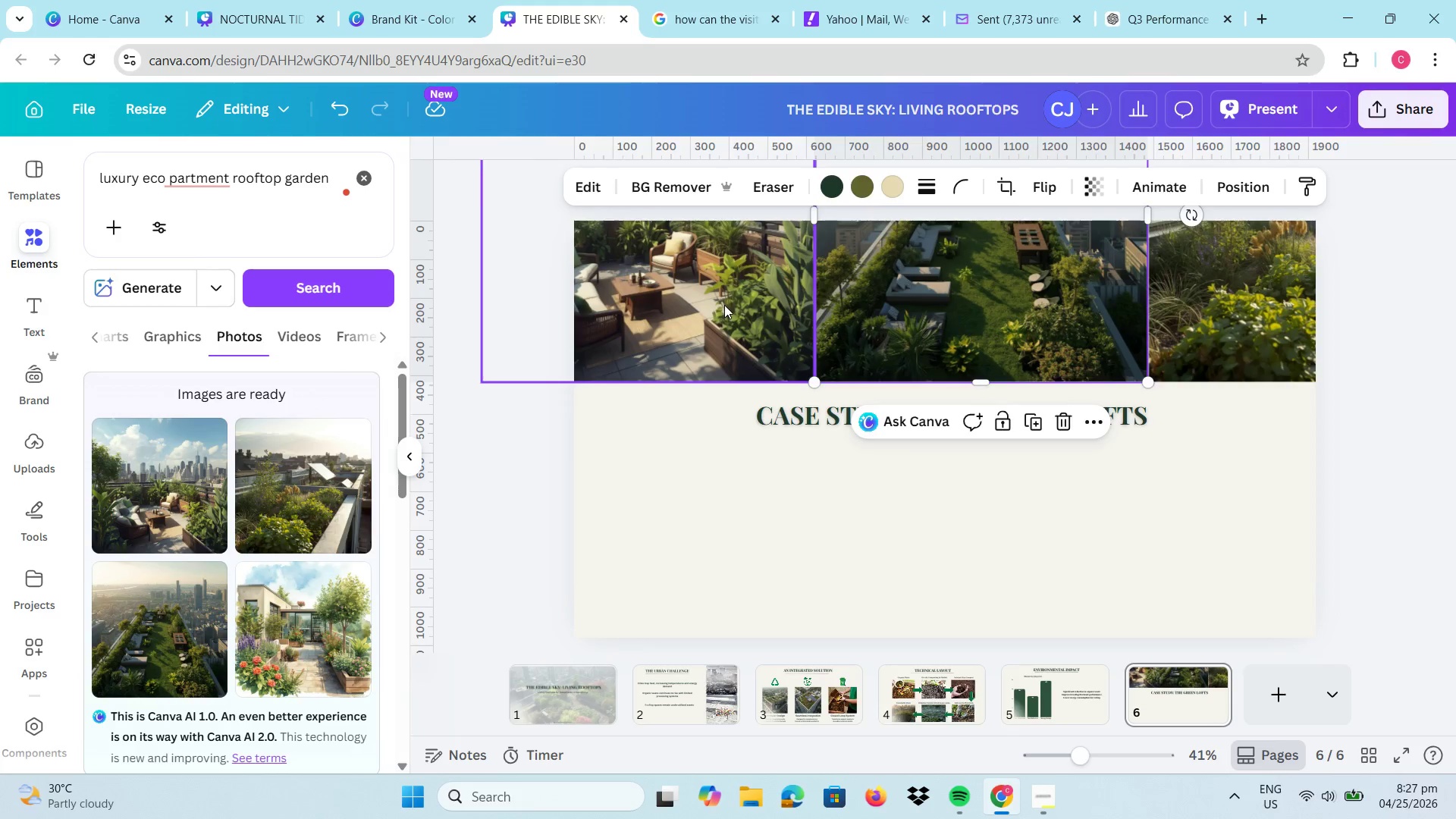 
left_click_drag(start_coordinate=[724, 305], to_coordinate=[708, 302])
 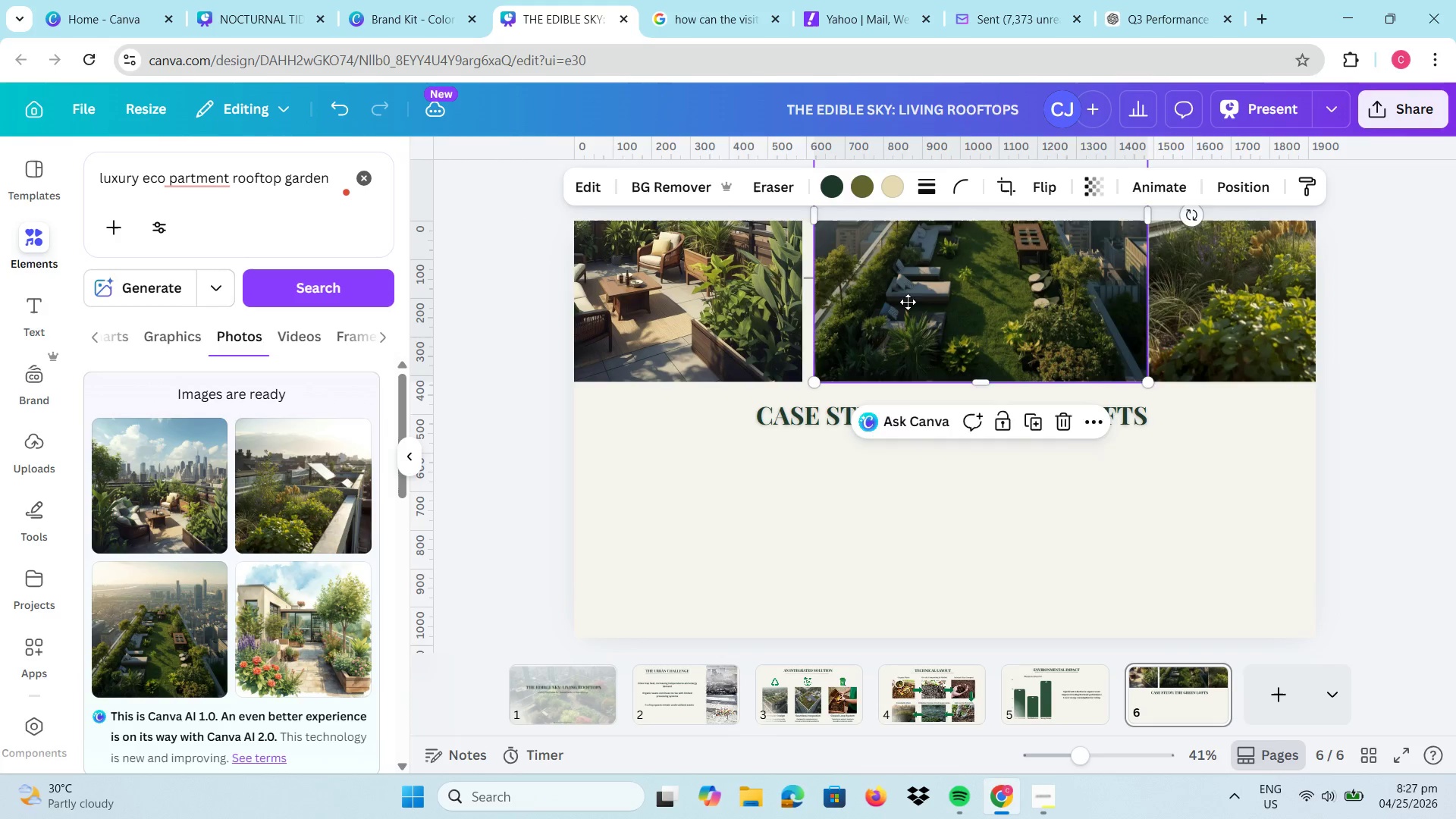 
left_click_drag(start_coordinate=[916, 302], to_coordinate=[902, 302])
 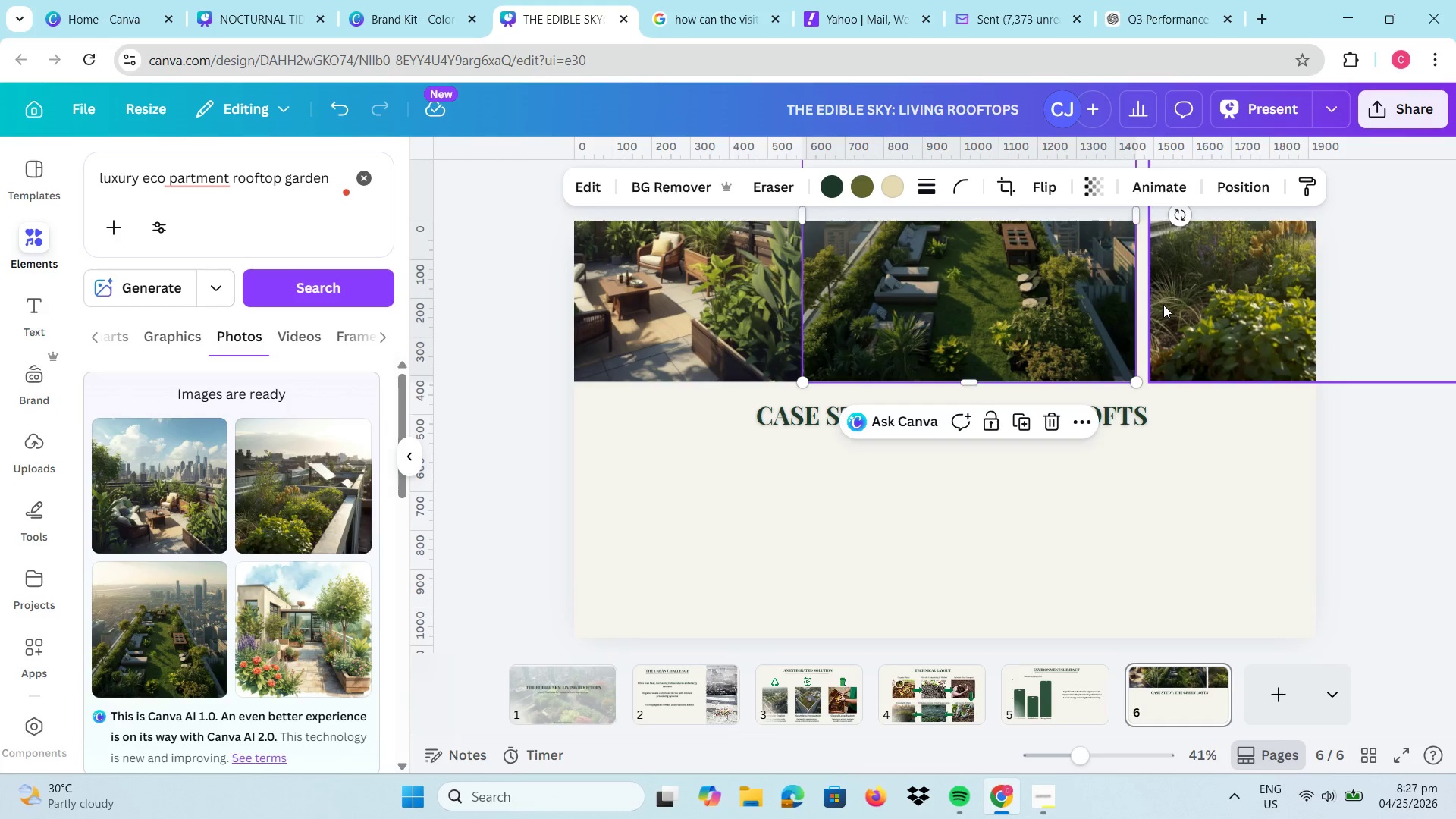 
left_click_drag(start_coordinate=[1163, 305], to_coordinate=[1153, 305])
 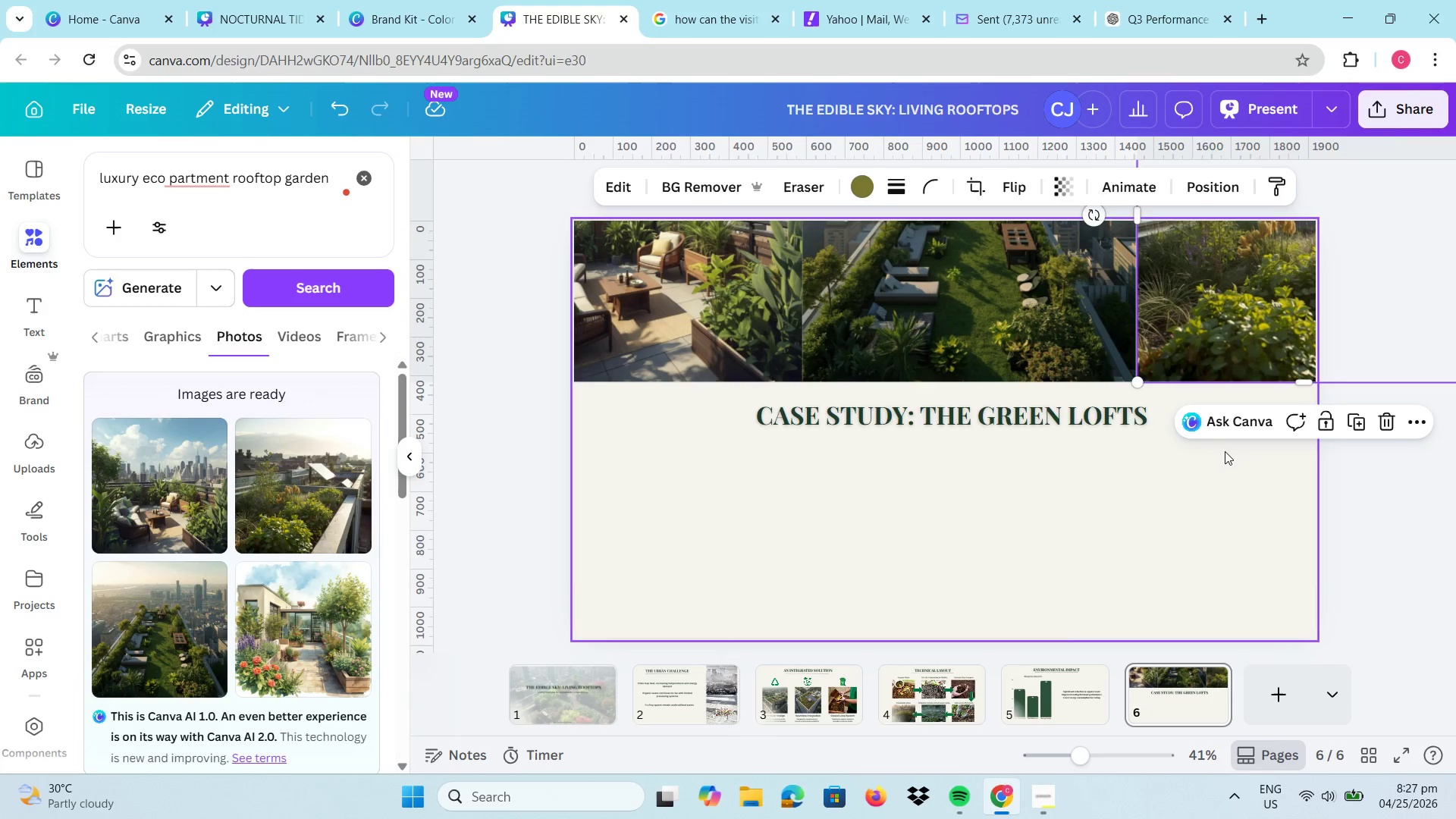 
left_click([1225, 451])
 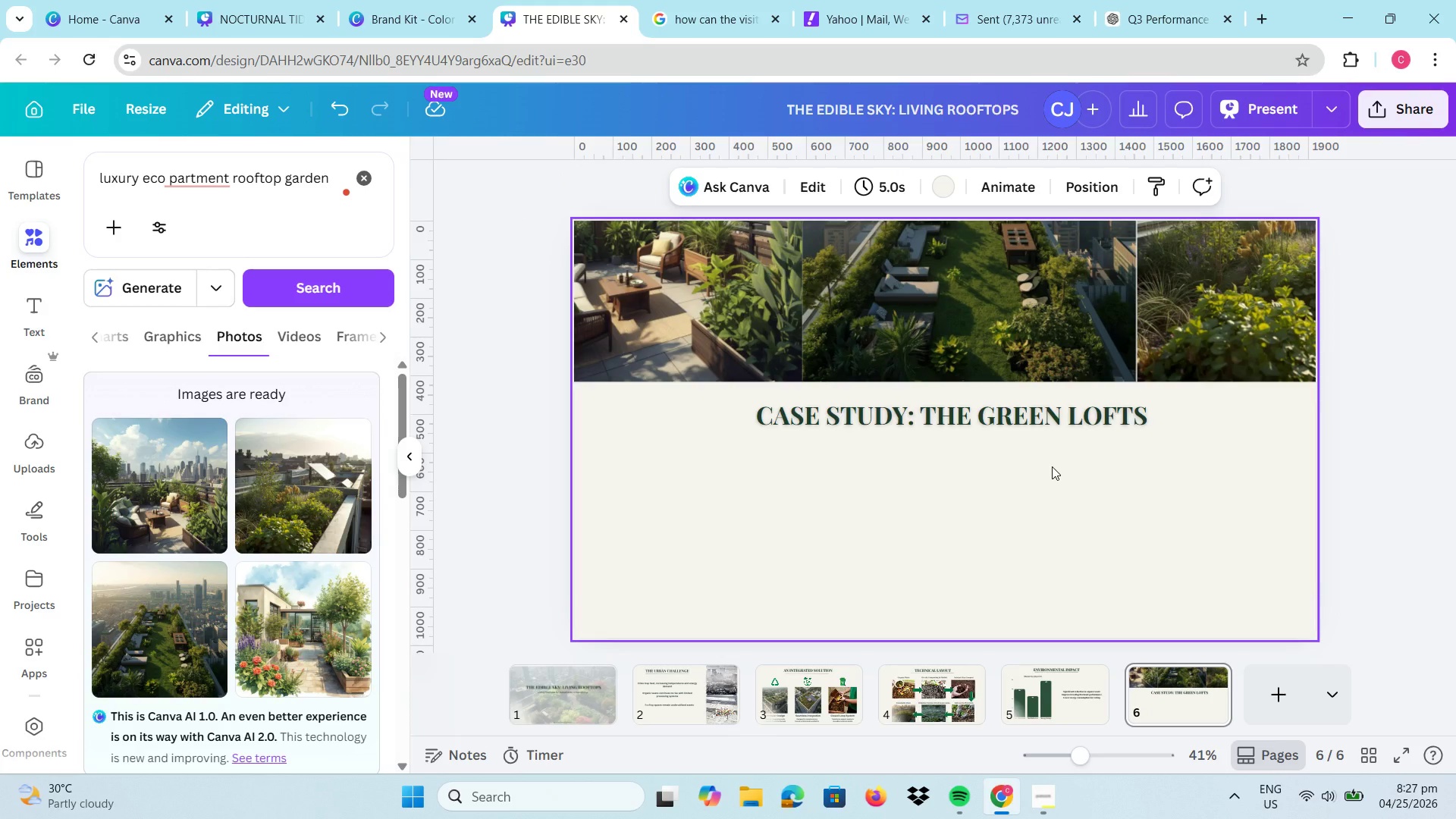 
wait(6.09)
 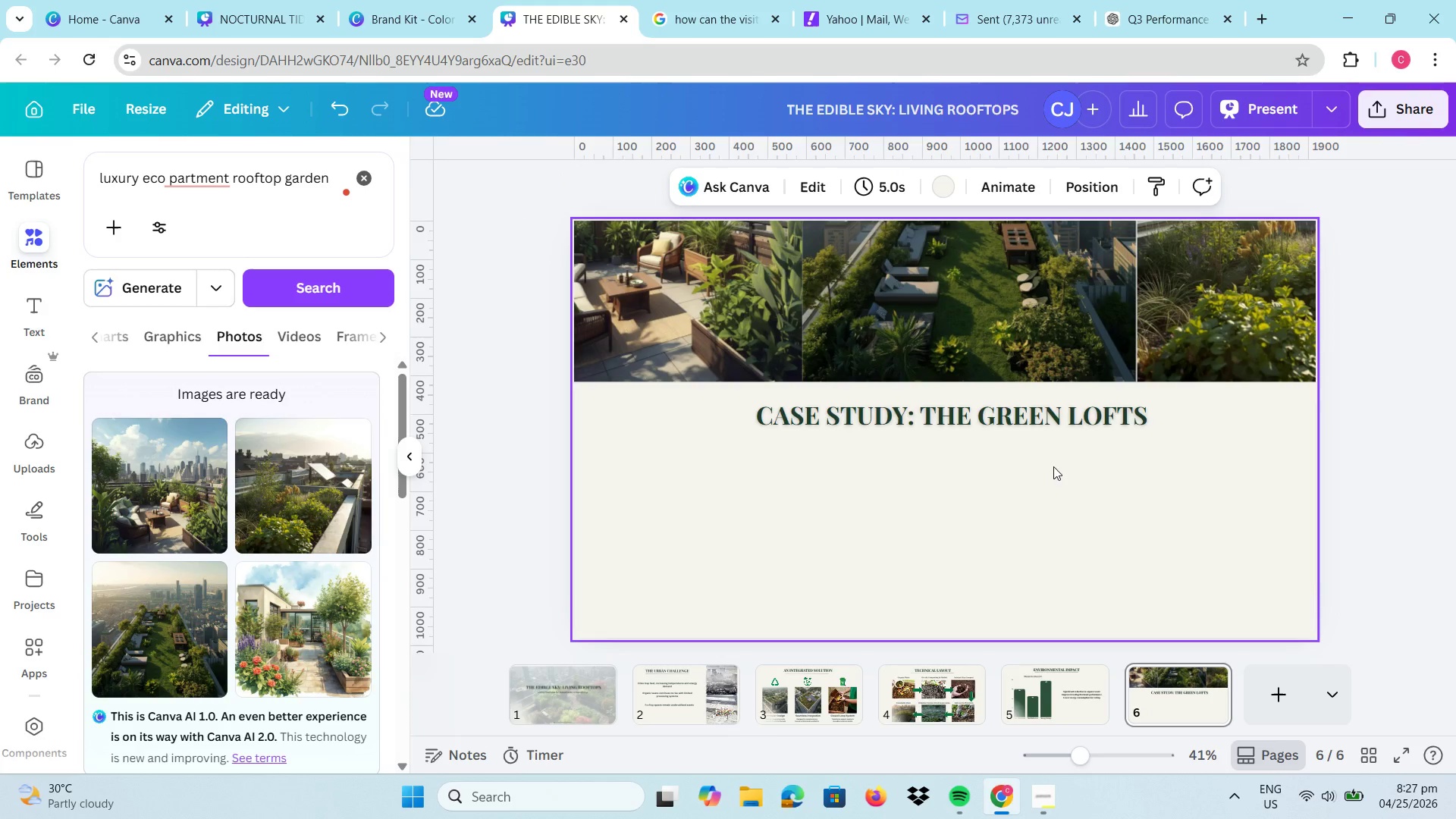 
left_click_drag(start_coordinate=[732, 322], to_coordinate=[724, 322])
 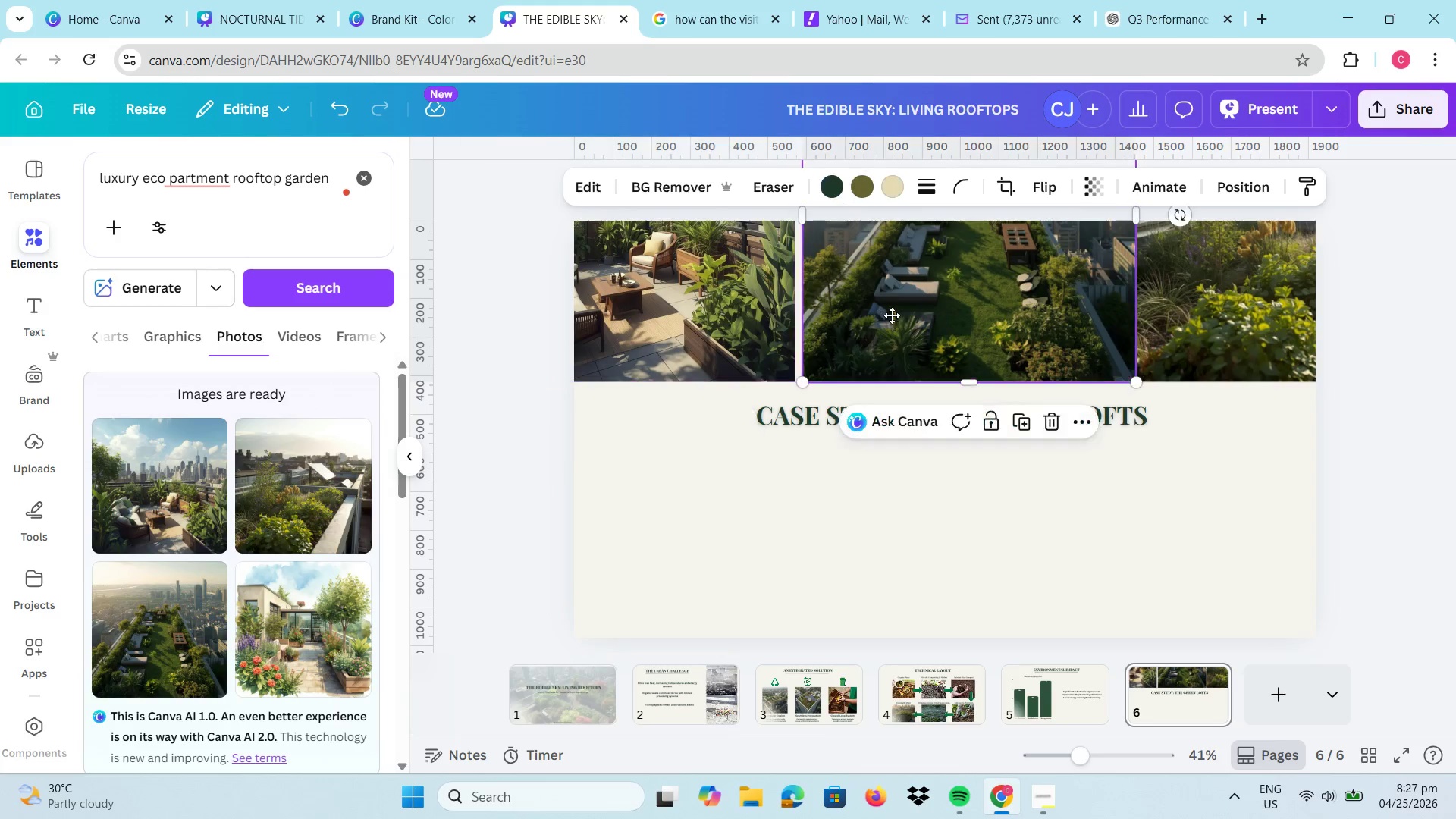 
left_click_drag(start_coordinate=[898, 315], to_coordinate=[889, 315])
 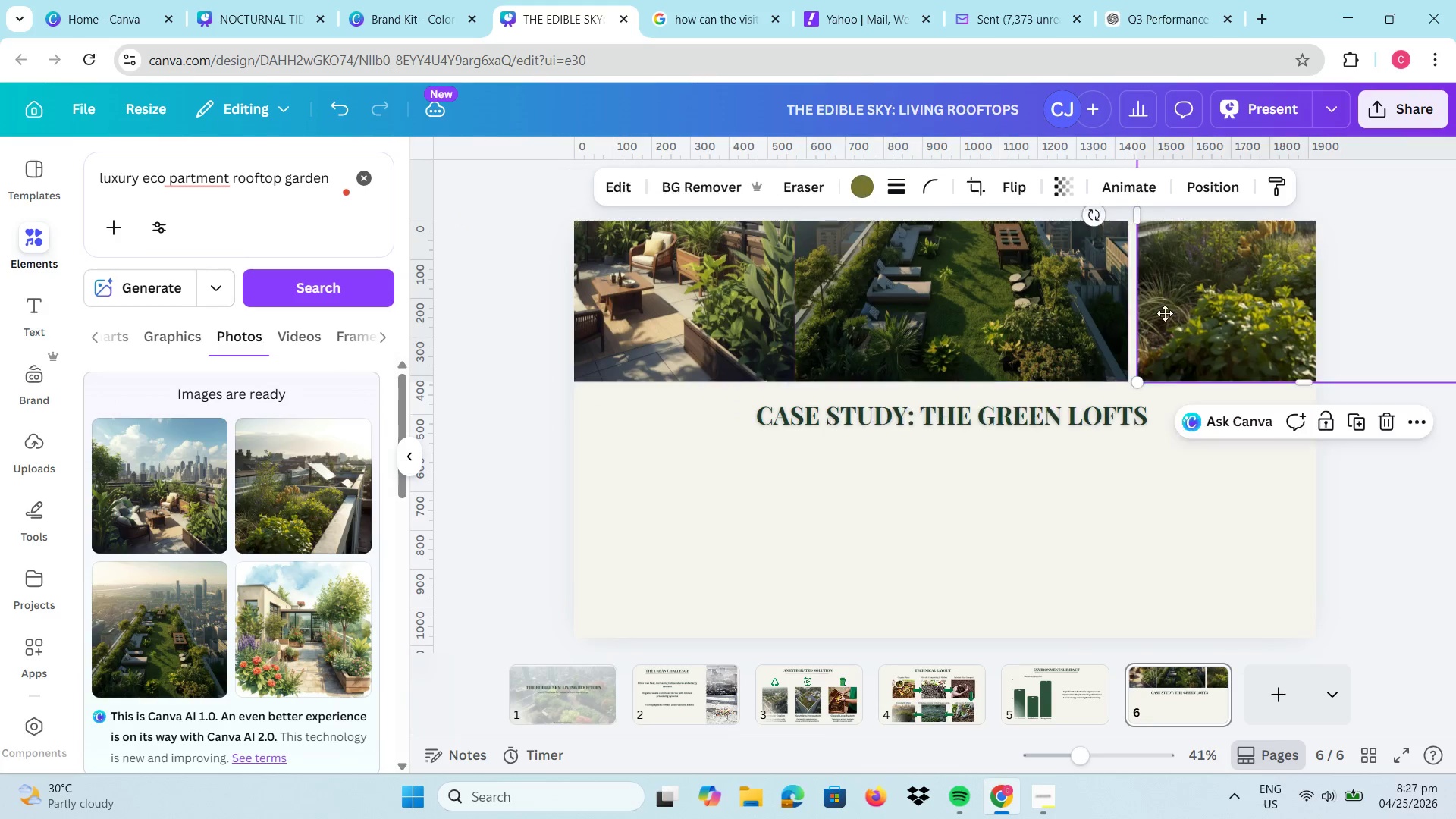 
left_click_drag(start_coordinate=[1171, 313], to_coordinate=[1164, 313])
 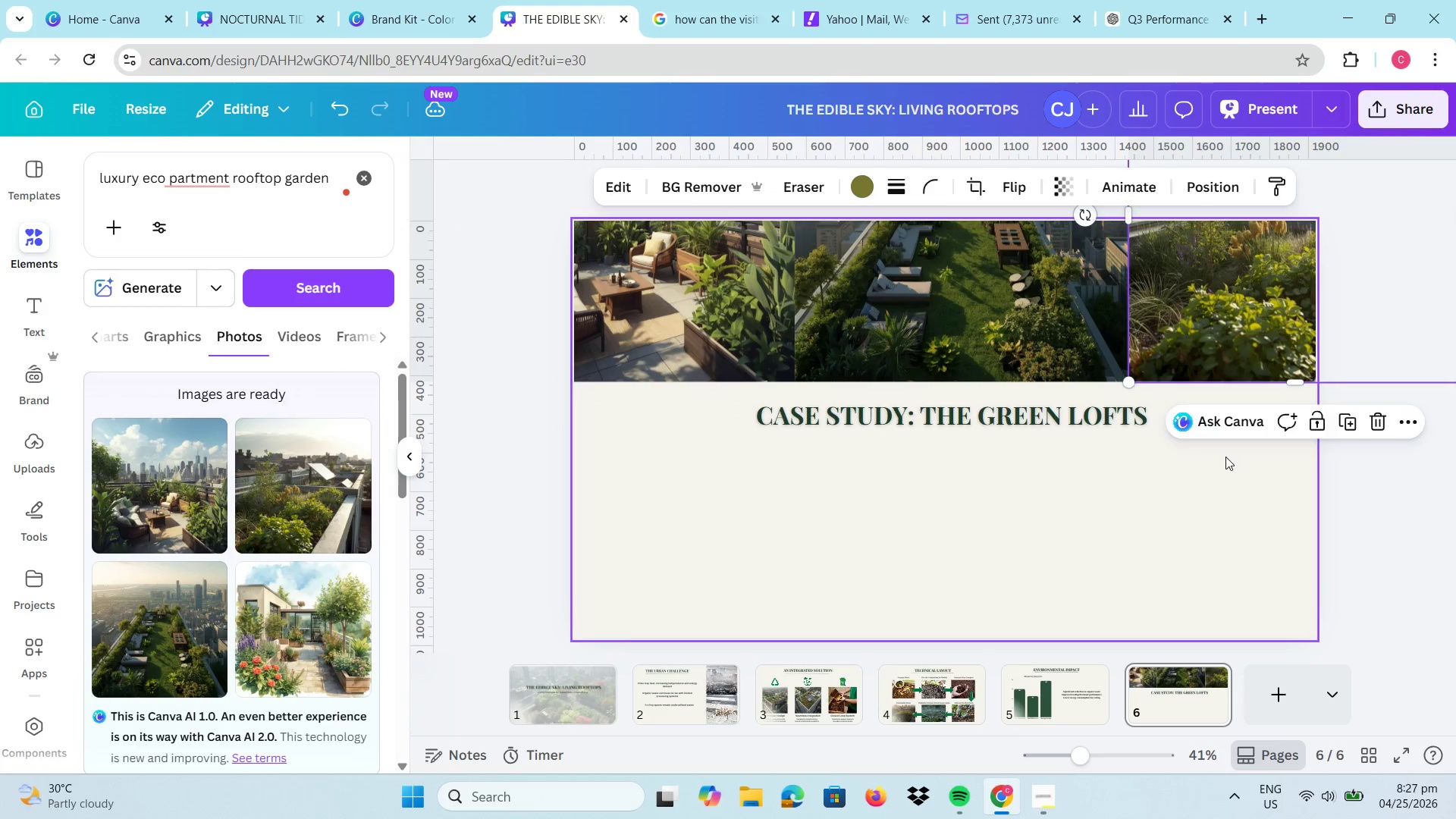 
left_click([1225, 457])
 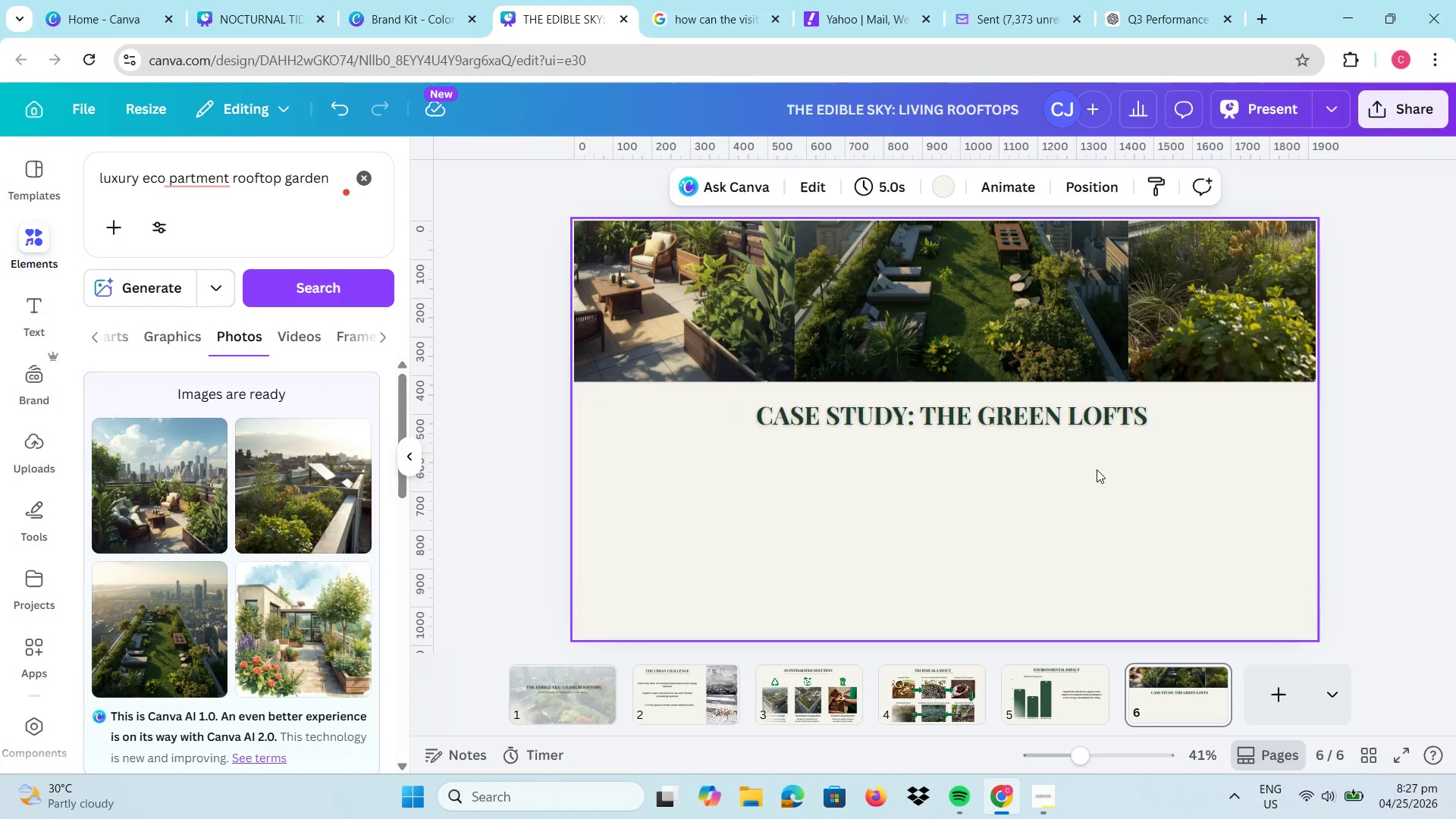 
wait(5.66)
 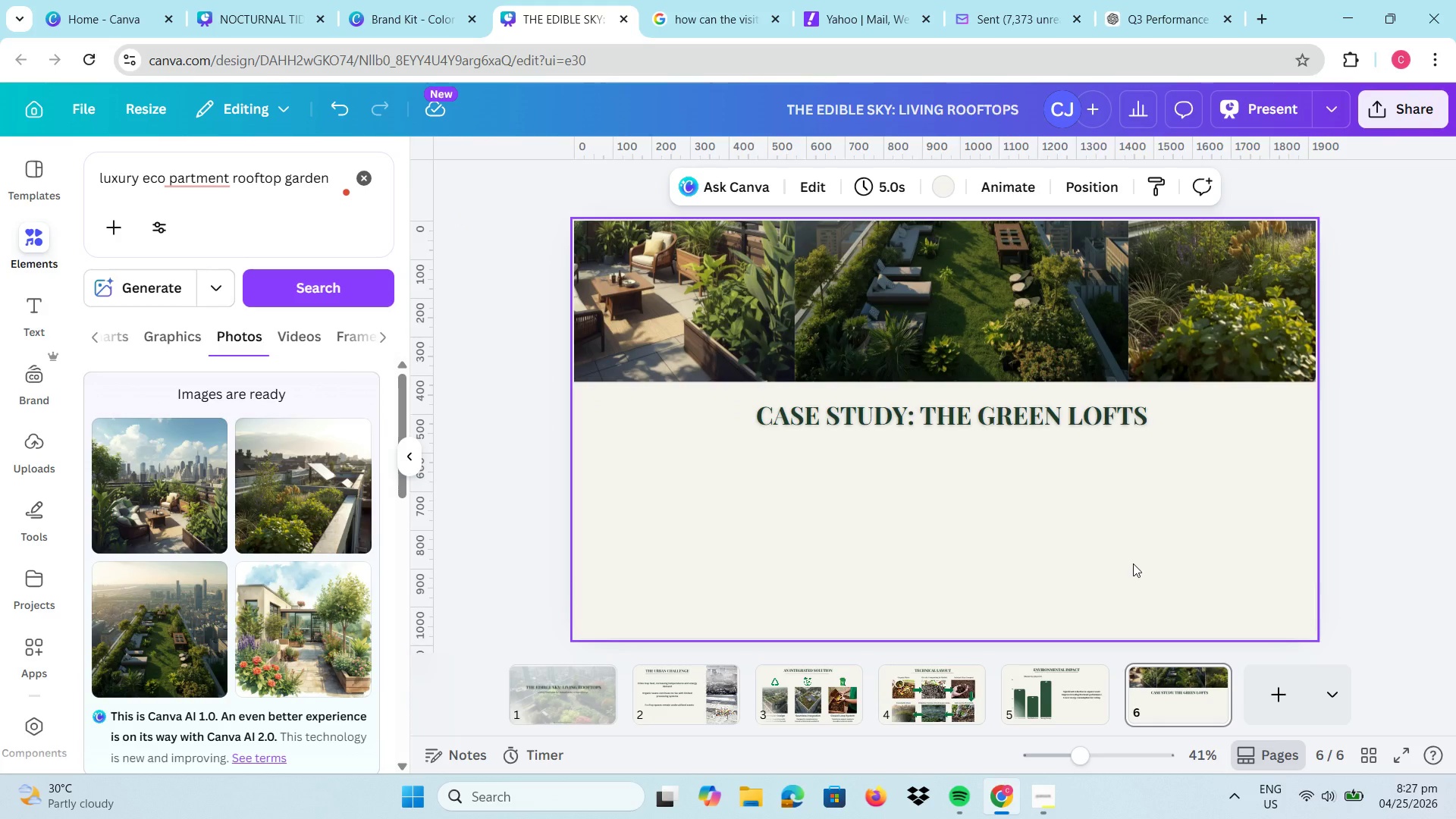 
left_click([1060, 677])
 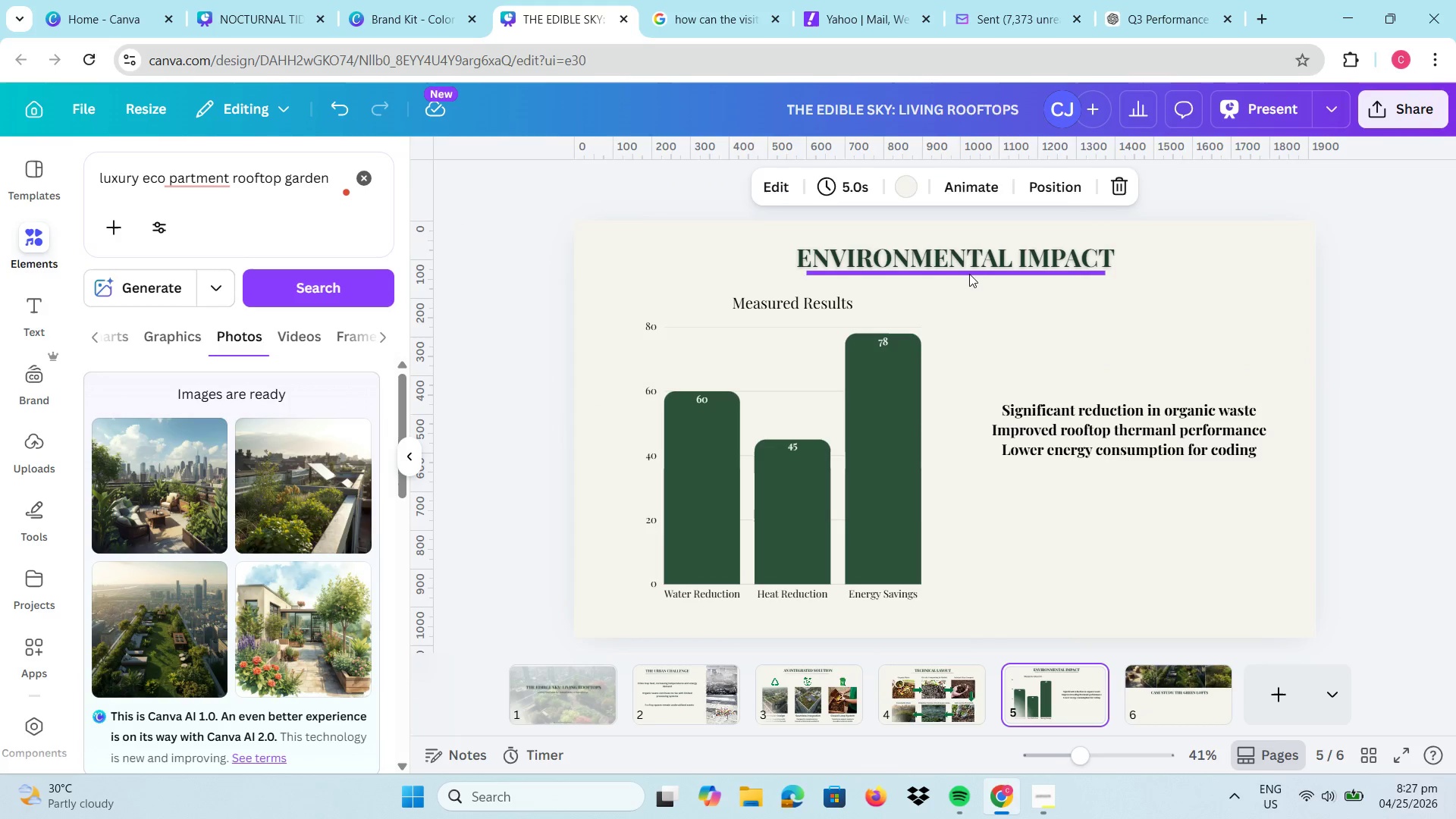 
left_click([969, 274])
 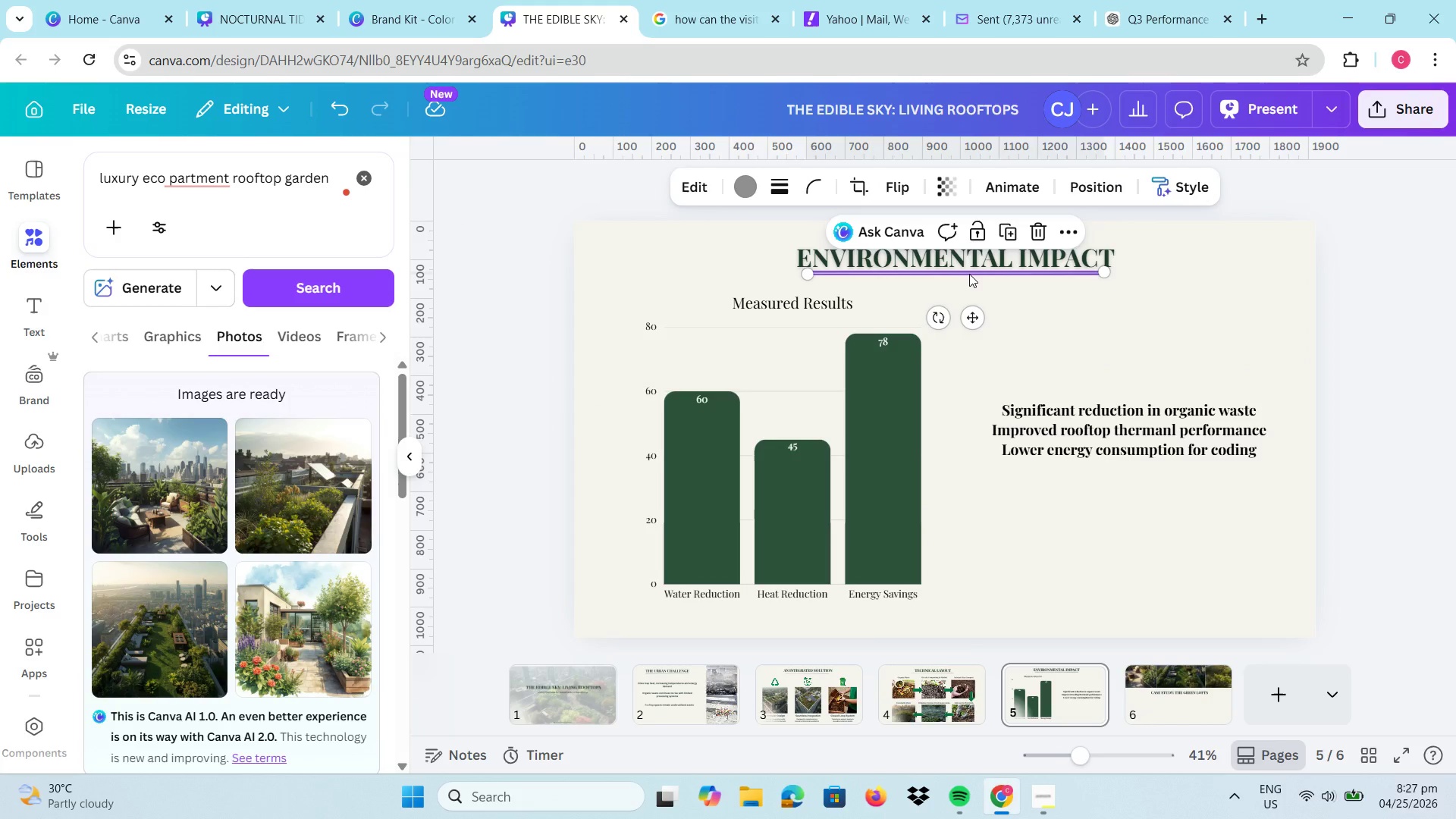 
key(Control+C)
 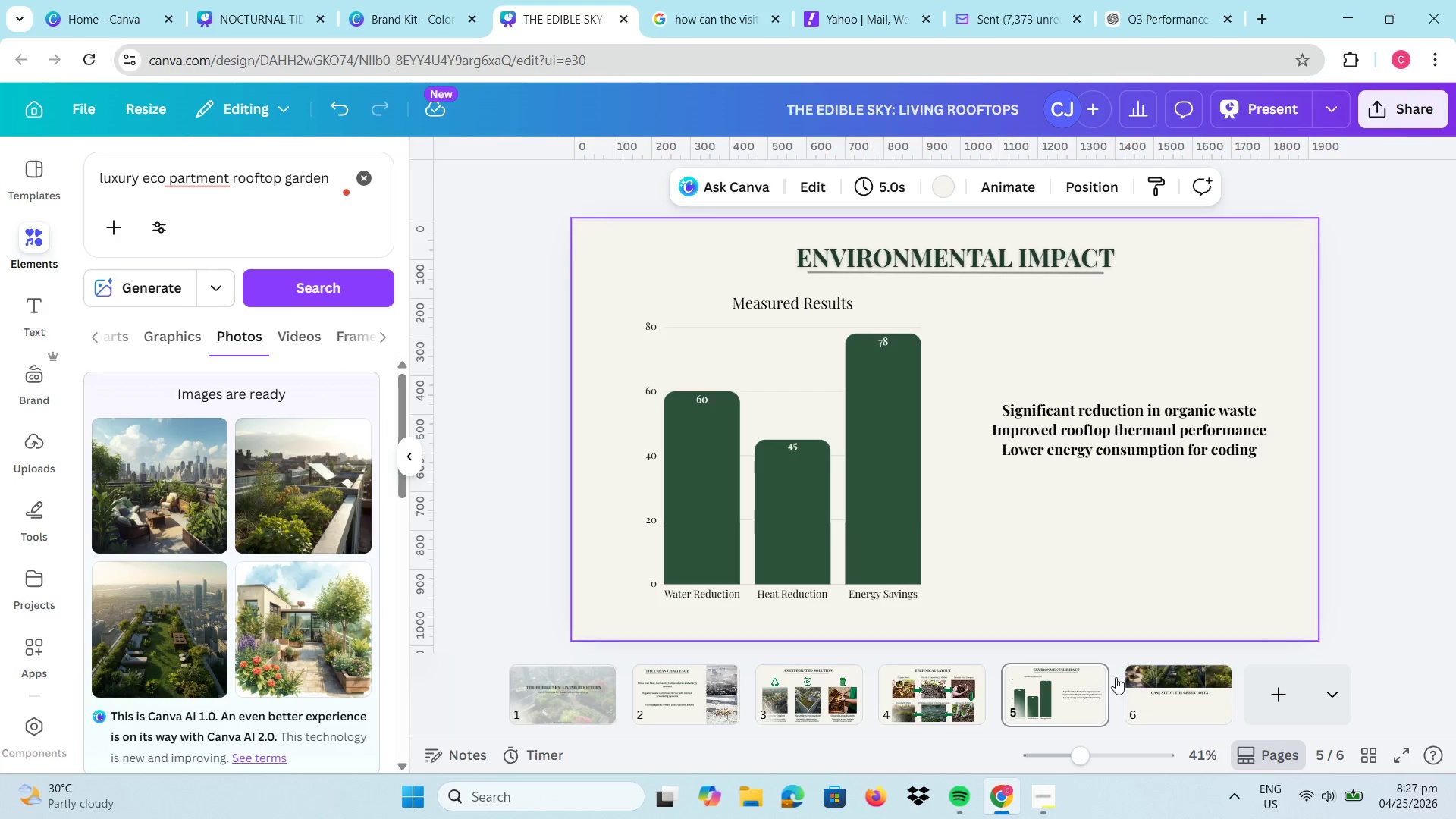 
left_click([1195, 714])
 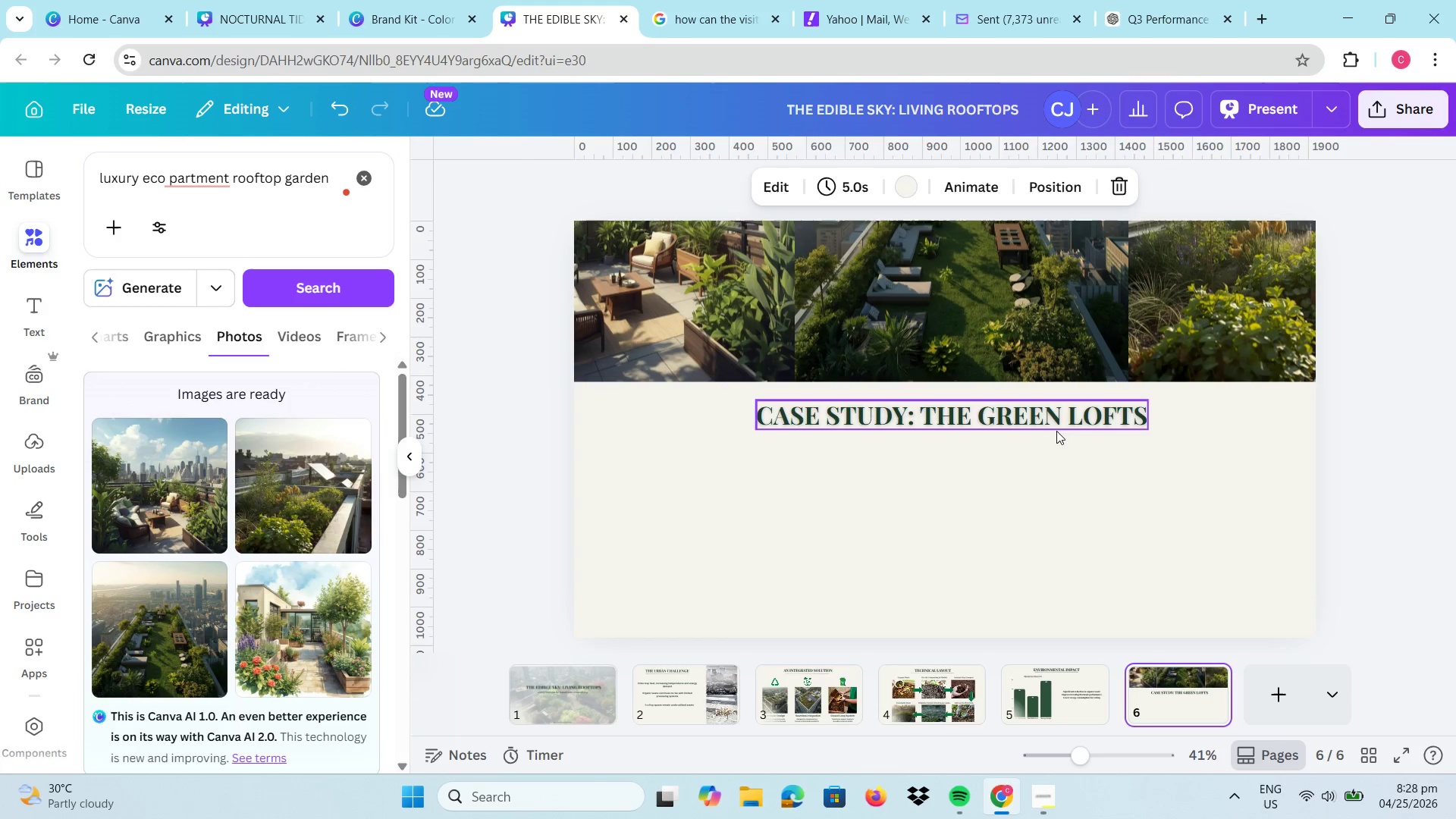 
key(Control+V)
 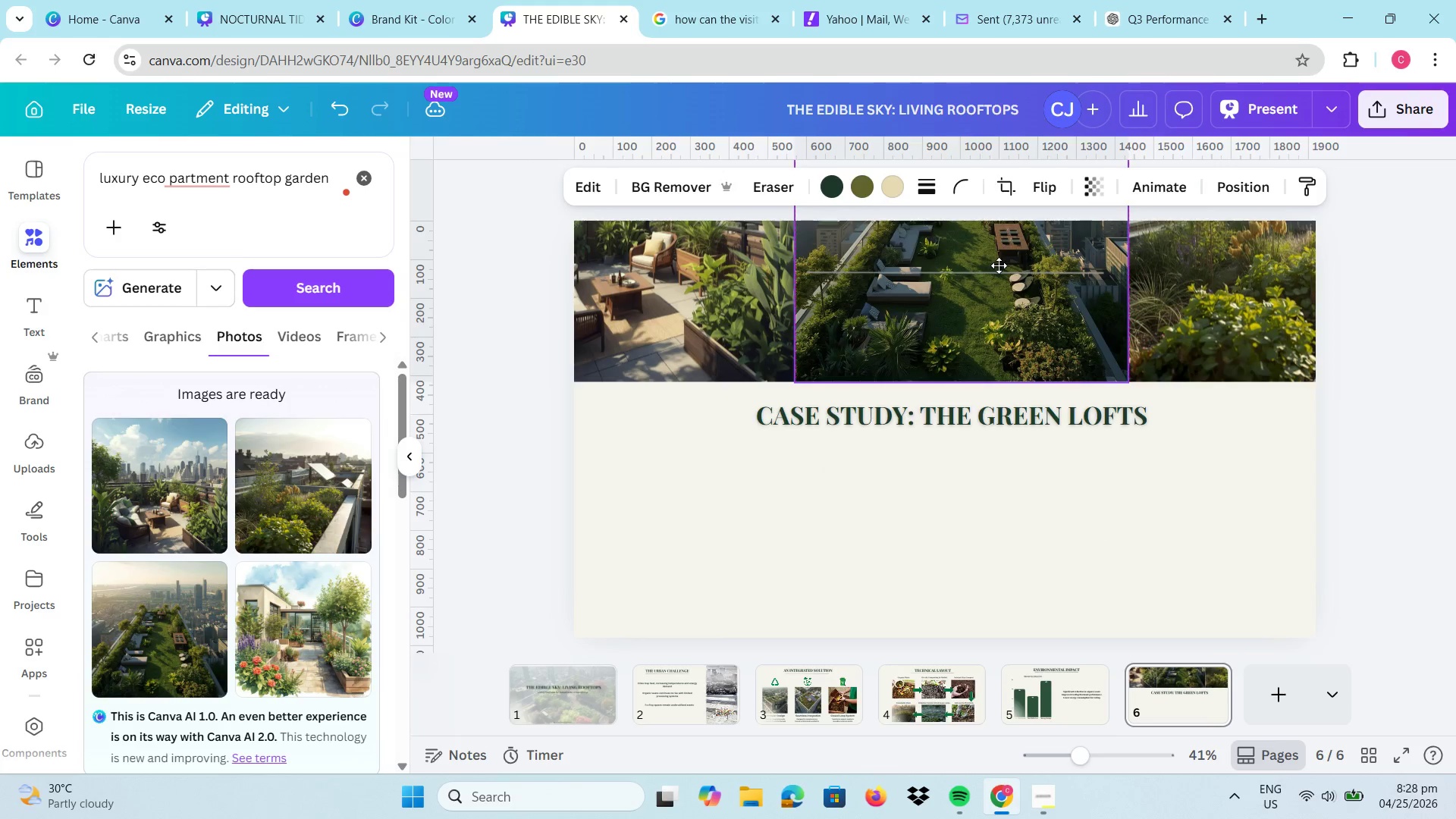 
left_click_drag(start_coordinate=[1075, 271], to_coordinate=[1068, 425])
 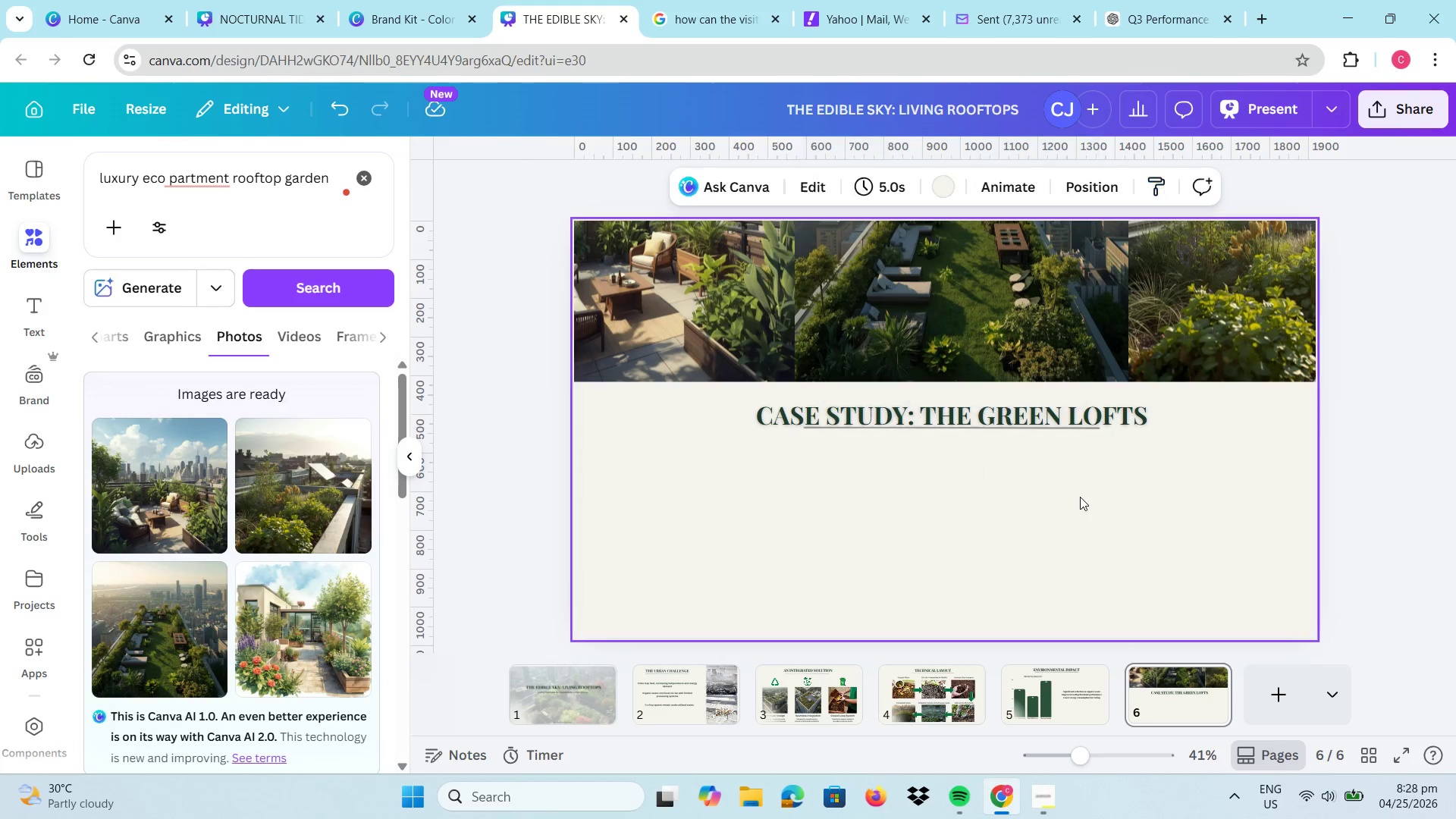 
left_click([1080, 497])
 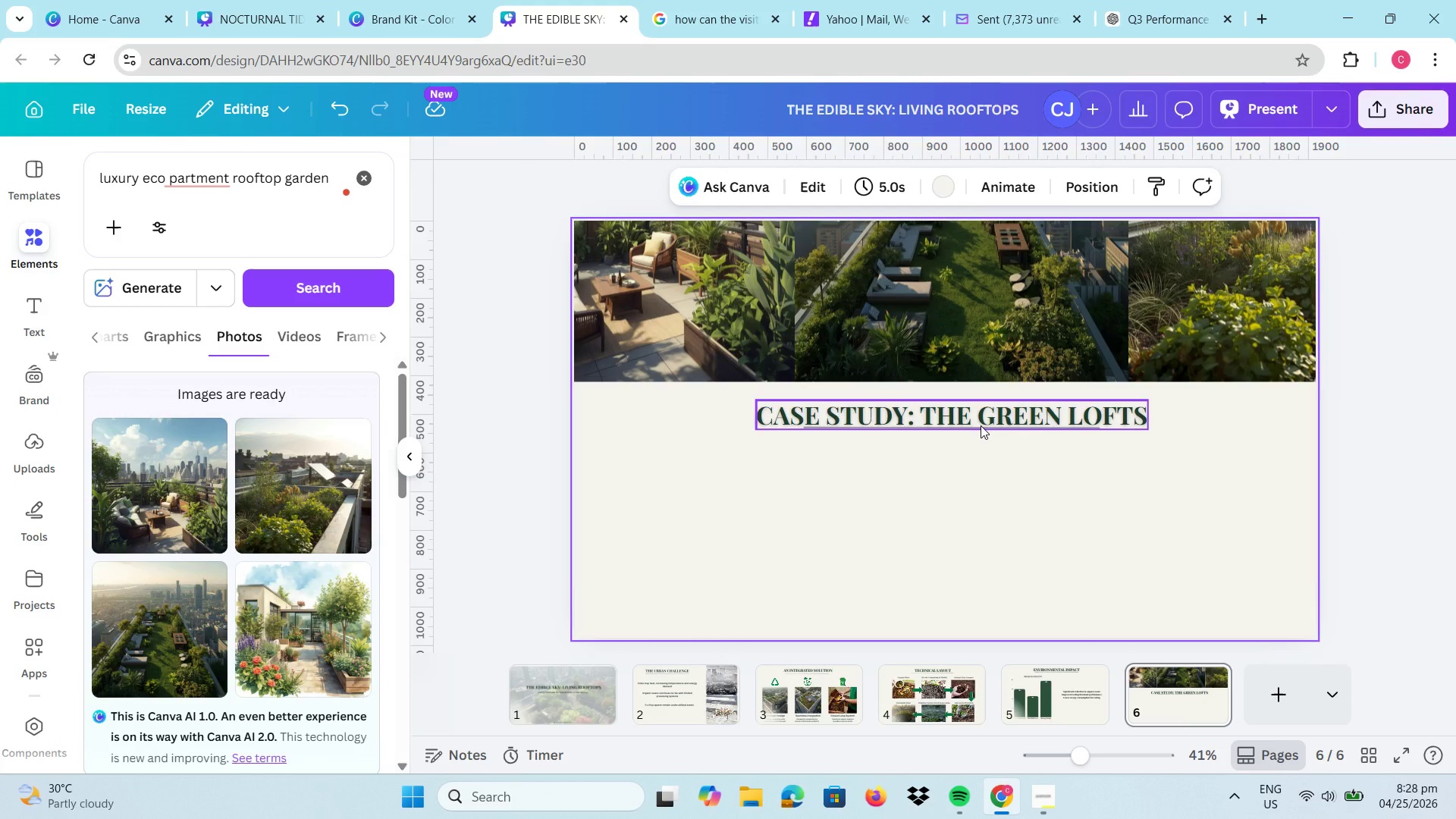 
left_click([981, 425])
 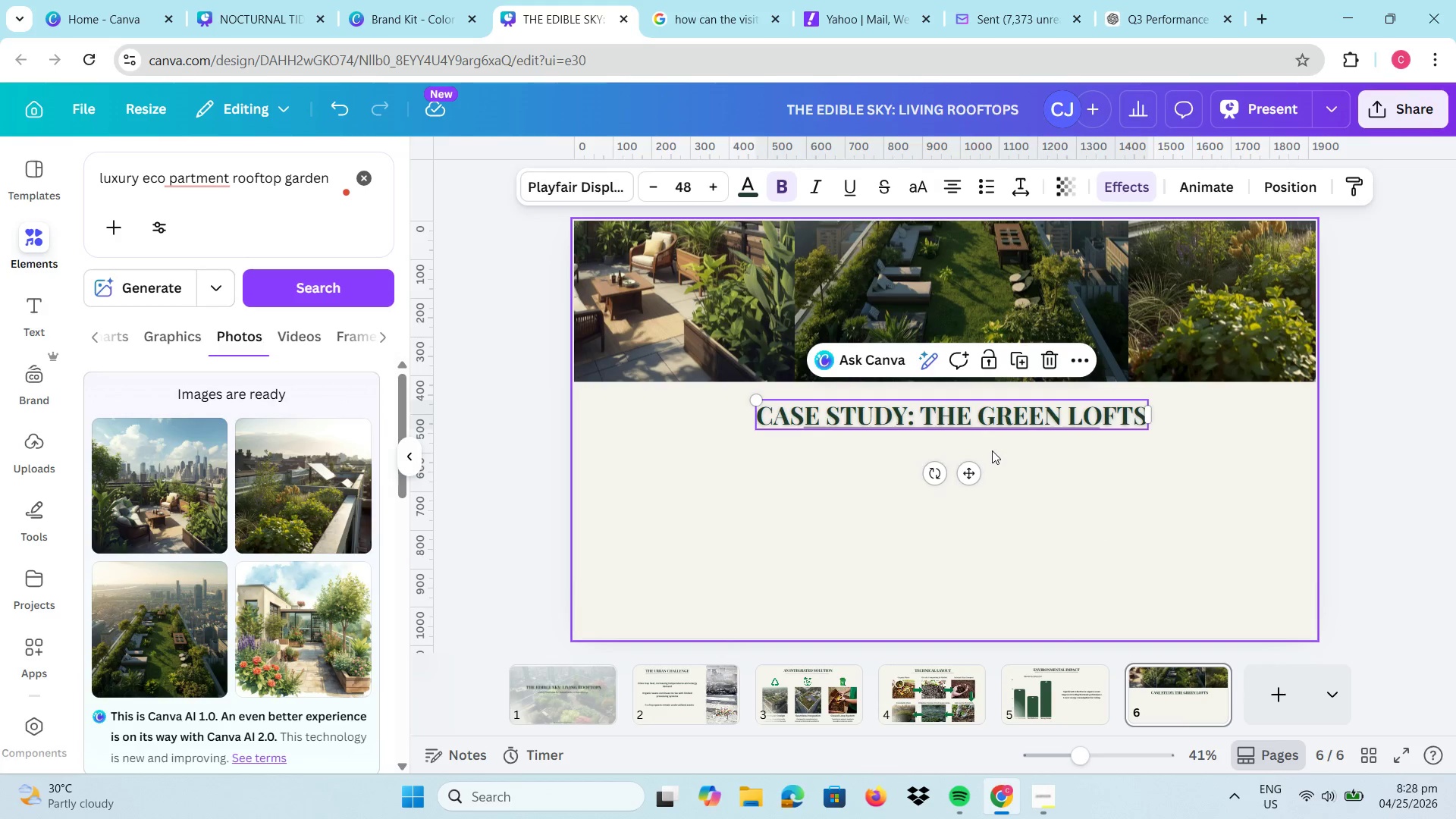 
left_click([992, 450])
 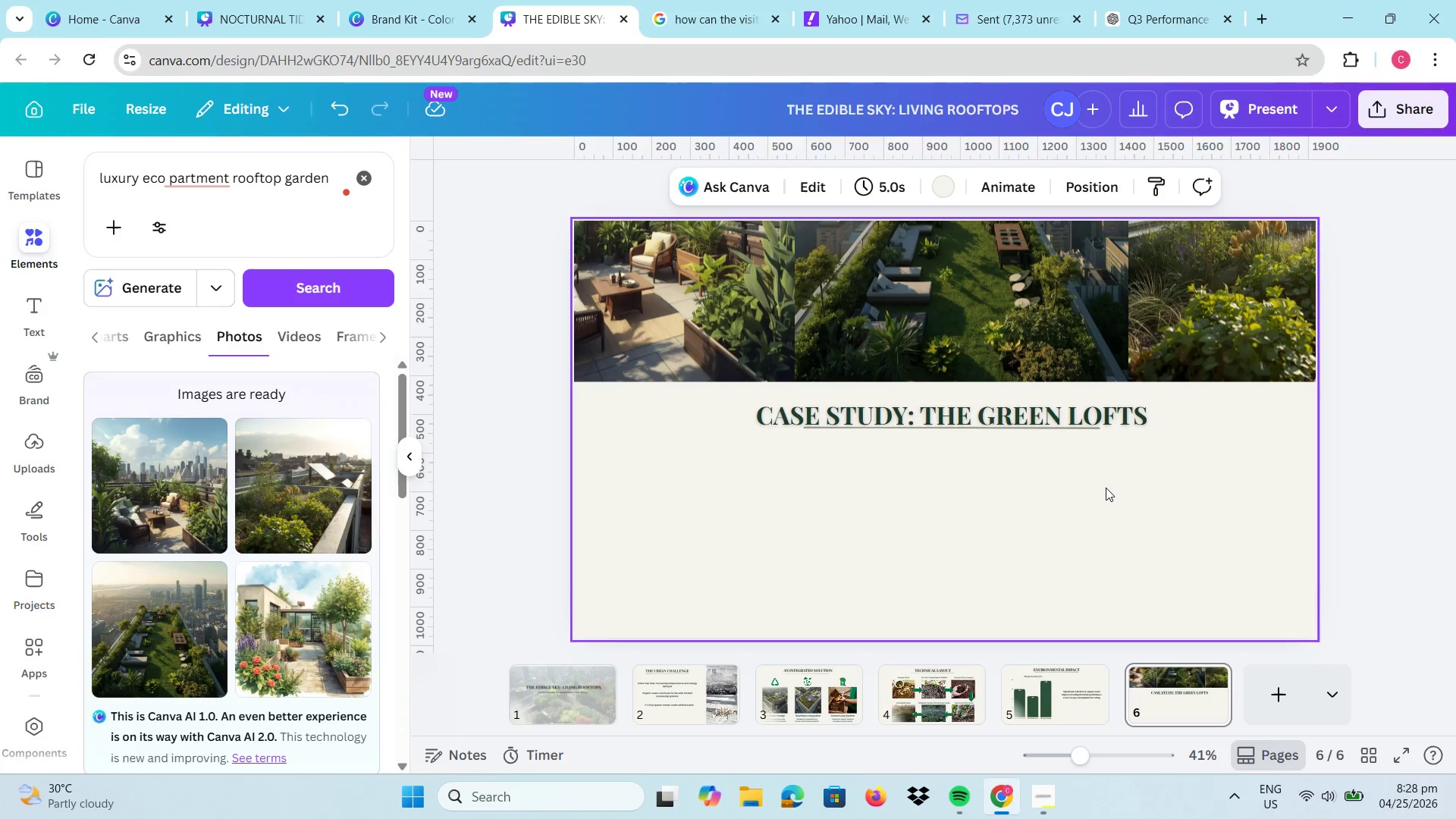 
left_click([1109, 488])
 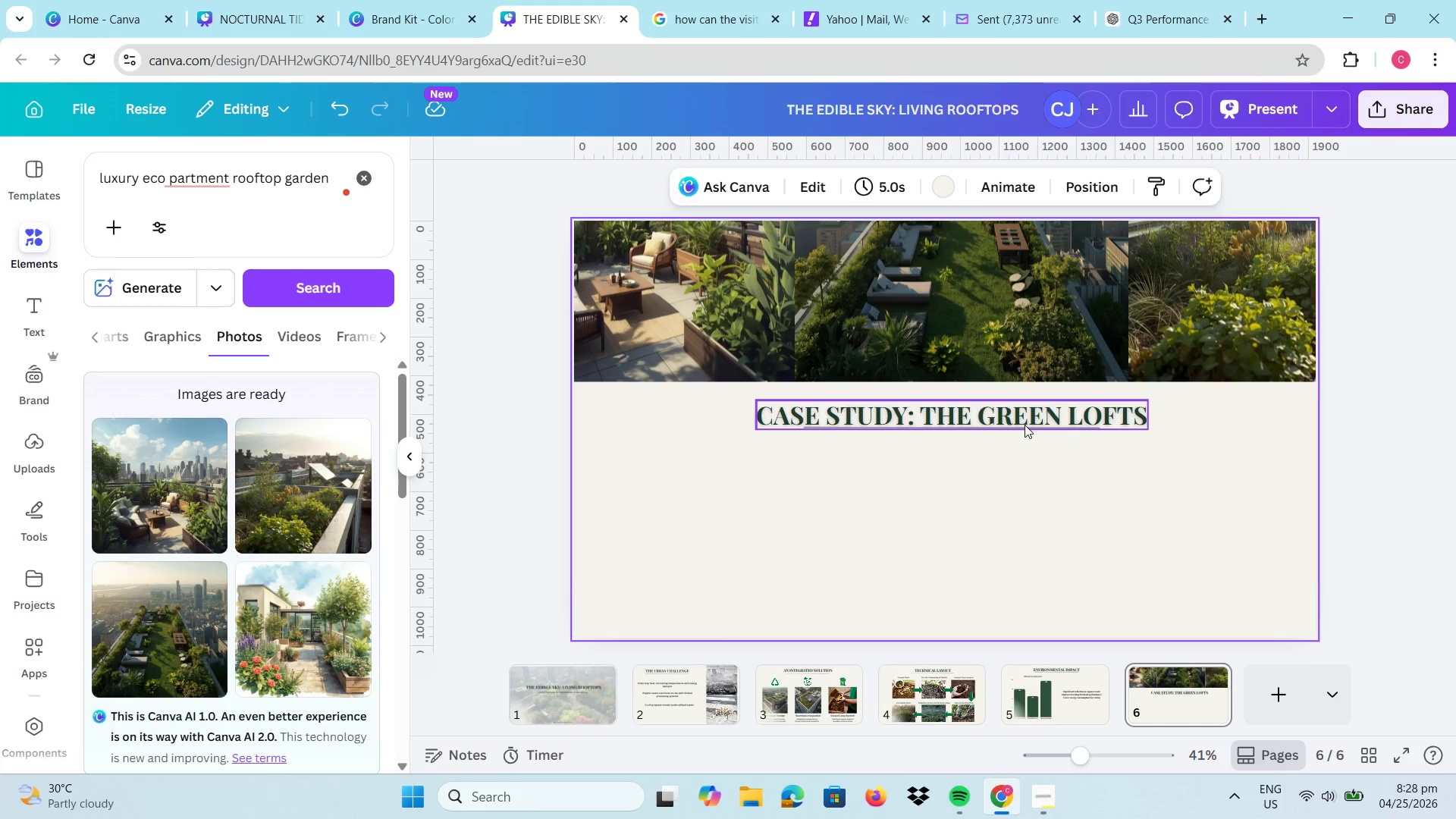 
left_click_drag(start_coordinate=[1025, 425], to_coordinate=[1024, 416])
 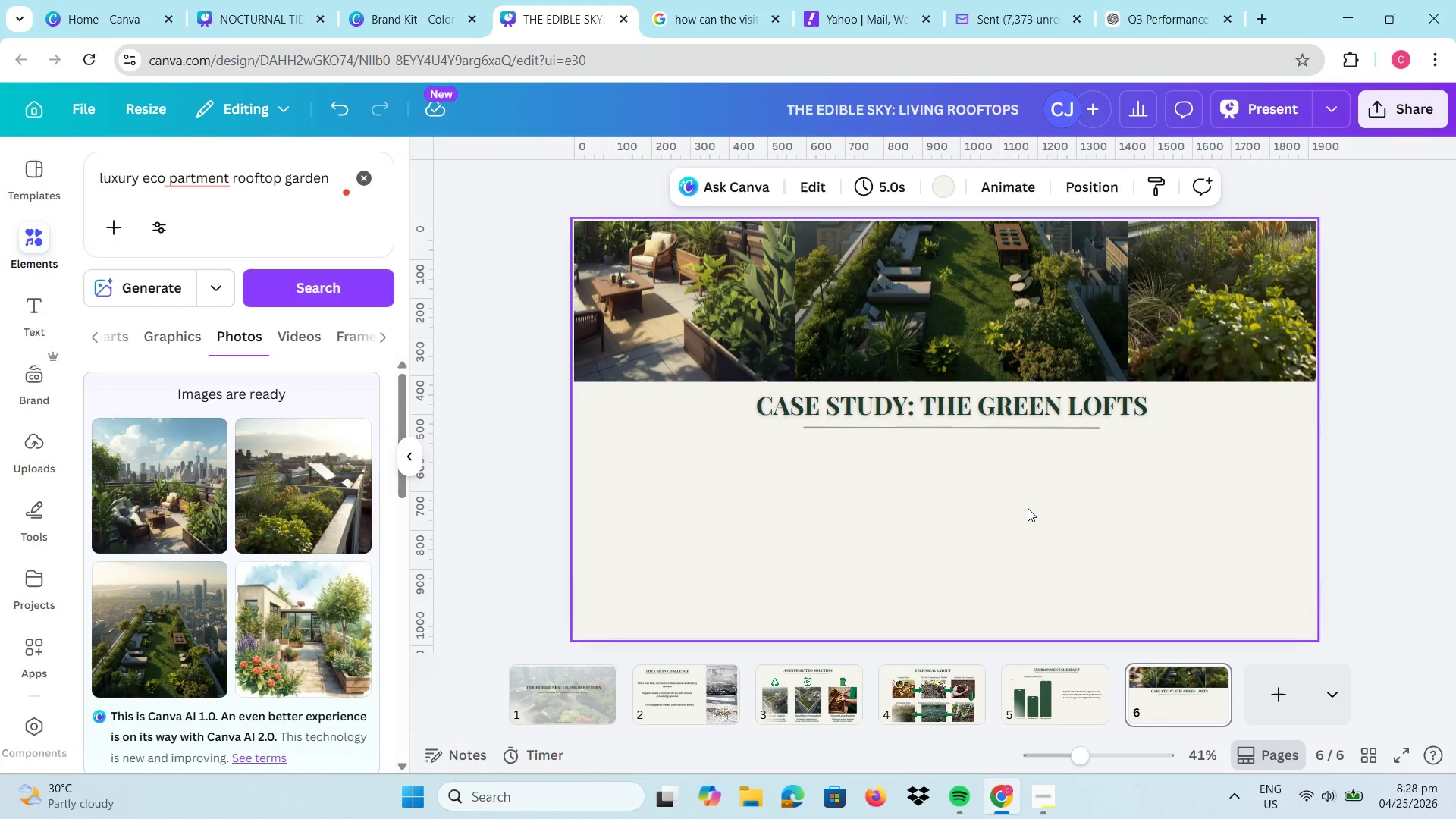 
left_click([1028, 508])
 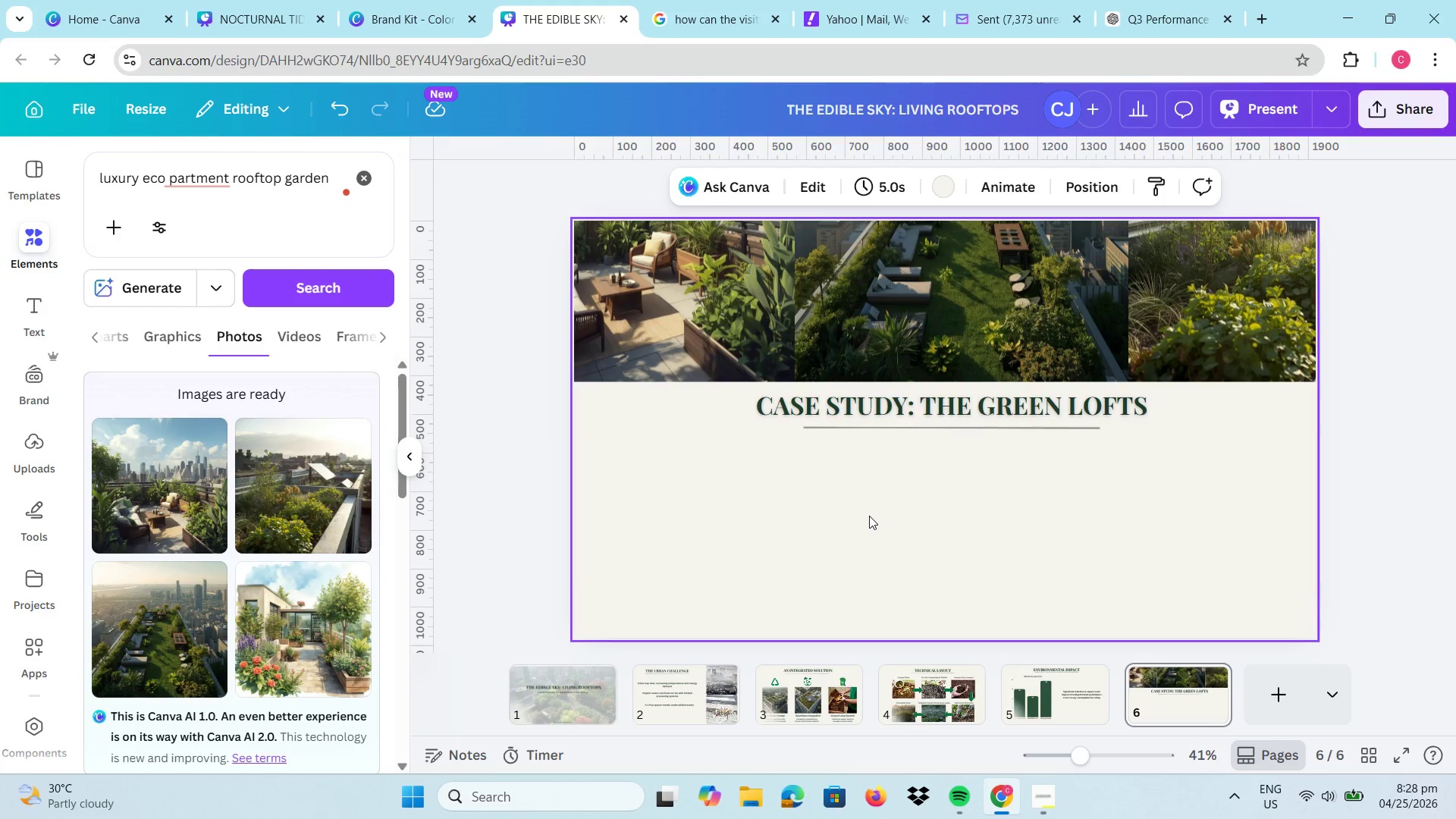 
left_click([869, 515])
 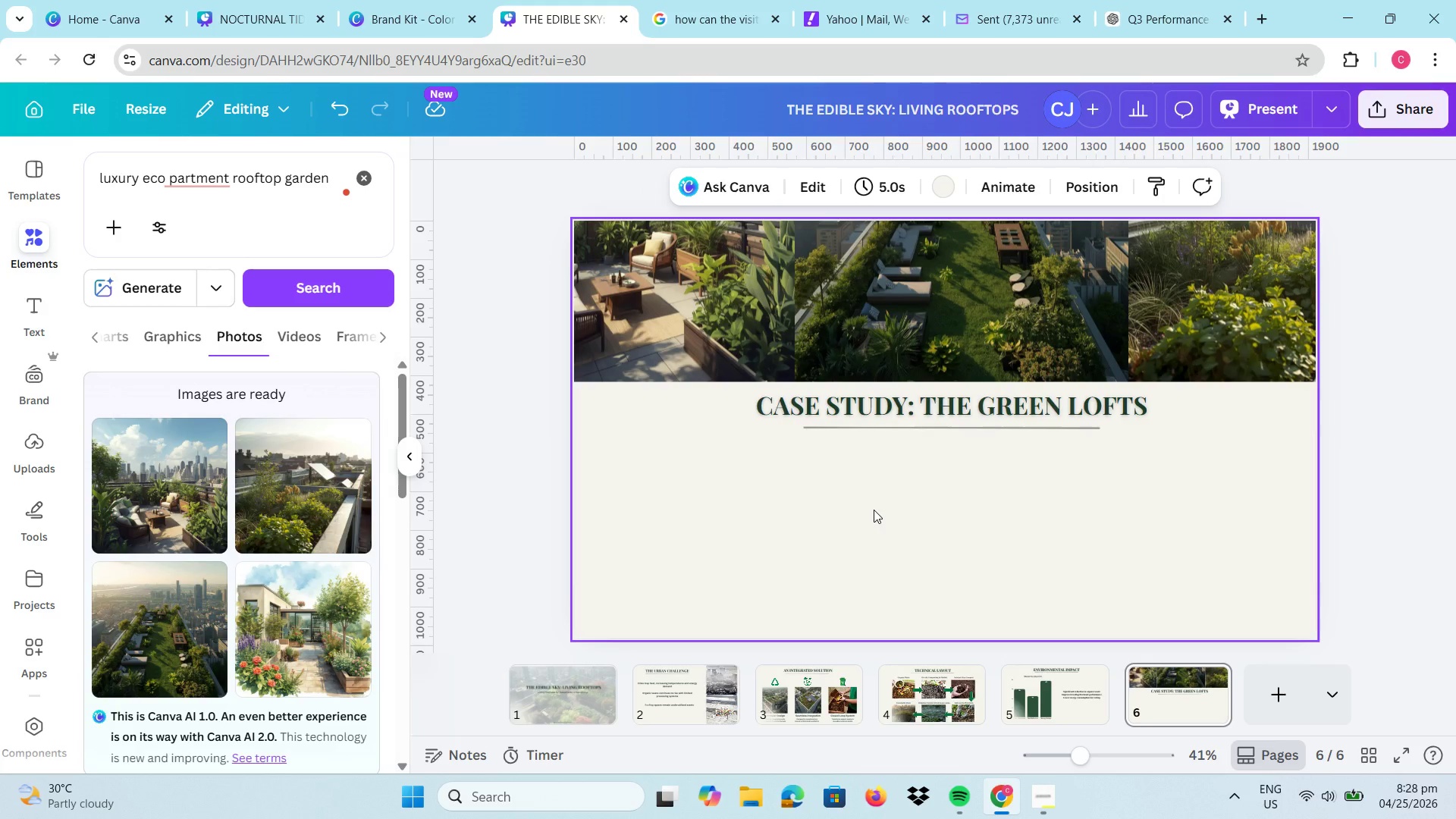 
wait(12.31)
 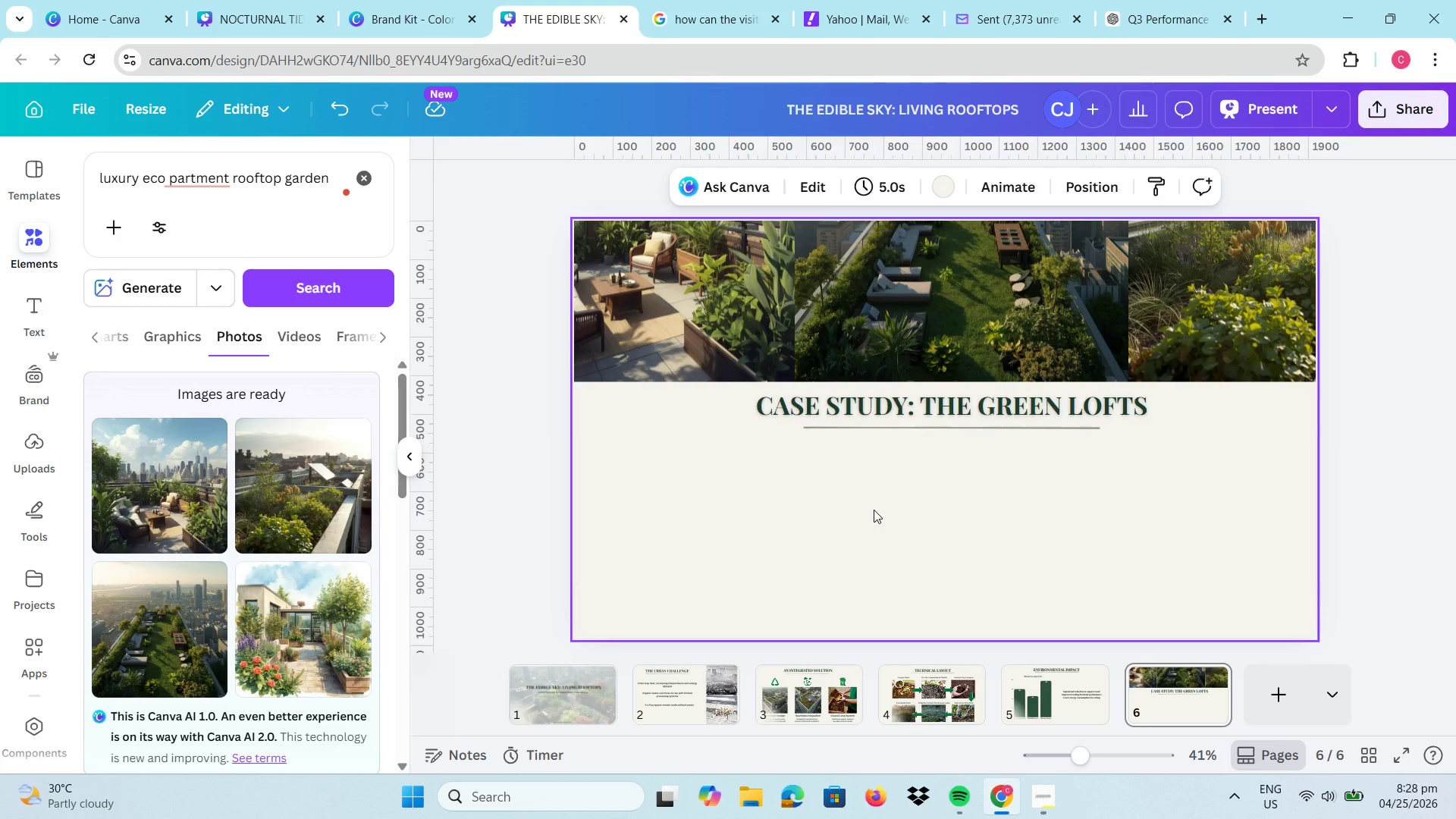 
left_click([369, 181])
 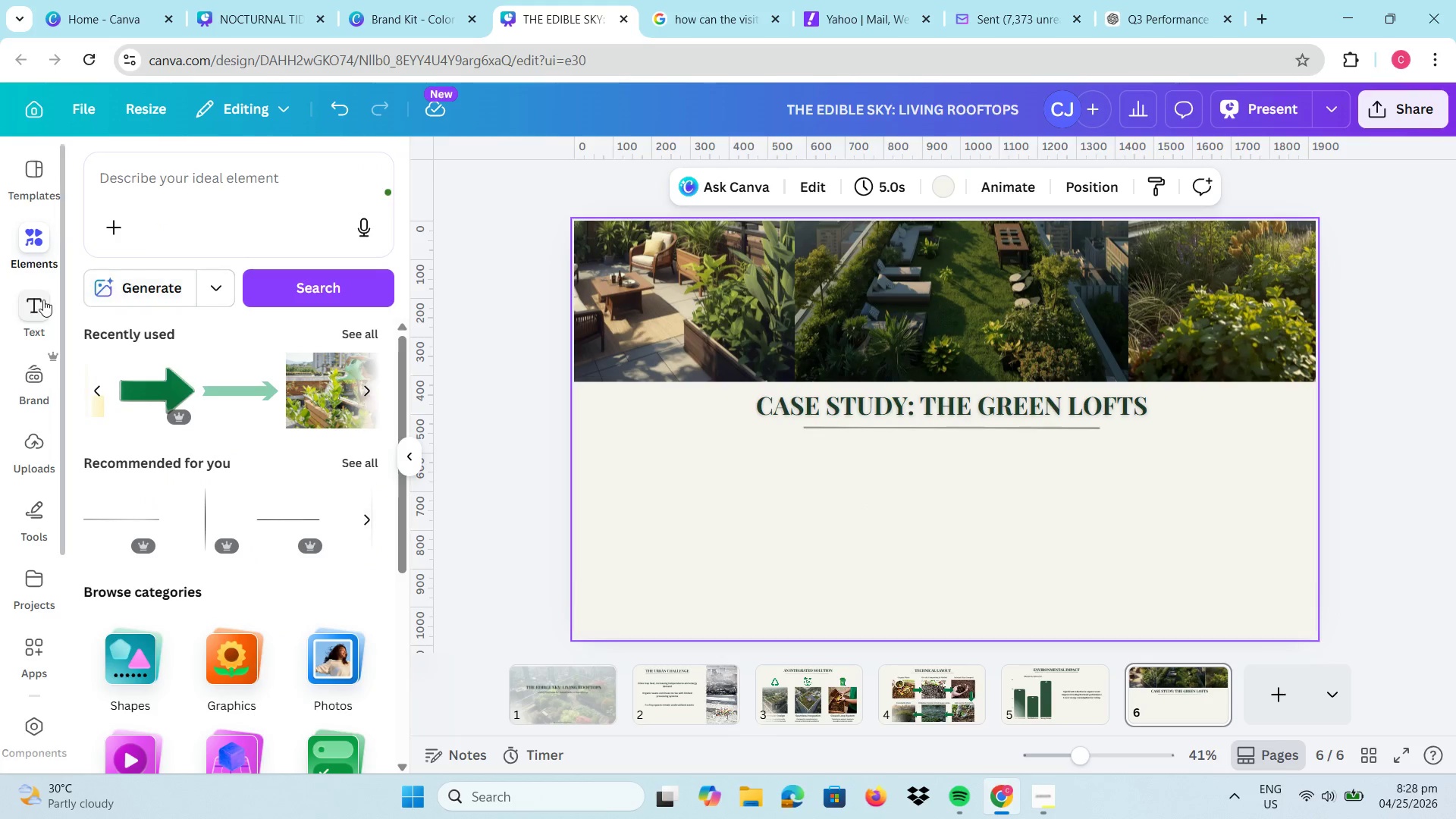 
left_click([43, 300])
 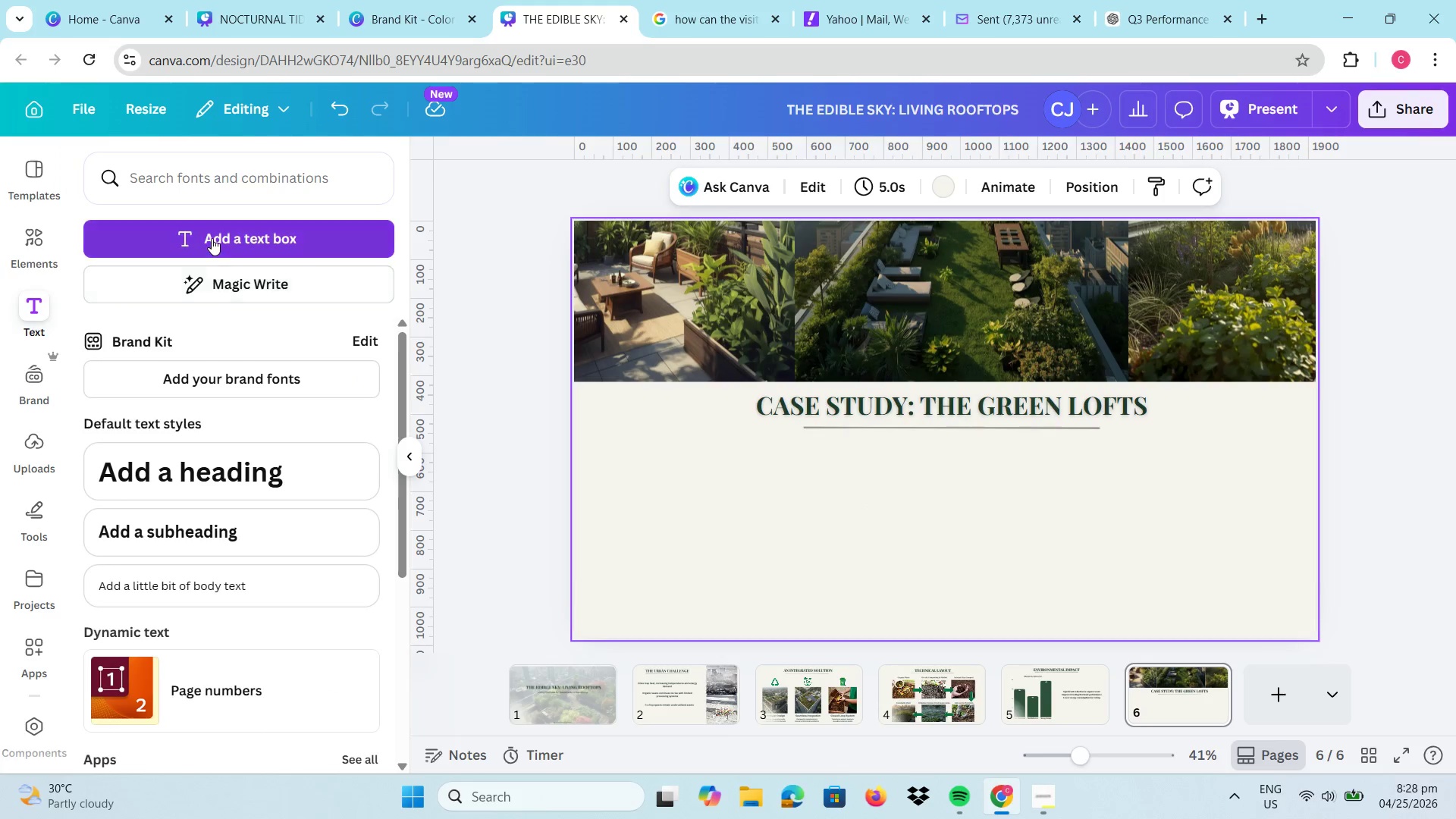 
left_click([212, 237])
 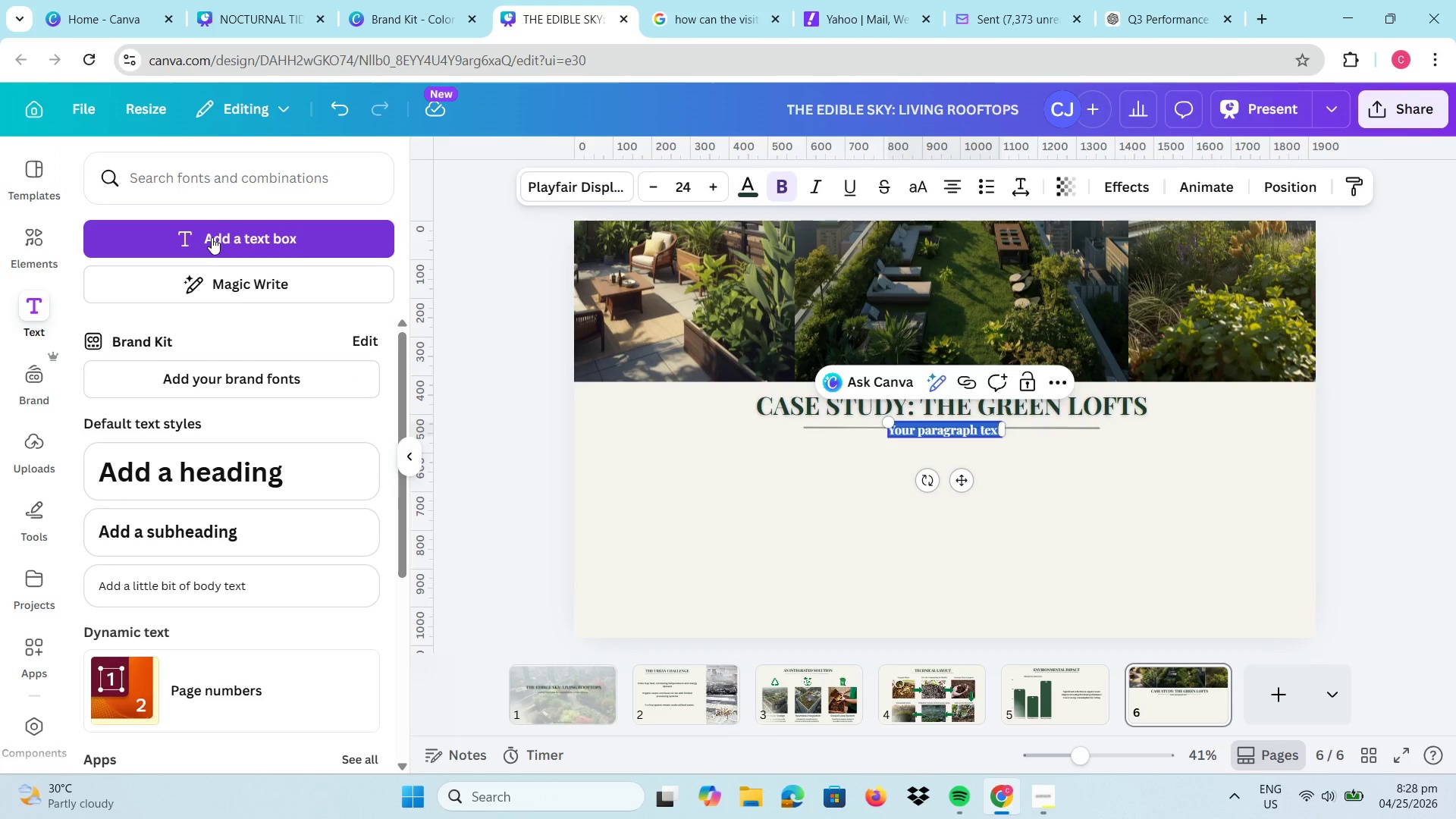 
type(Project Highlights)
 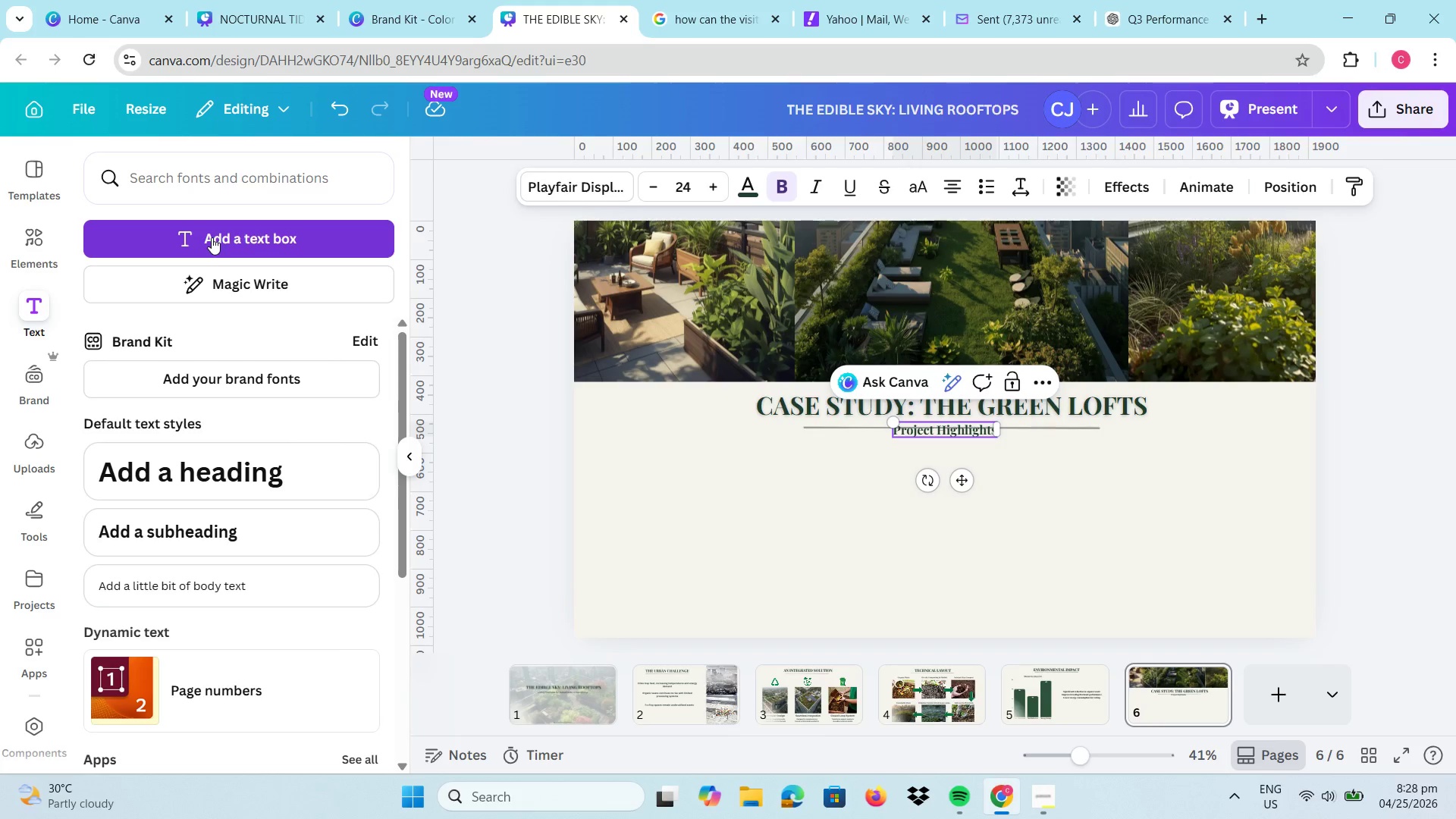 
left_click_drag(start_coordinate=[965, 477], to_coordinate=[964, 511])
 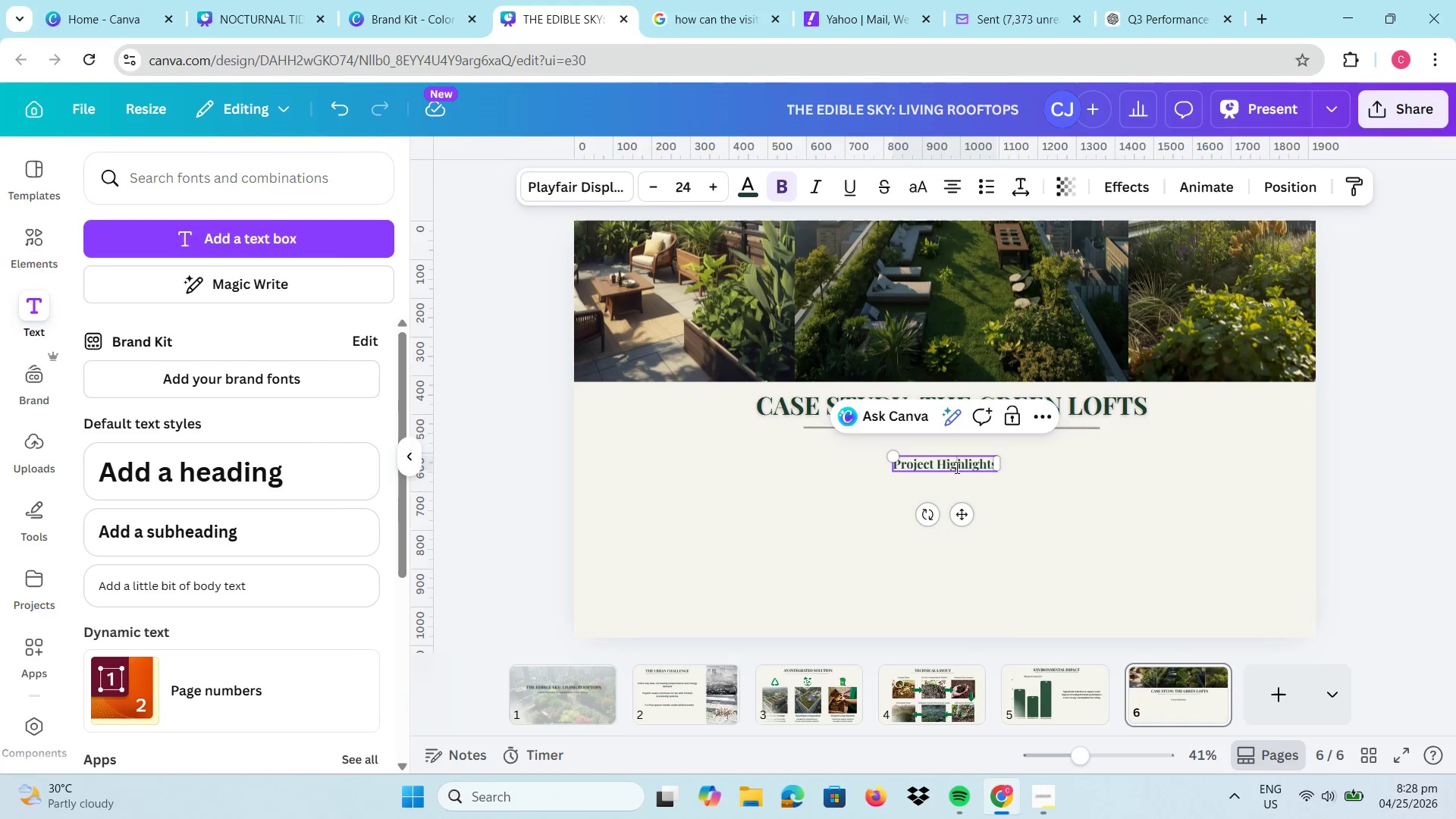 
double_click([956, 467])
 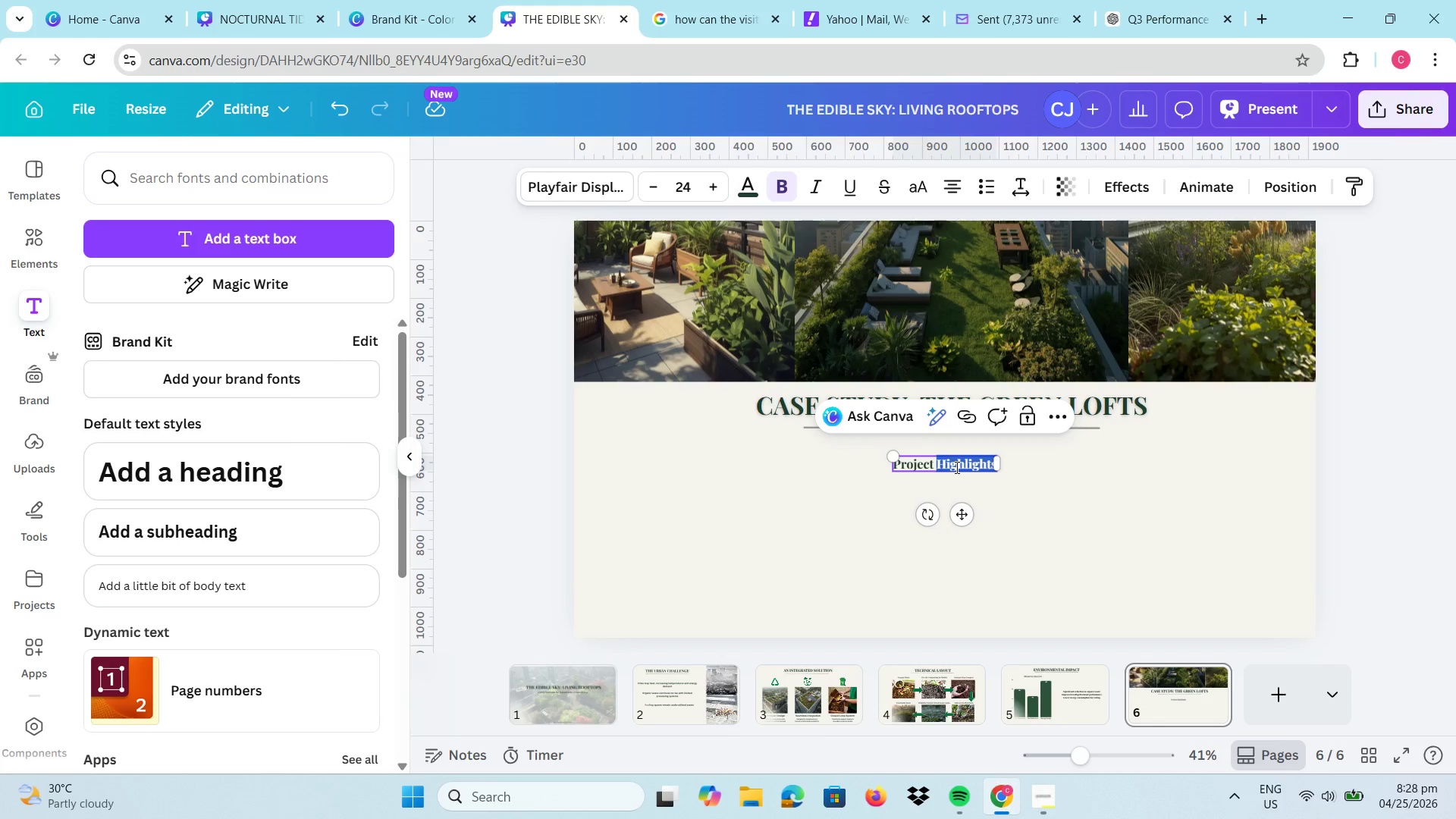 
key(Control+A)
 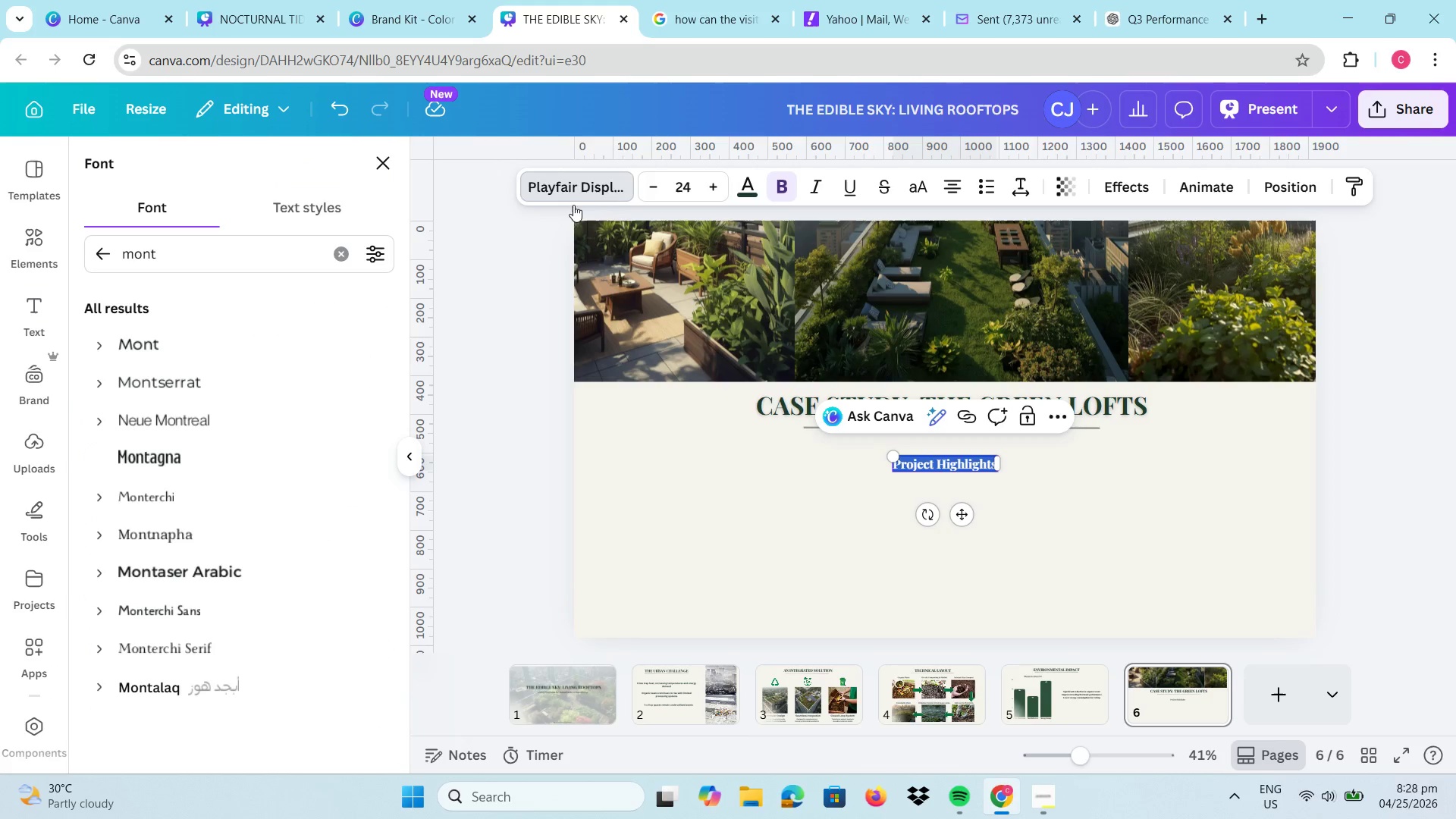 
left_click([221, 388])
 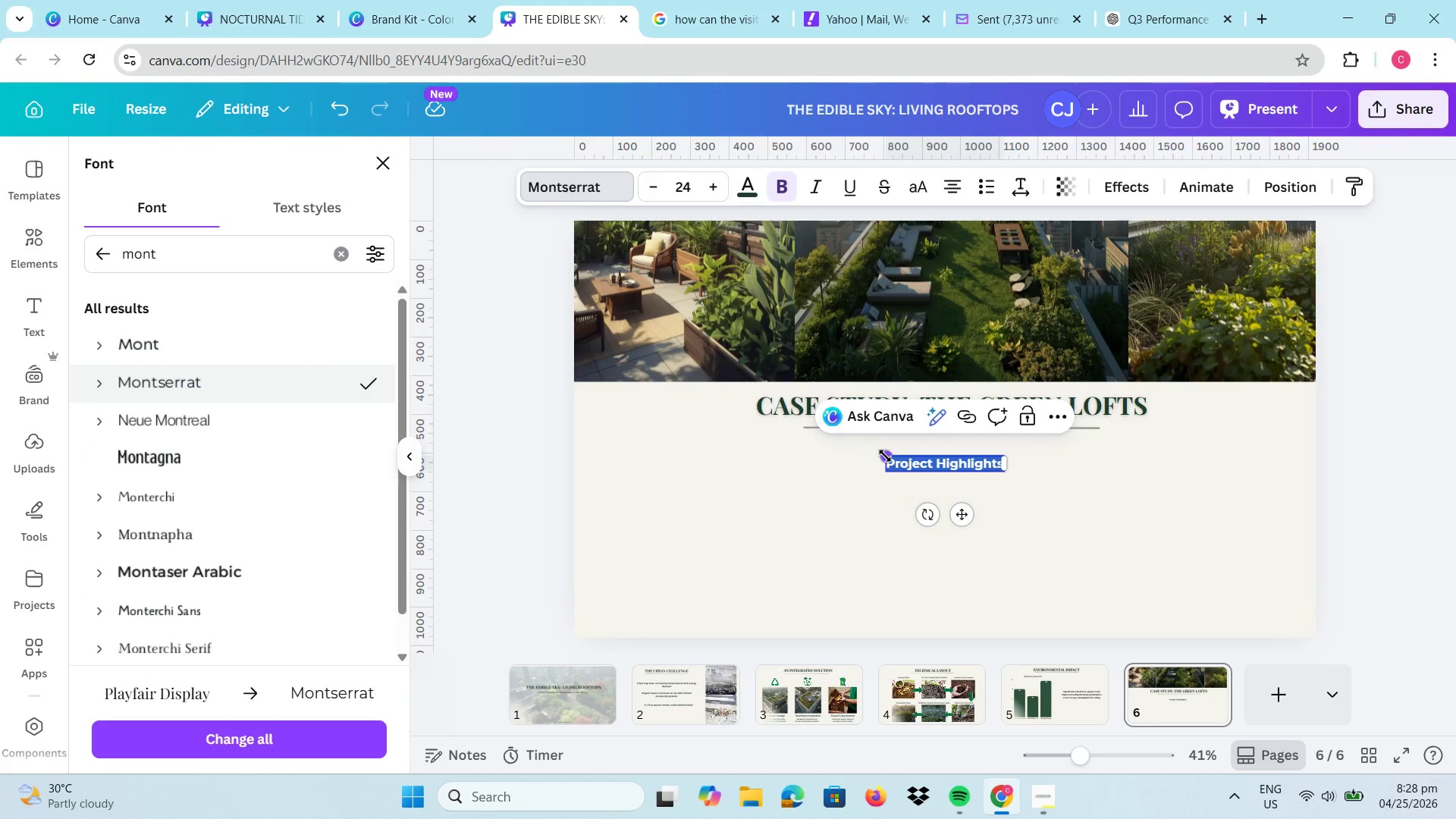 
left_click_drag(start_coordinate=[888, 458], to_coordinate=[864, 449])
 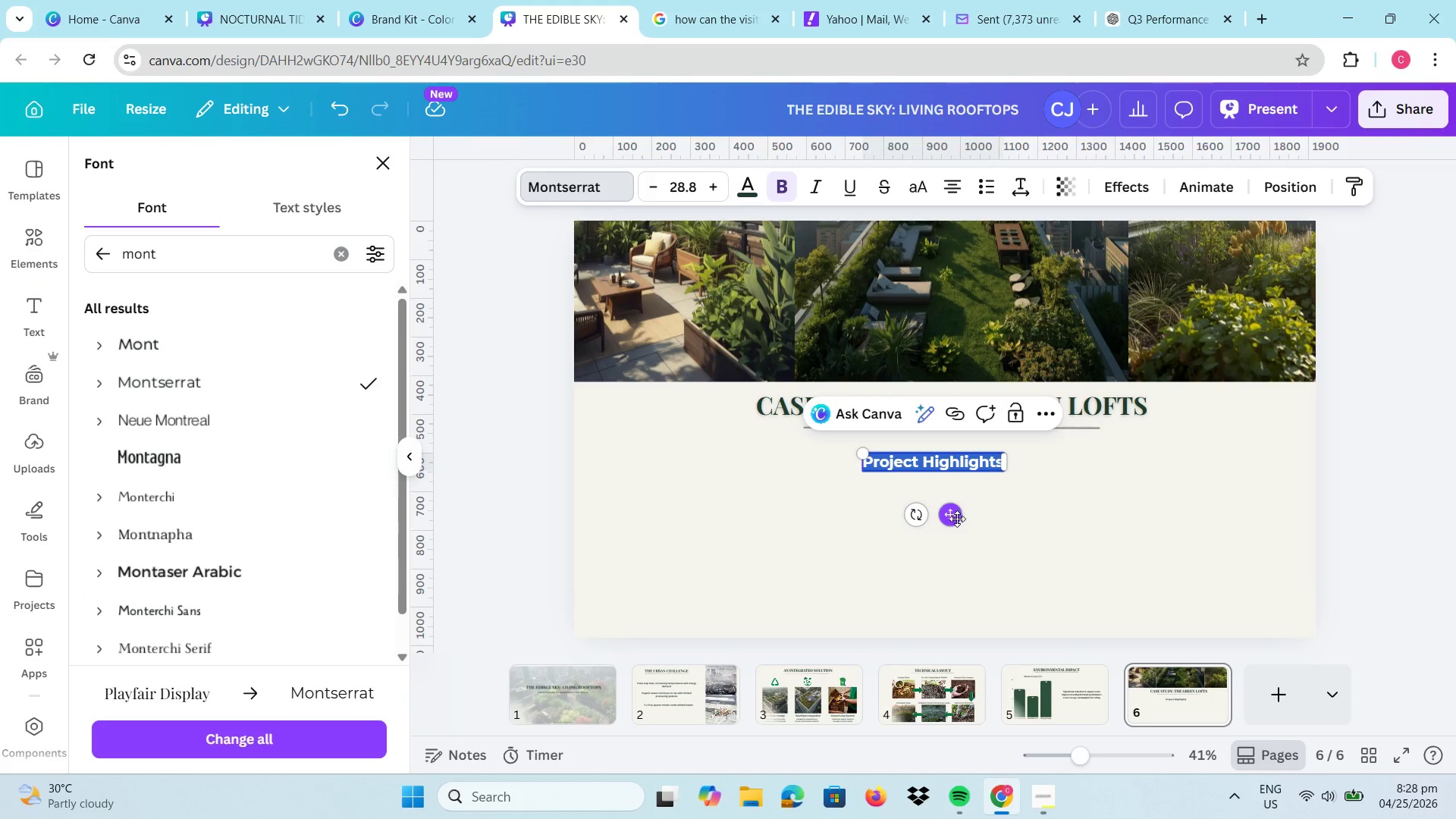 
left_click_drag(start_coordinate=[955, 520], to_coordinate=[959, 505])
 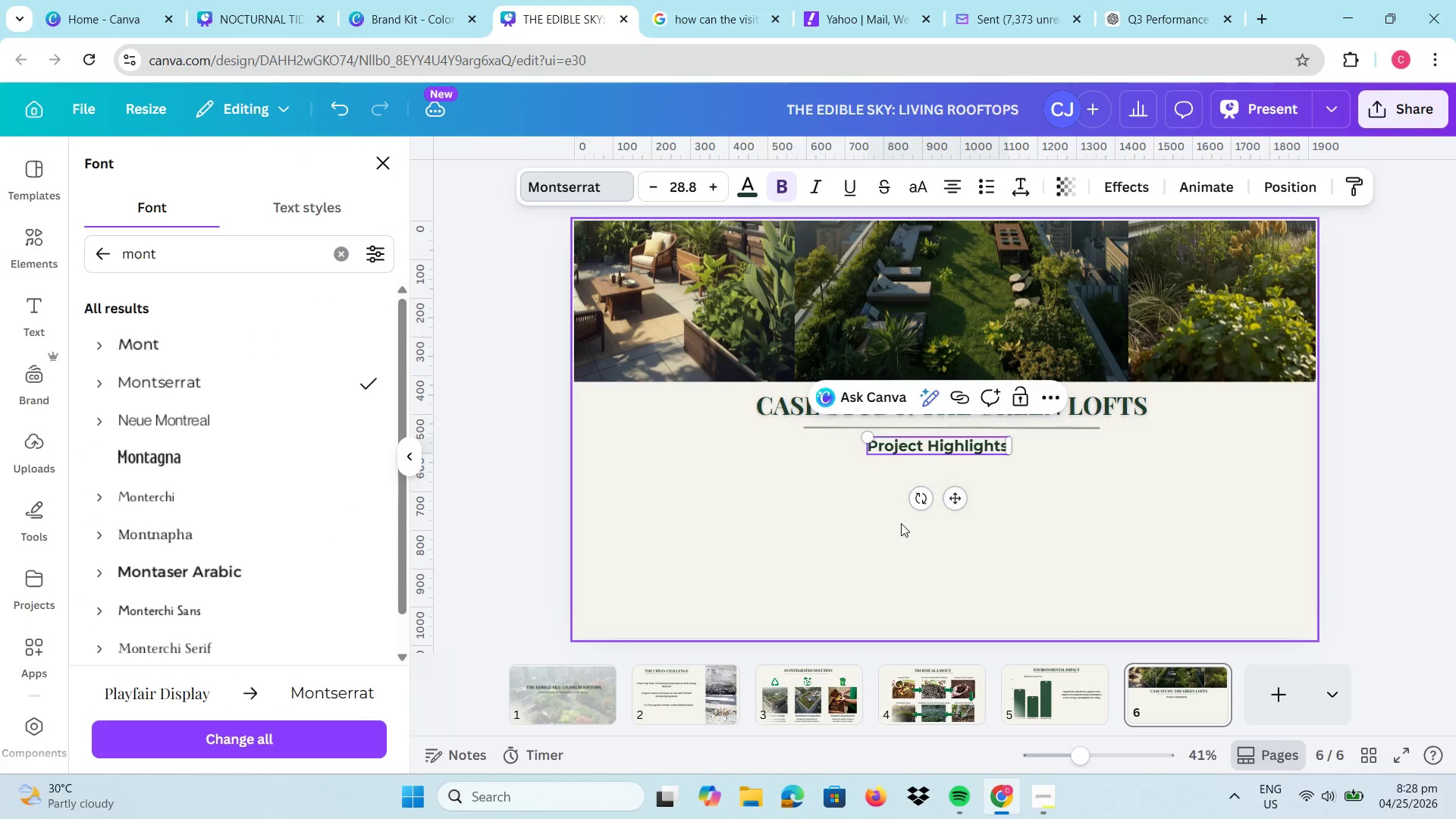 
left_click([901, 522])
 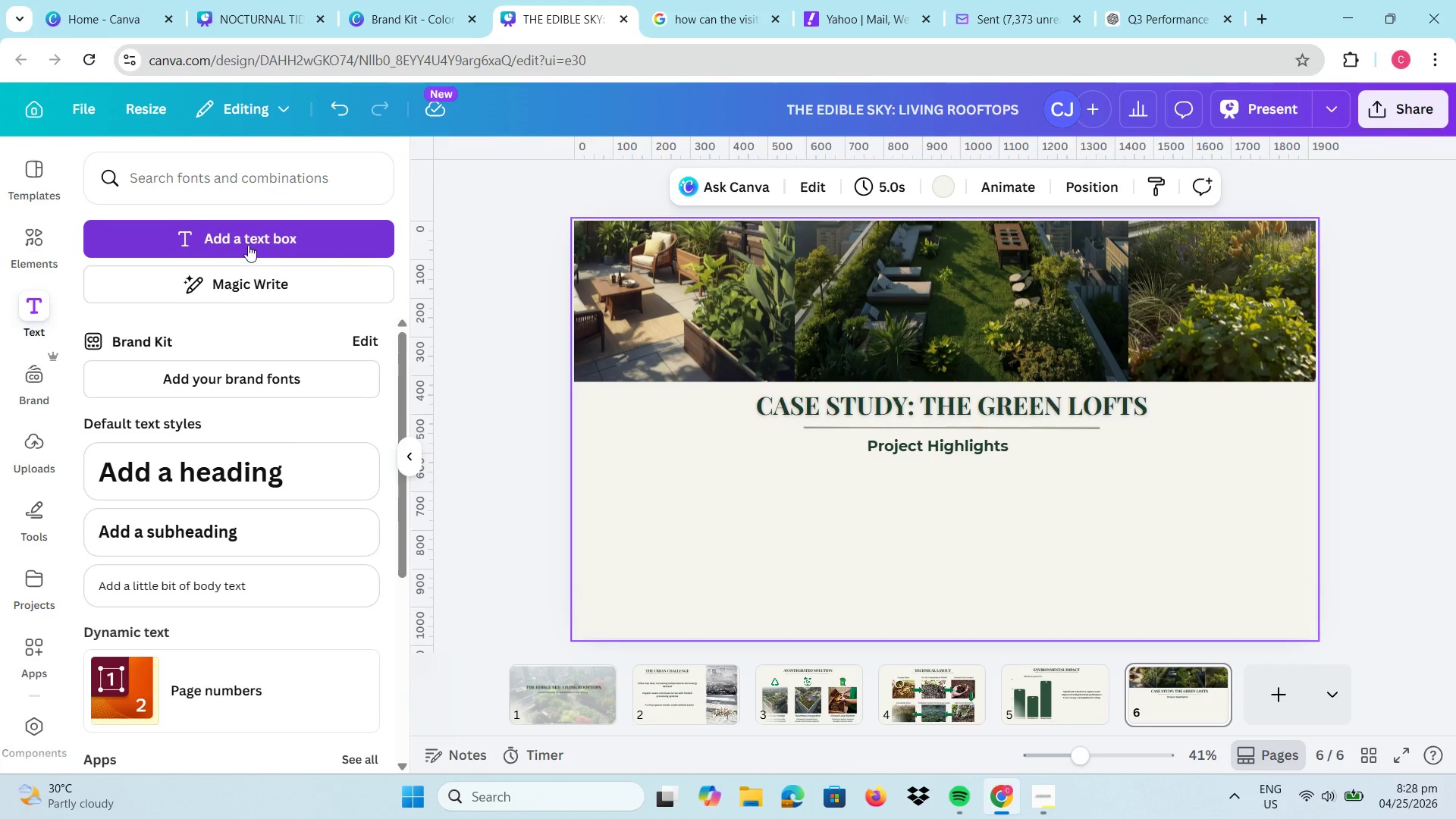 
left_click([248, 245])
 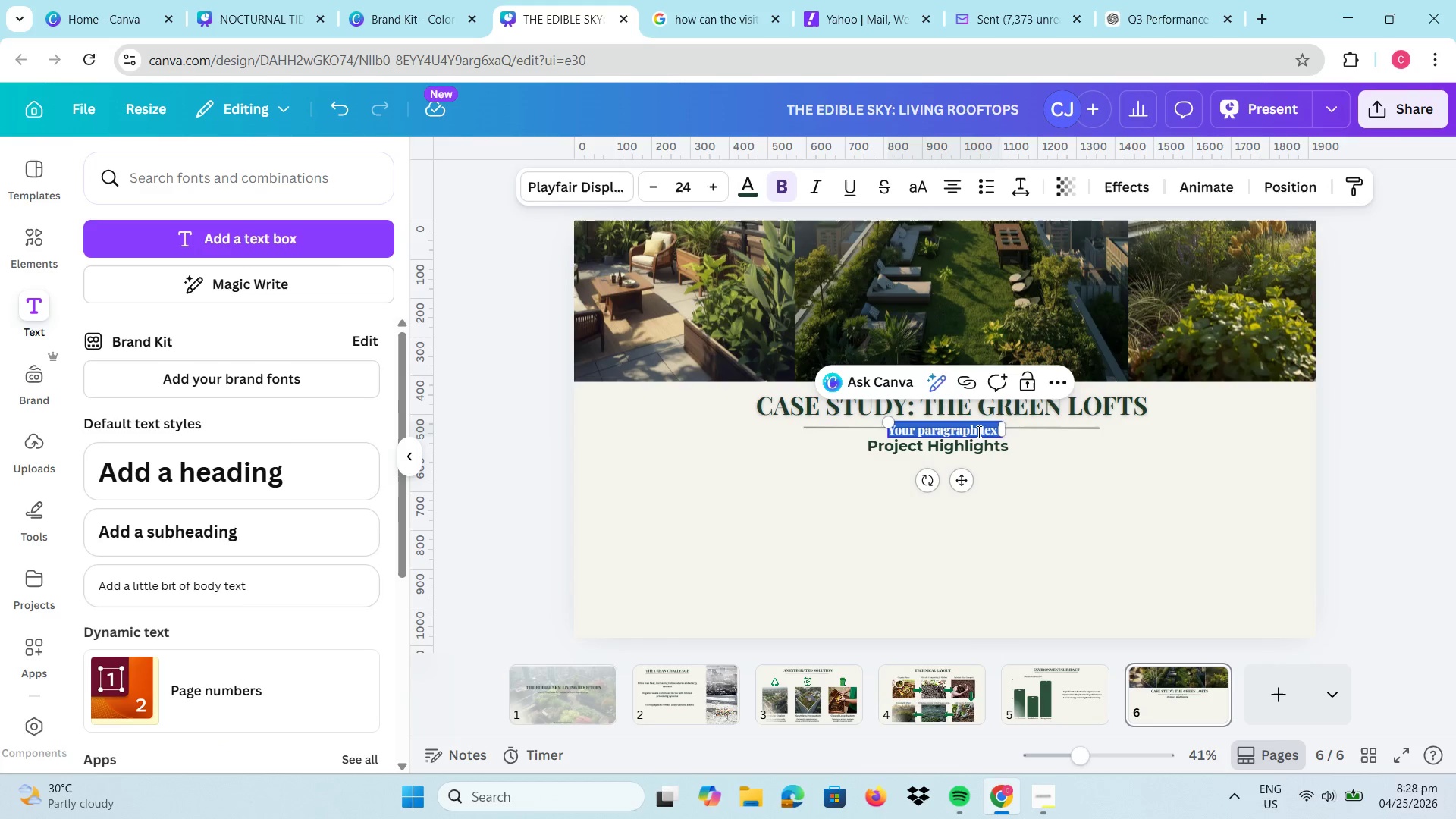 
left_click_drag(start_coordinate=[959, 479], to_coordinate=[971, 532])
 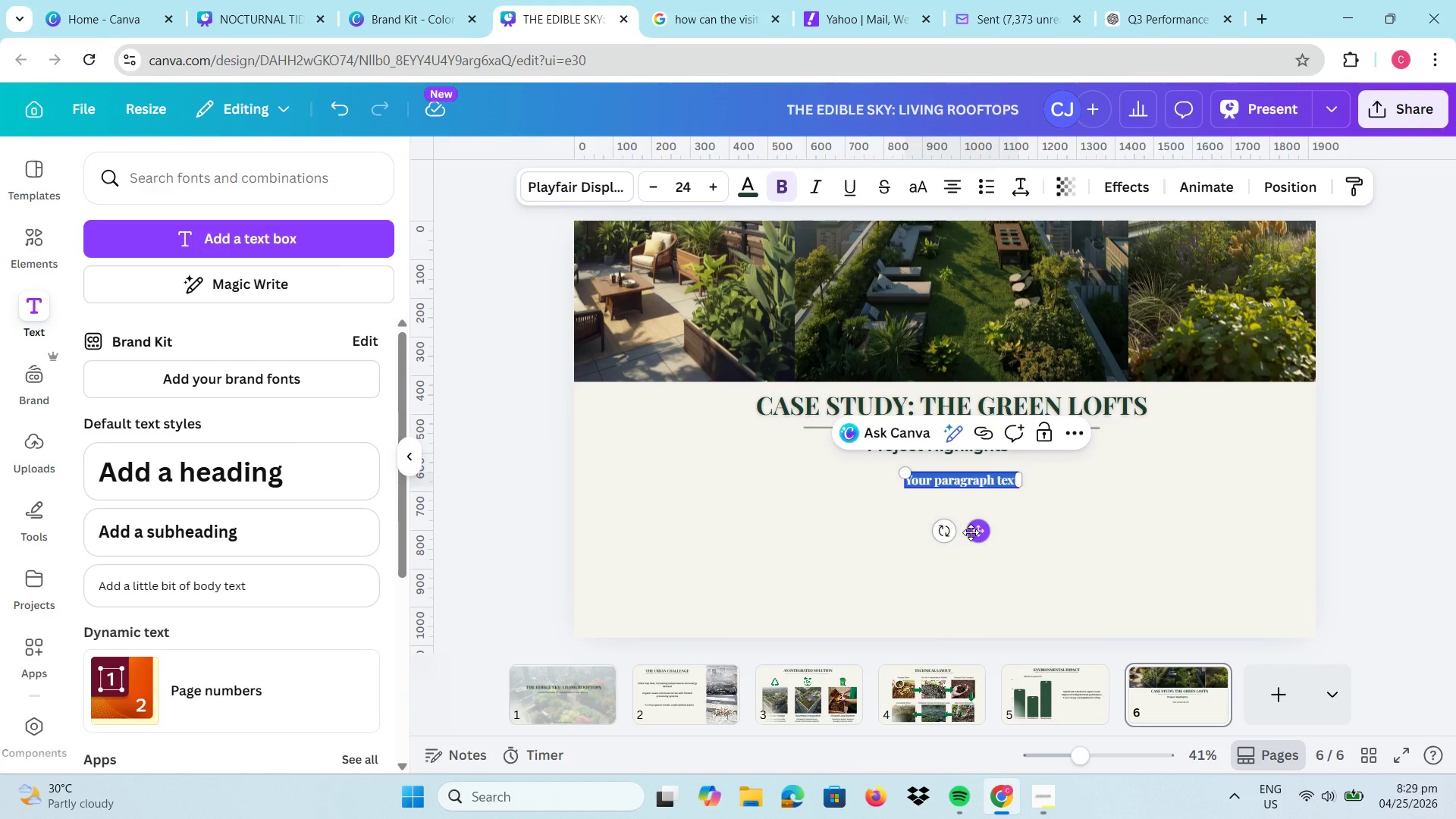 
wait(12.12)
 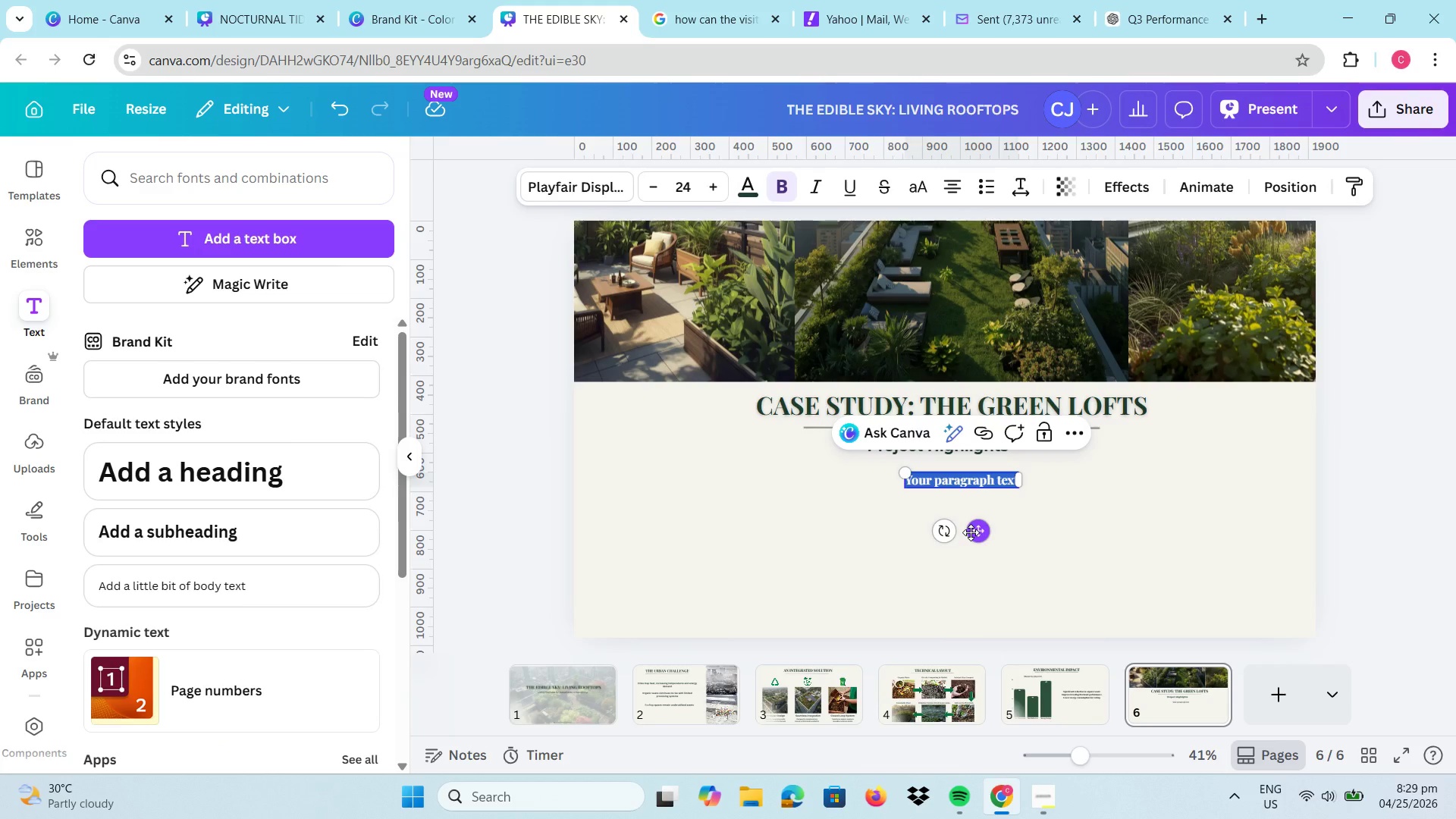 
type(40)
 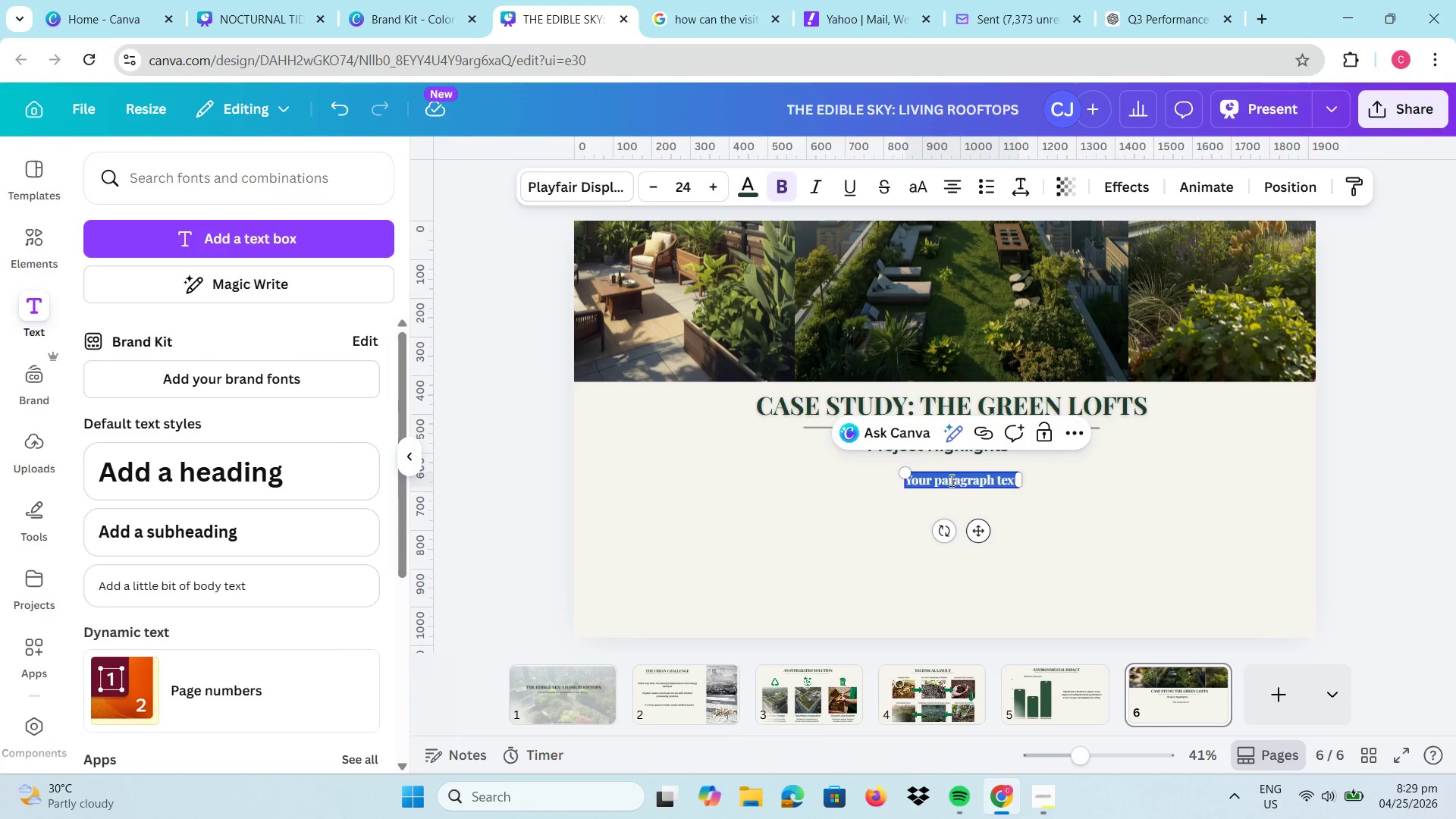 
double_click([950, 478])
 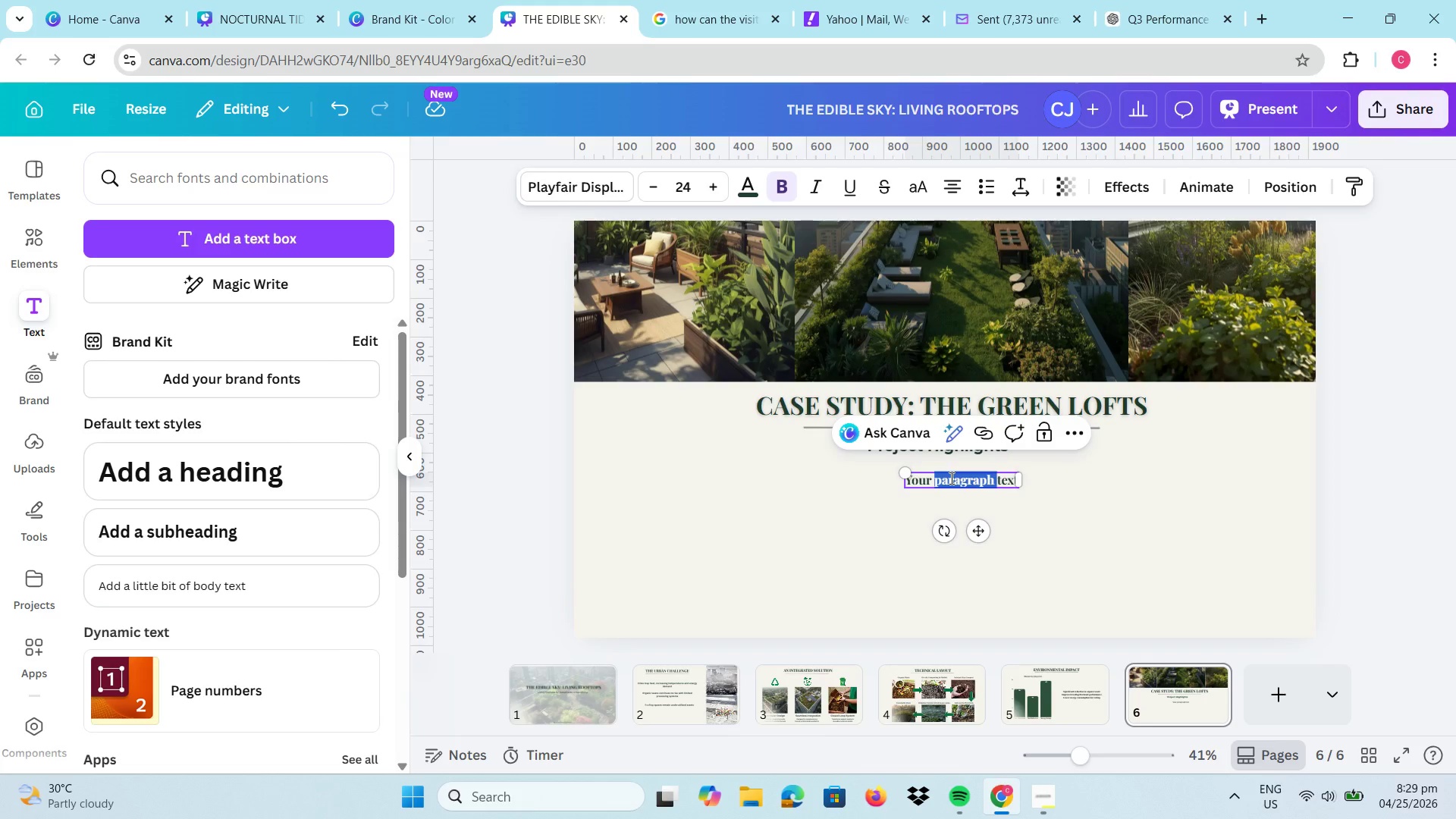 
key(Control+ControlLeft)
 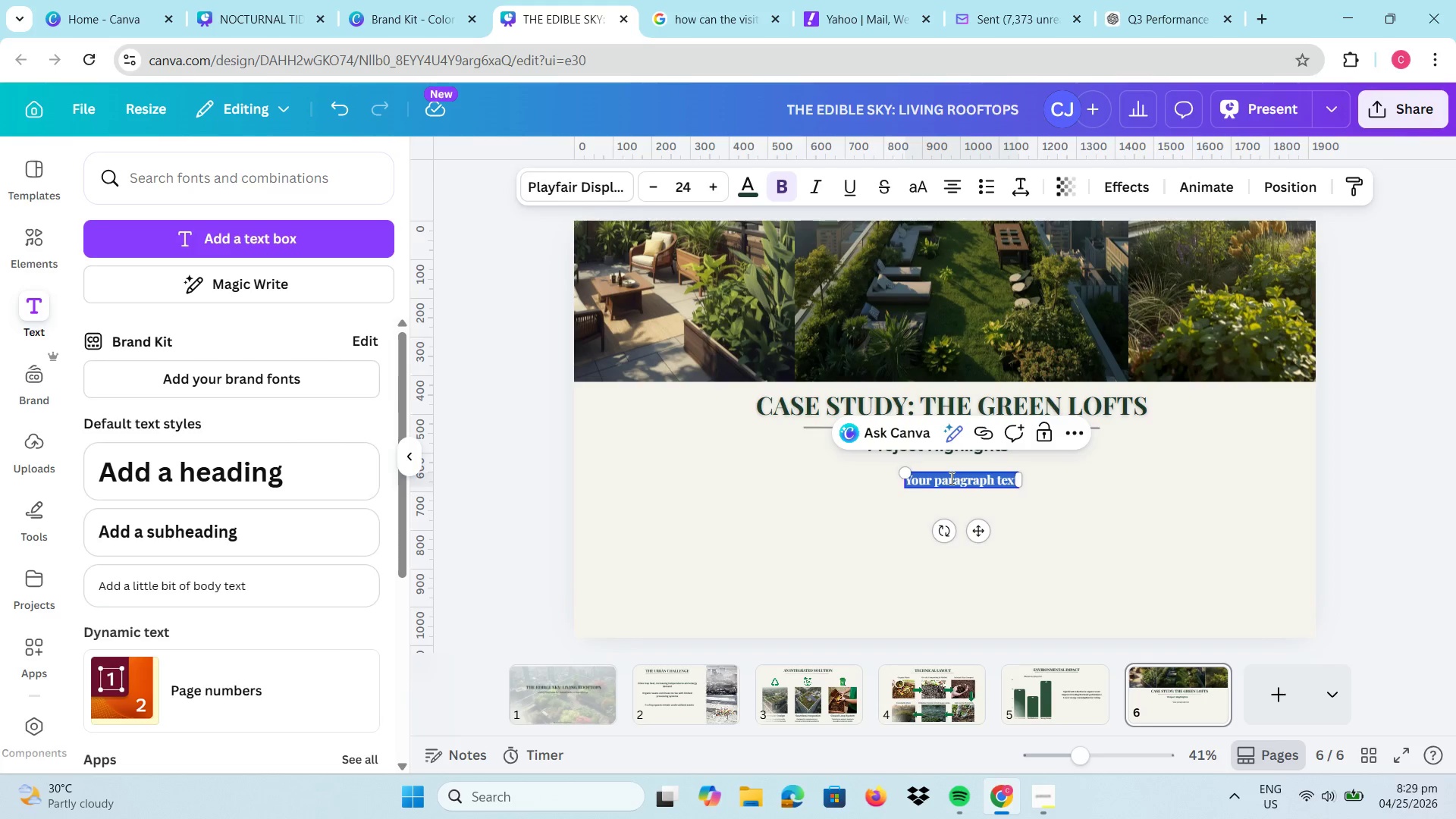 
key(Control+A)
 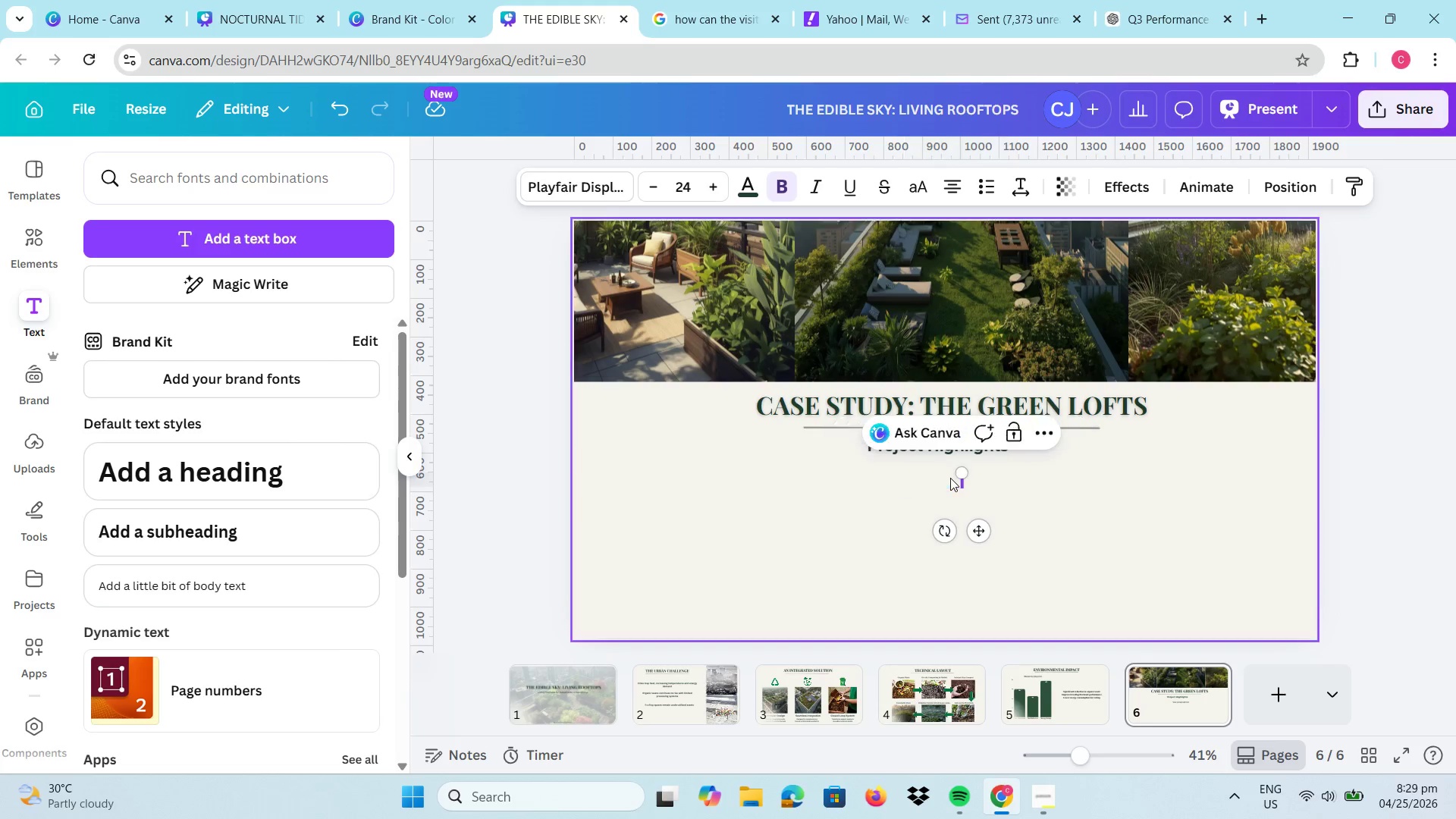 
key(Backspace)
type(40% reductio)
key(Backspace)
key(Backspace)
key(Backspace)
key(Backspace)
key(Backspace)
key(Backspace)
key(Backspace)
key(Backspace)
type(Reduction in organic waste through onsite composting)
 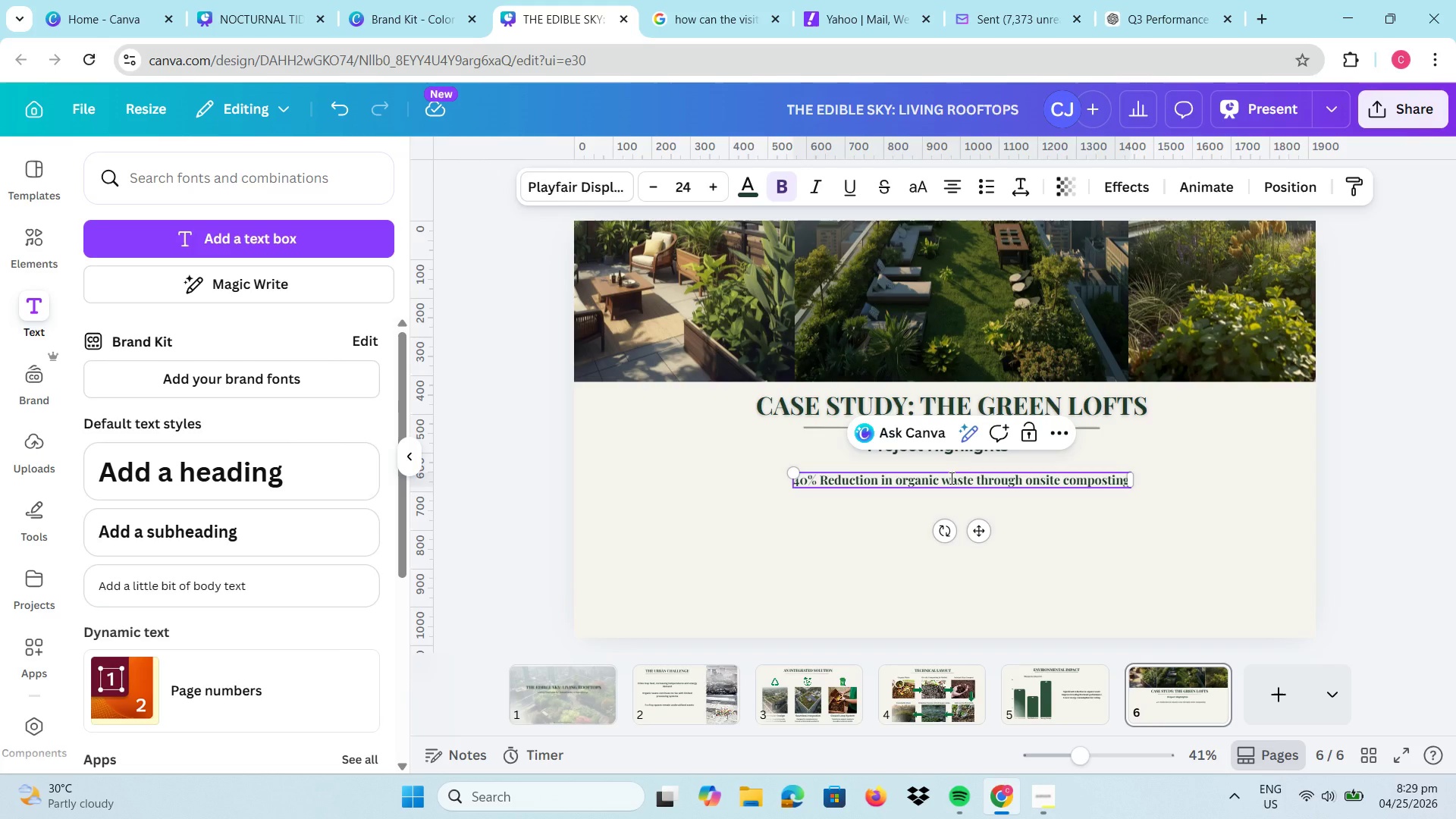 
left_click([1078, 565])
 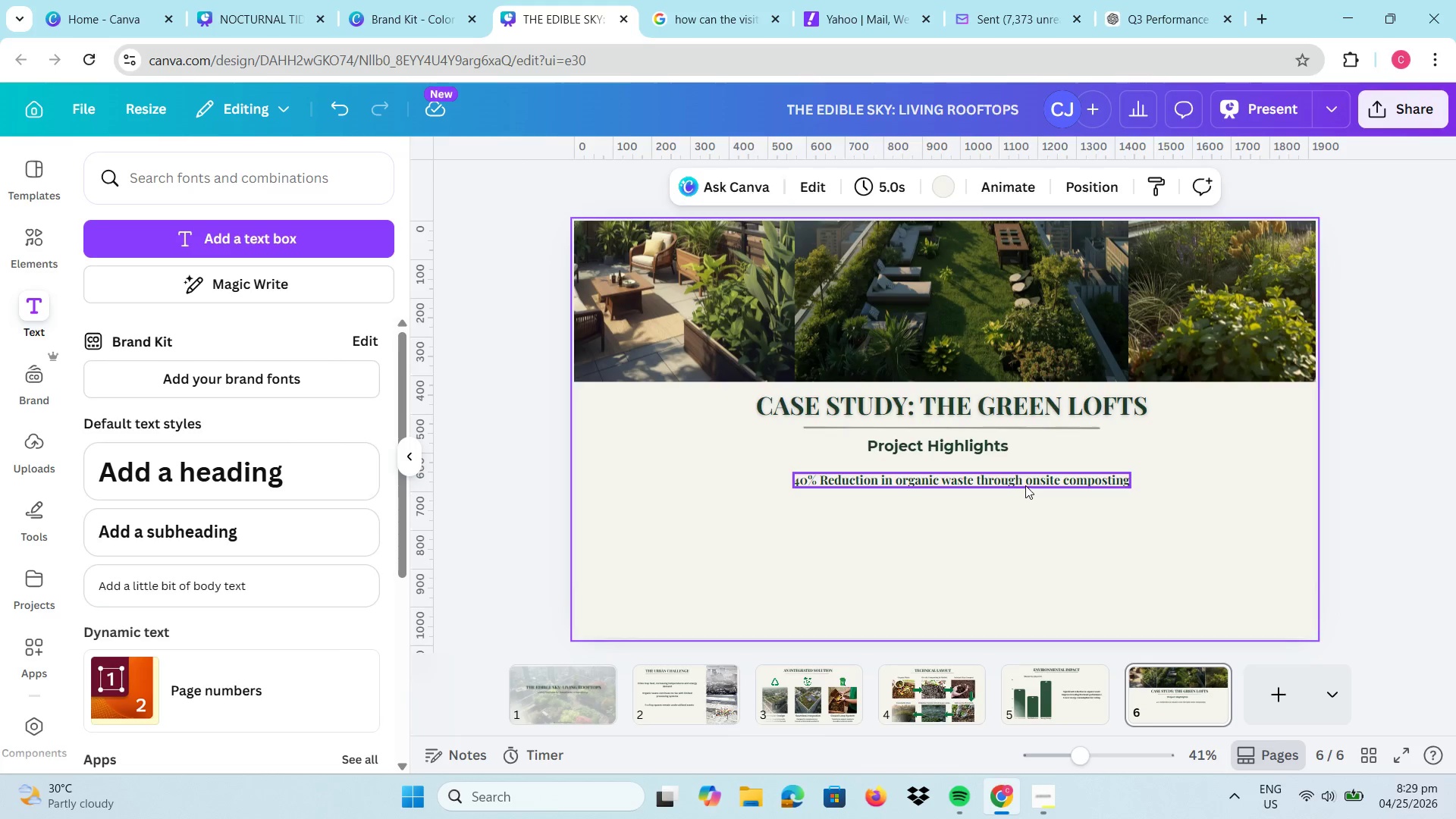 
left_click([1025, 485])
 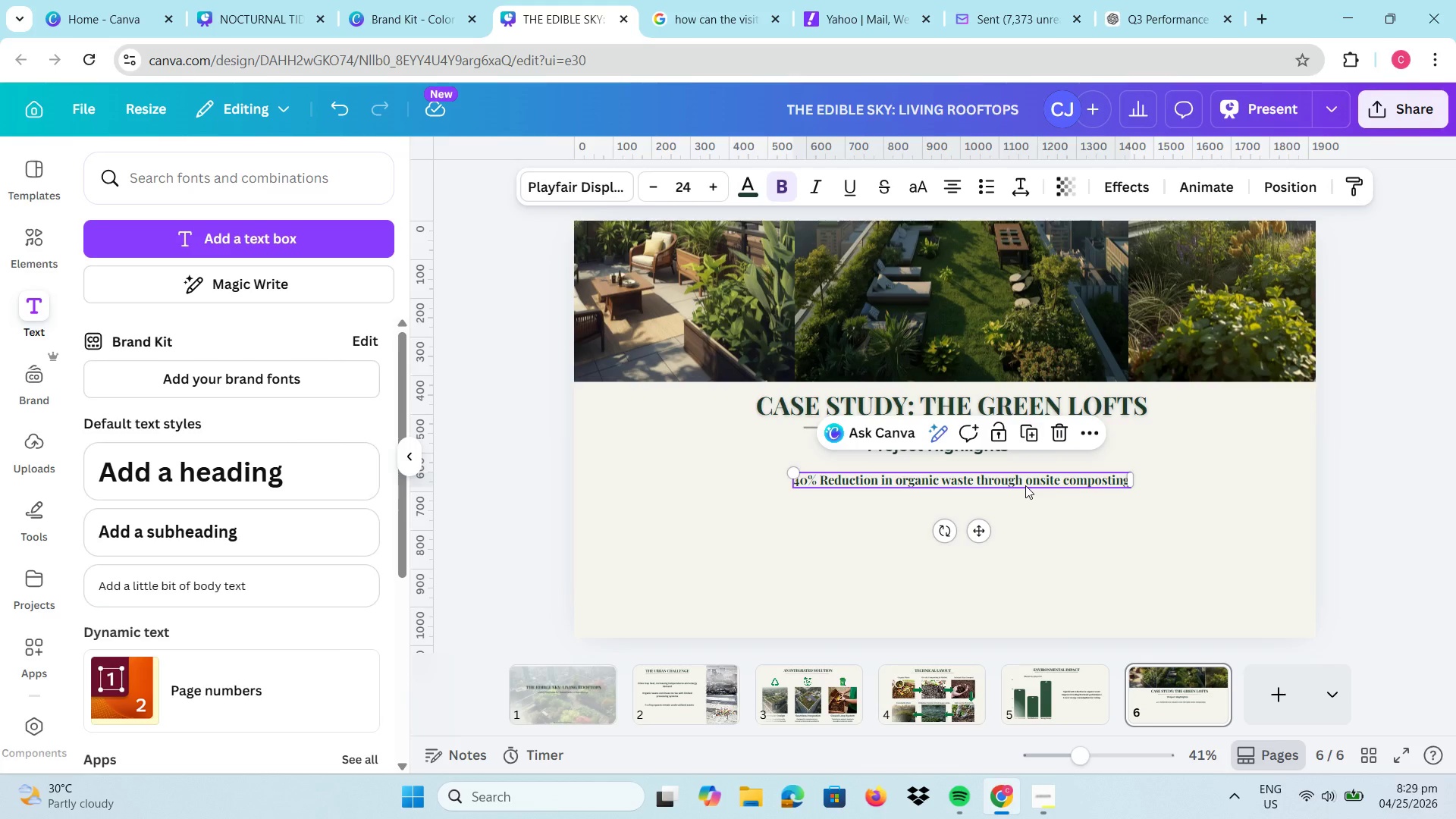 
key(Control+C)
 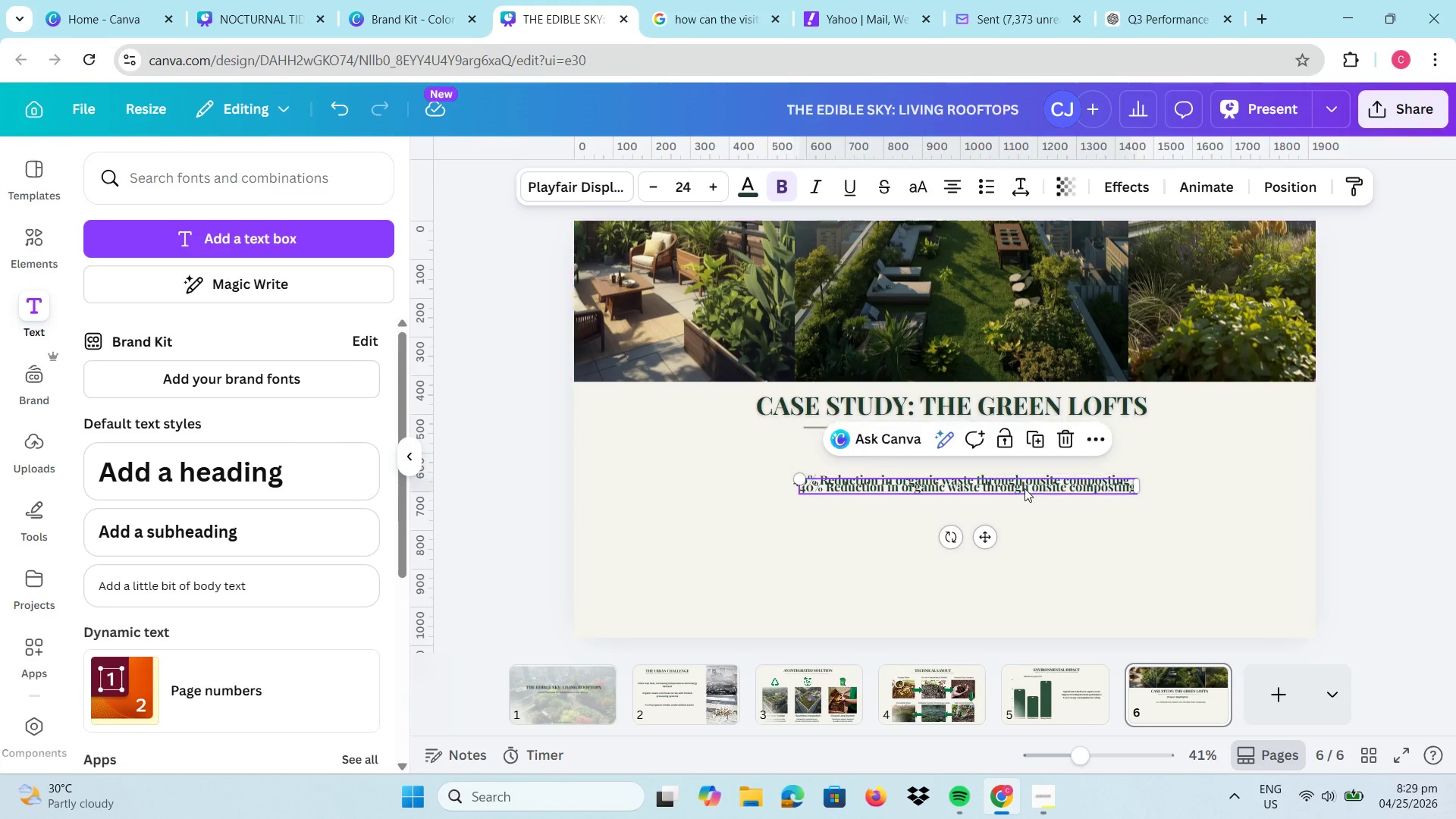 
key(Control+V)
 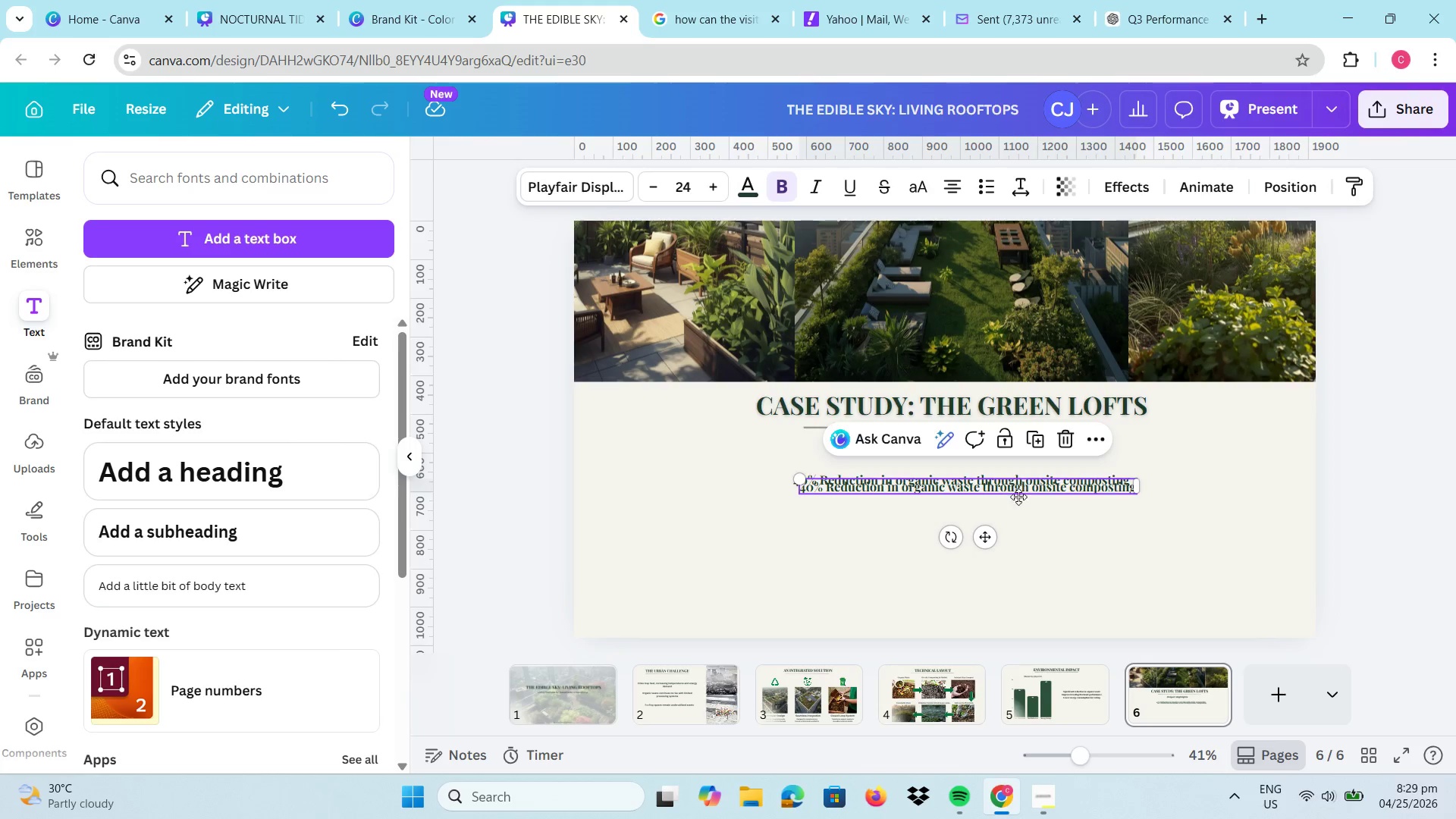 
left_click_drag(start_coordinate=[1021, 483], to_coordinate=[1015, 509])
 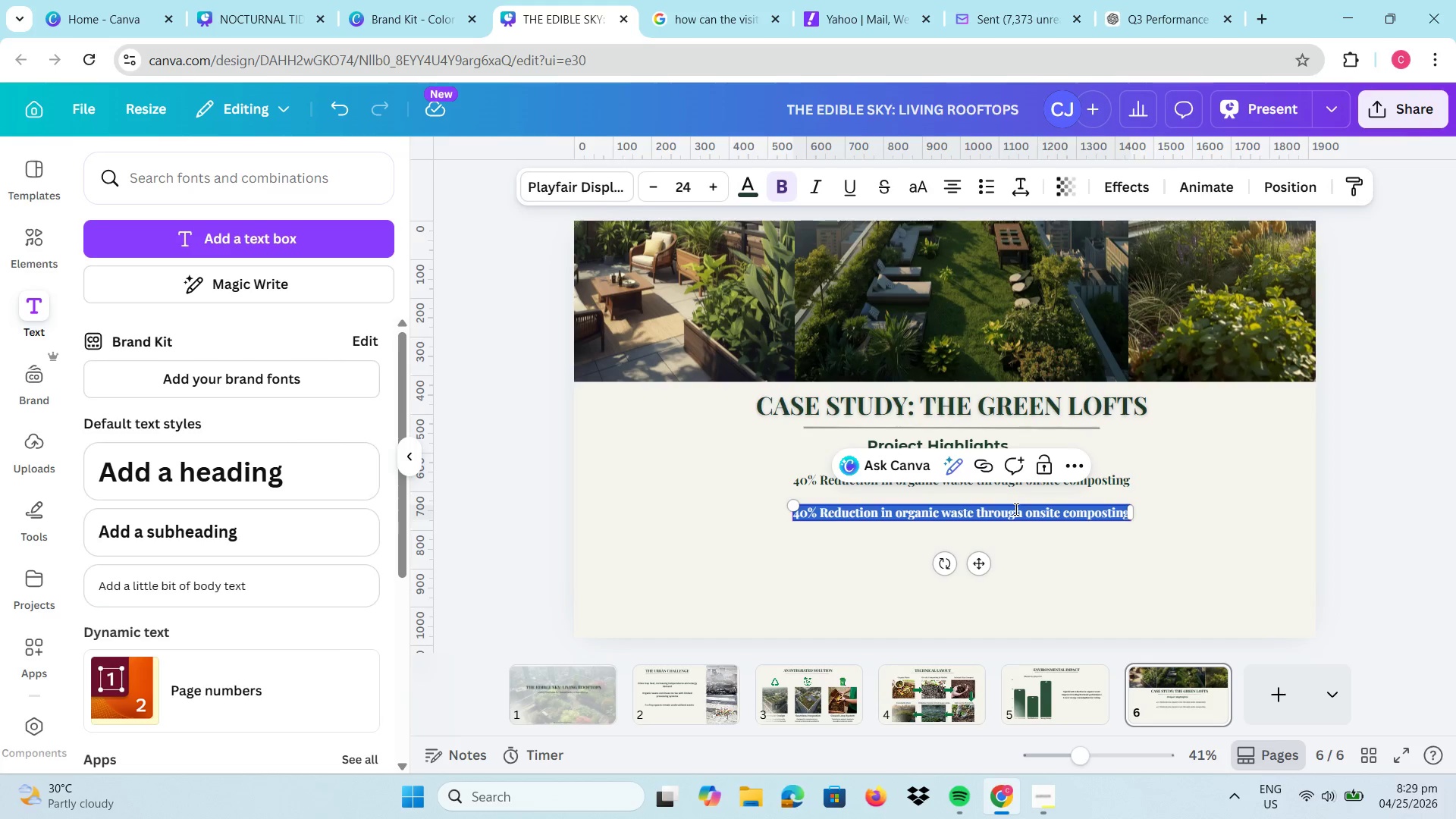 
double_click([1015, 509])
 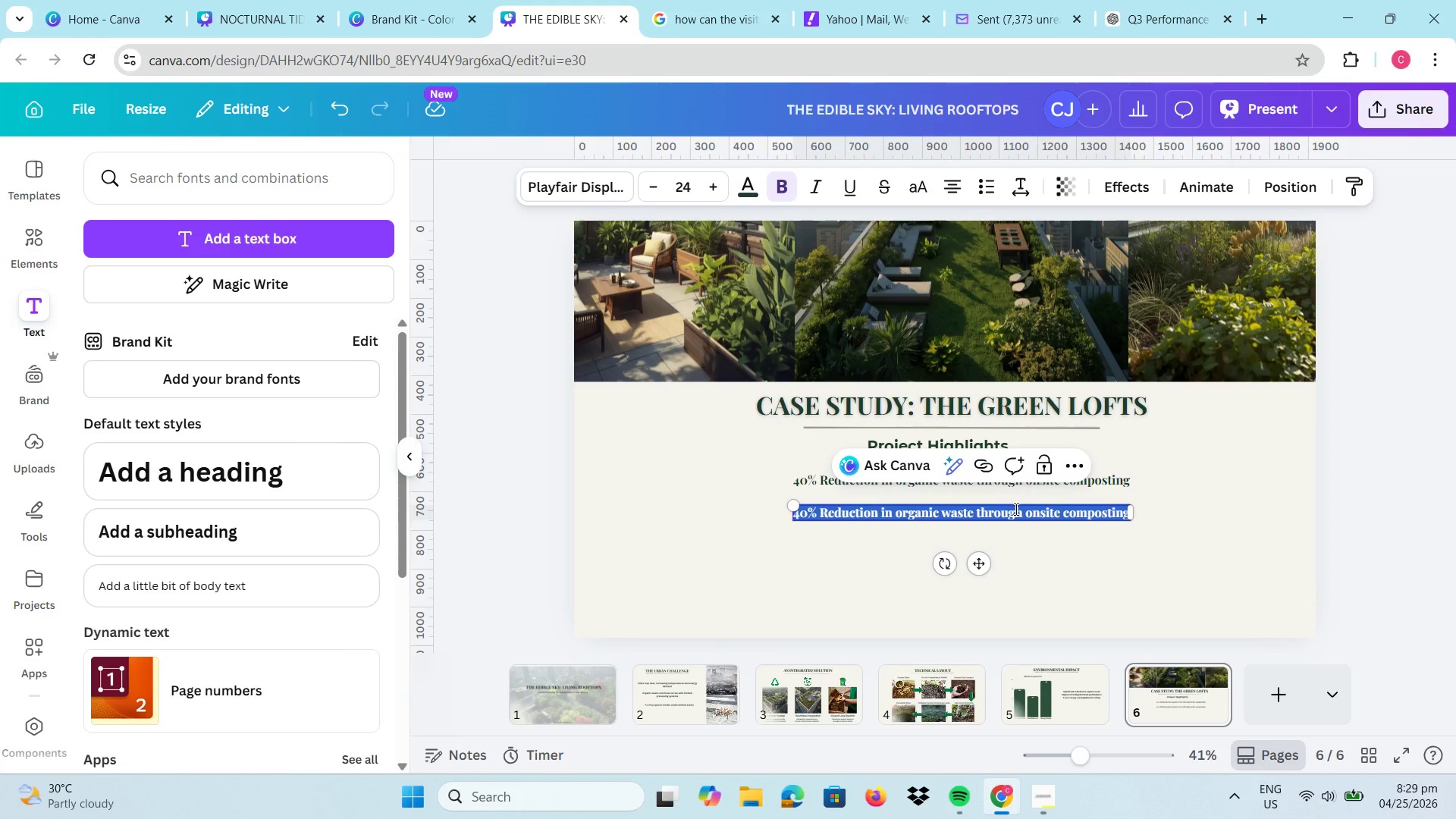 
type(Rooftop gardens support local food production)
 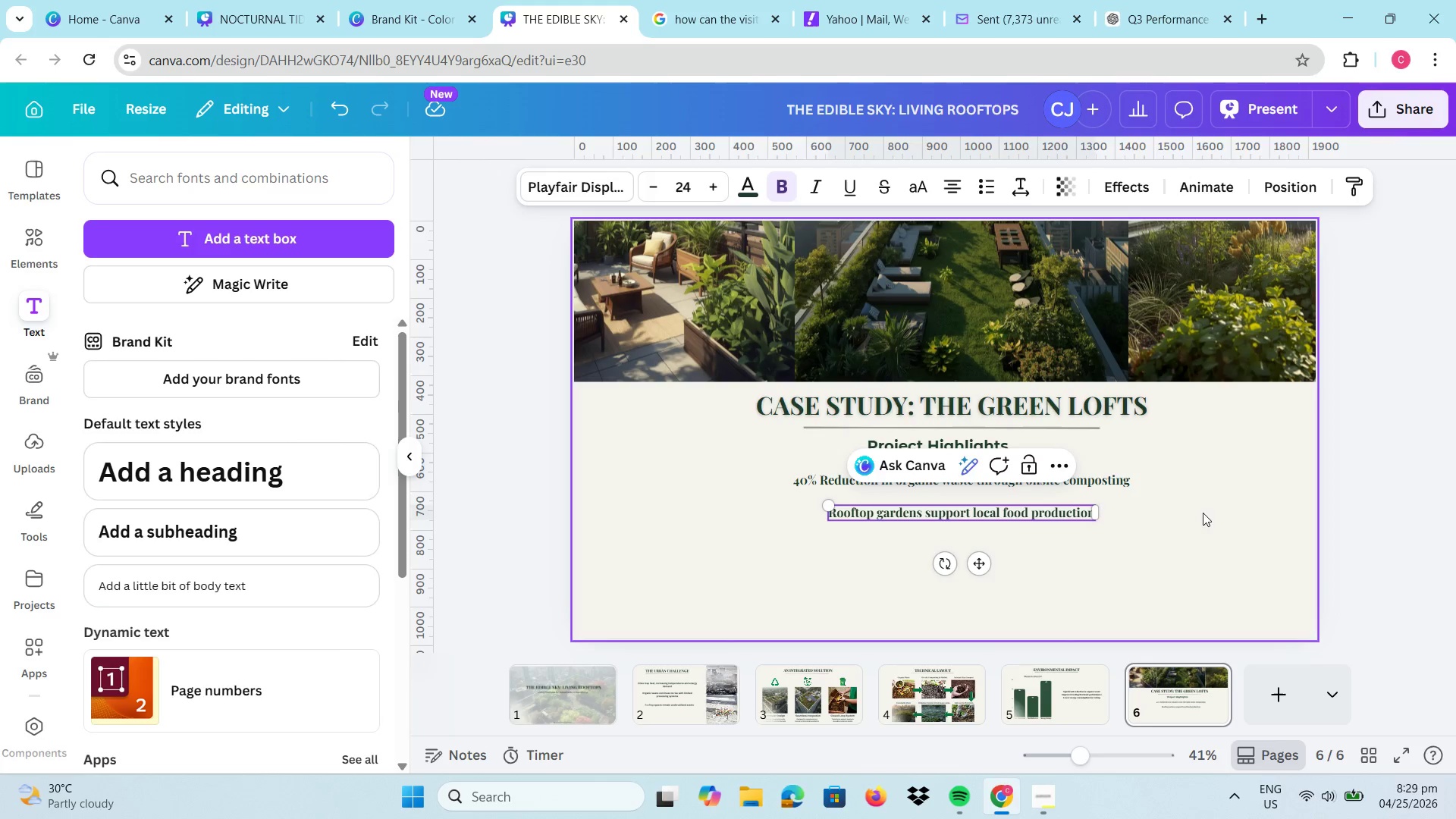 
double_click([1089, 510])
 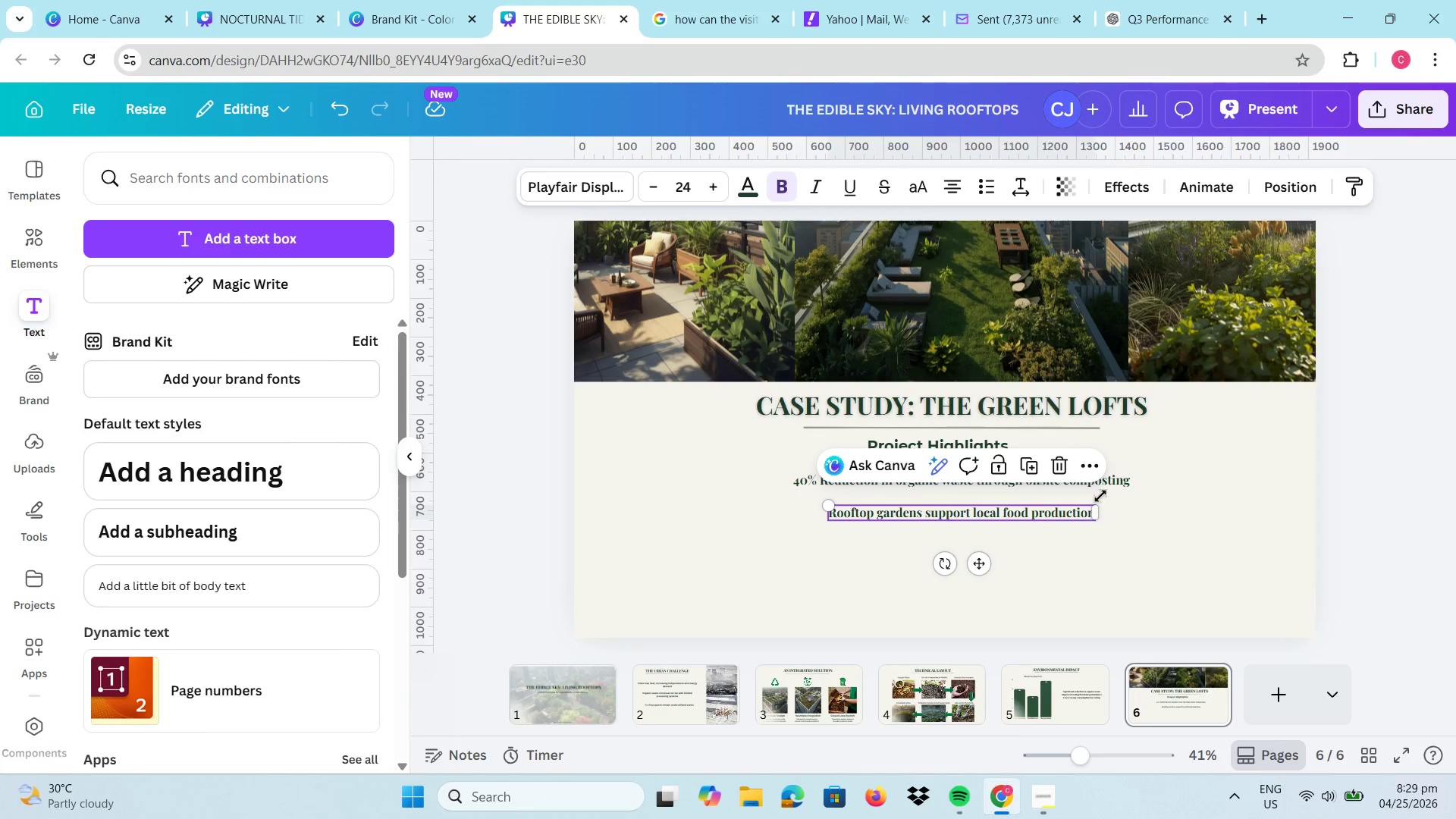 
key(Control+C)
 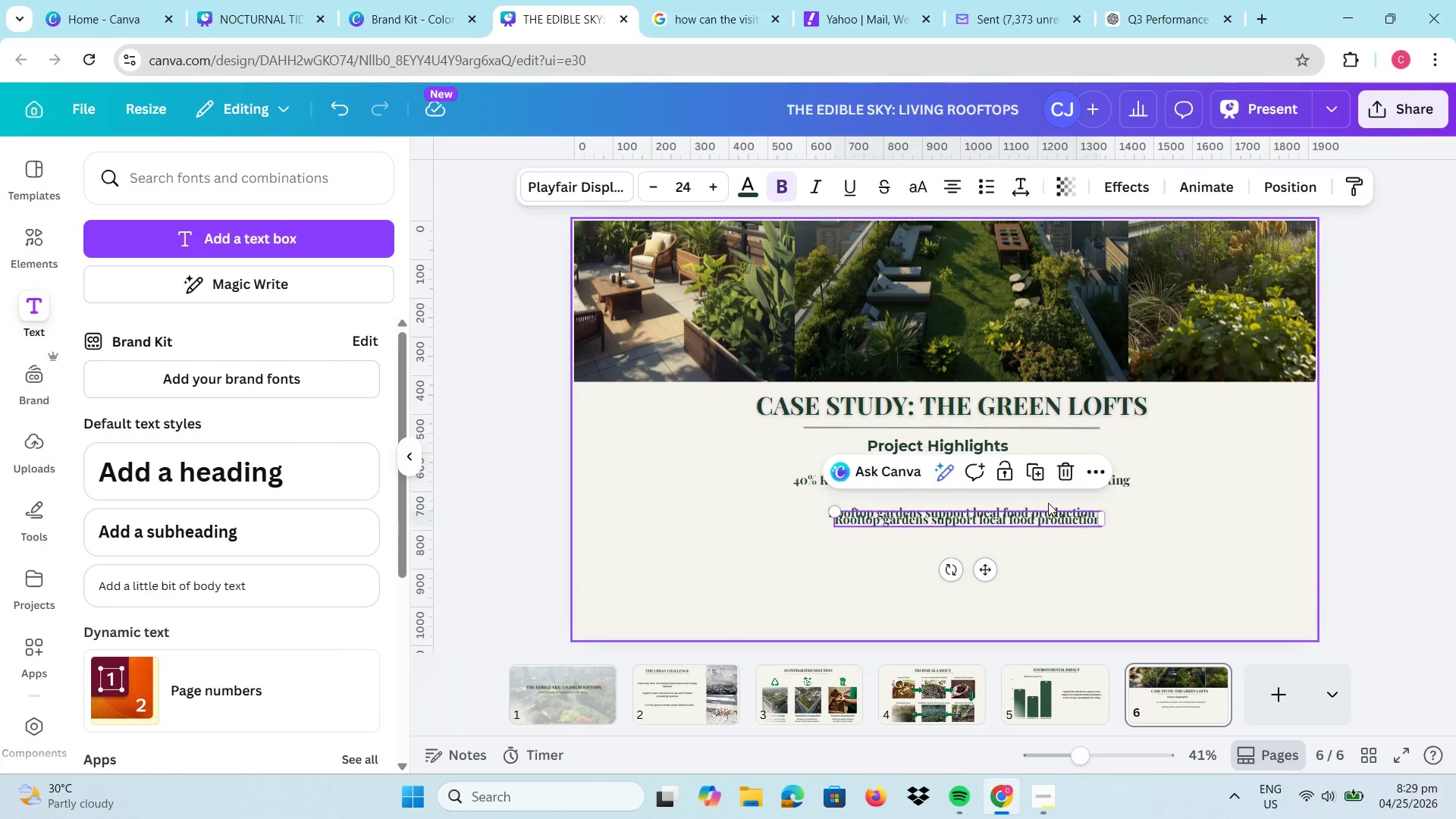 
key(Control+V)
 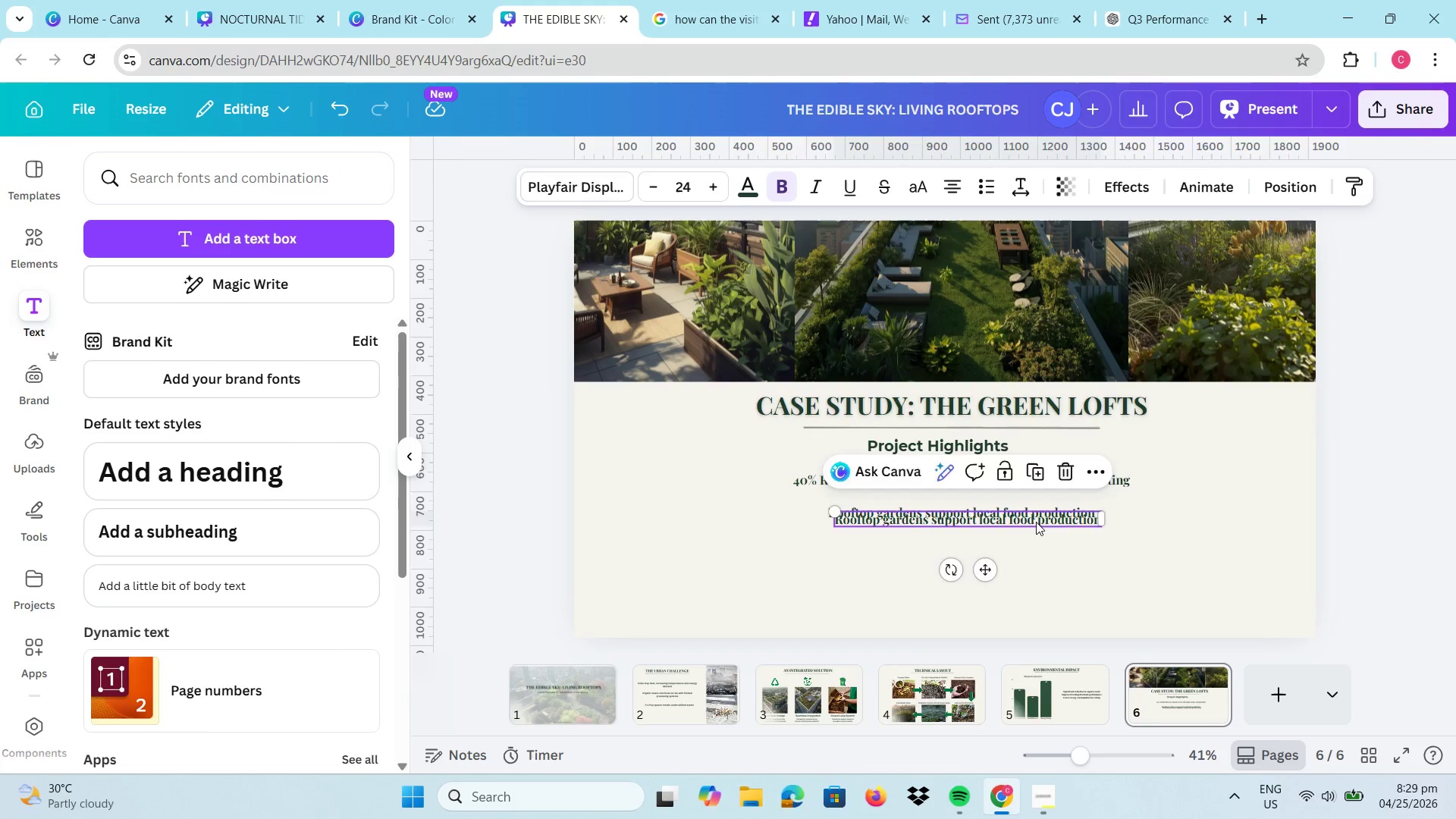 
left_click_drag(start_coordinate=[1035, 516], to_coordinate=[1028, 558])
 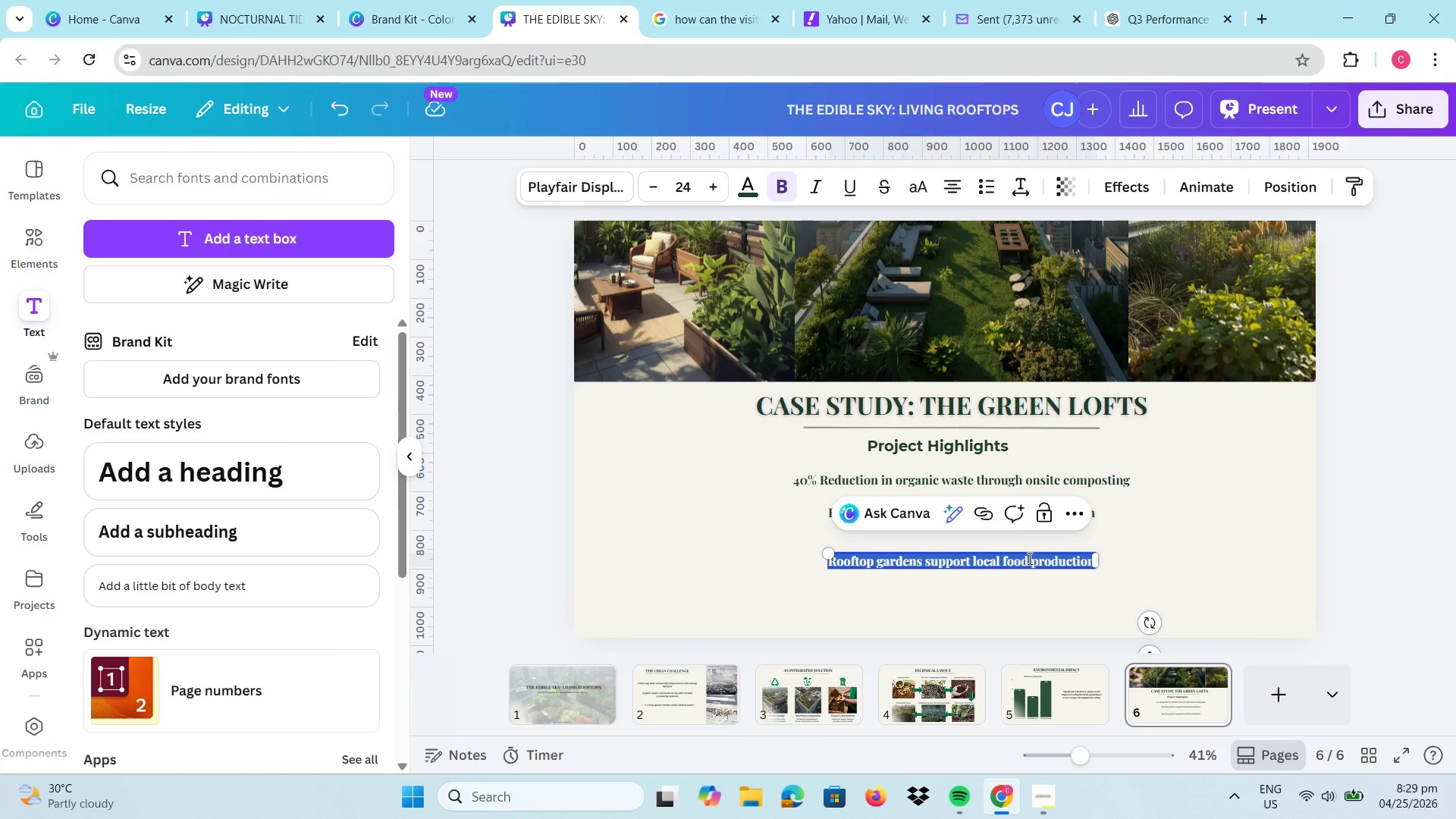 
double_click([1028, 558])
 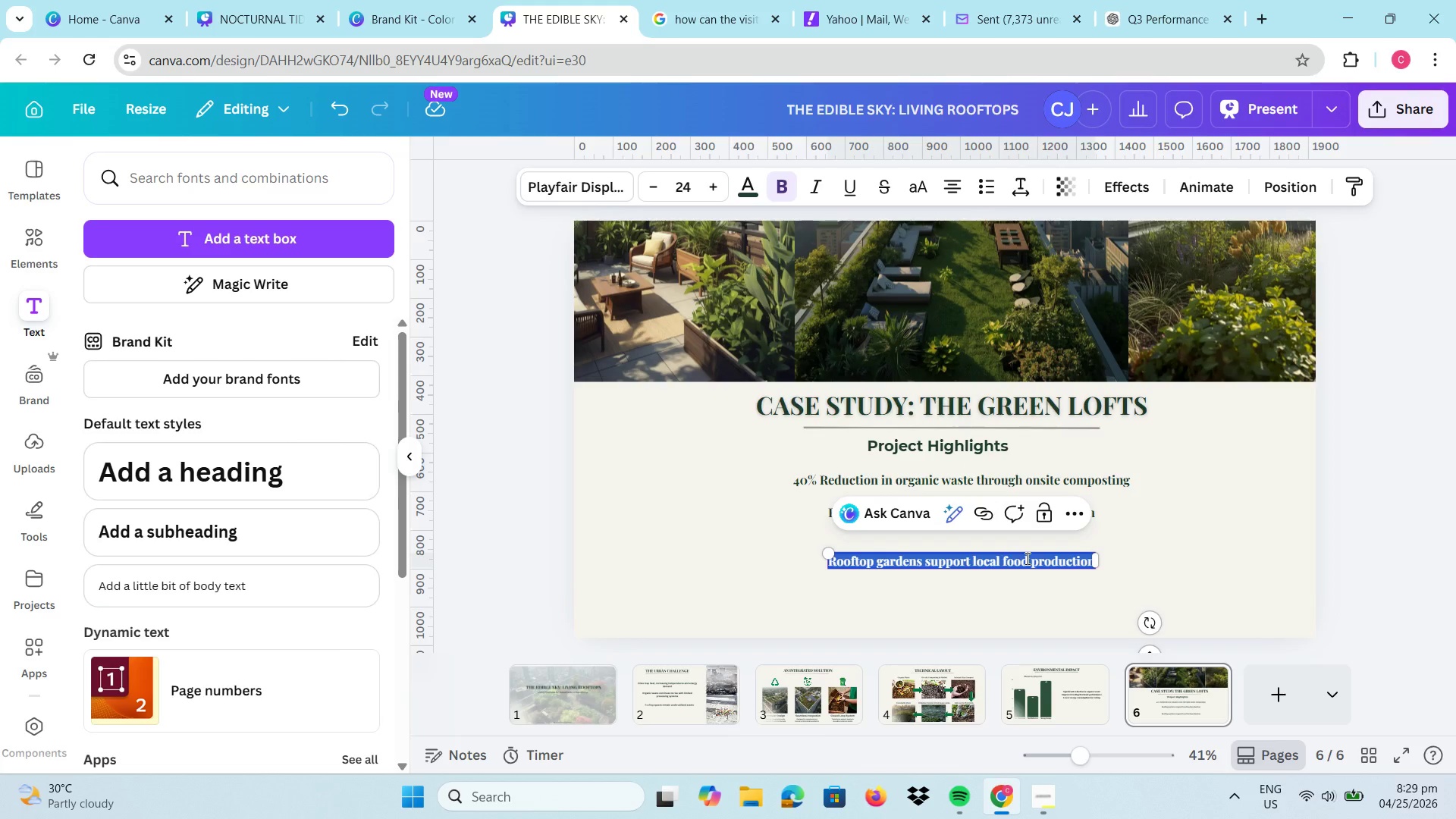 
type(Increased property value and tenant appeal)
 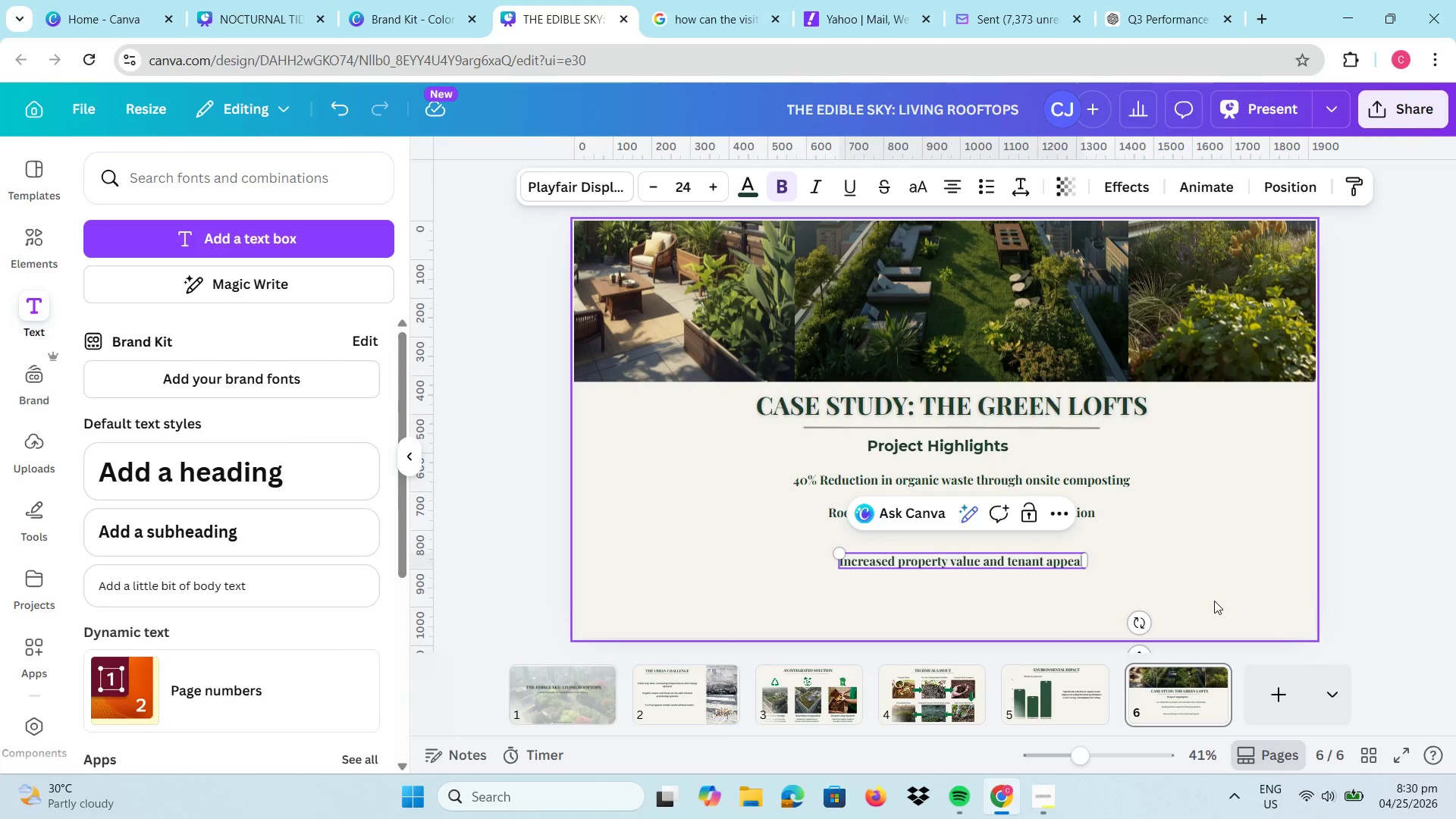 
left_click([1011, 563])
 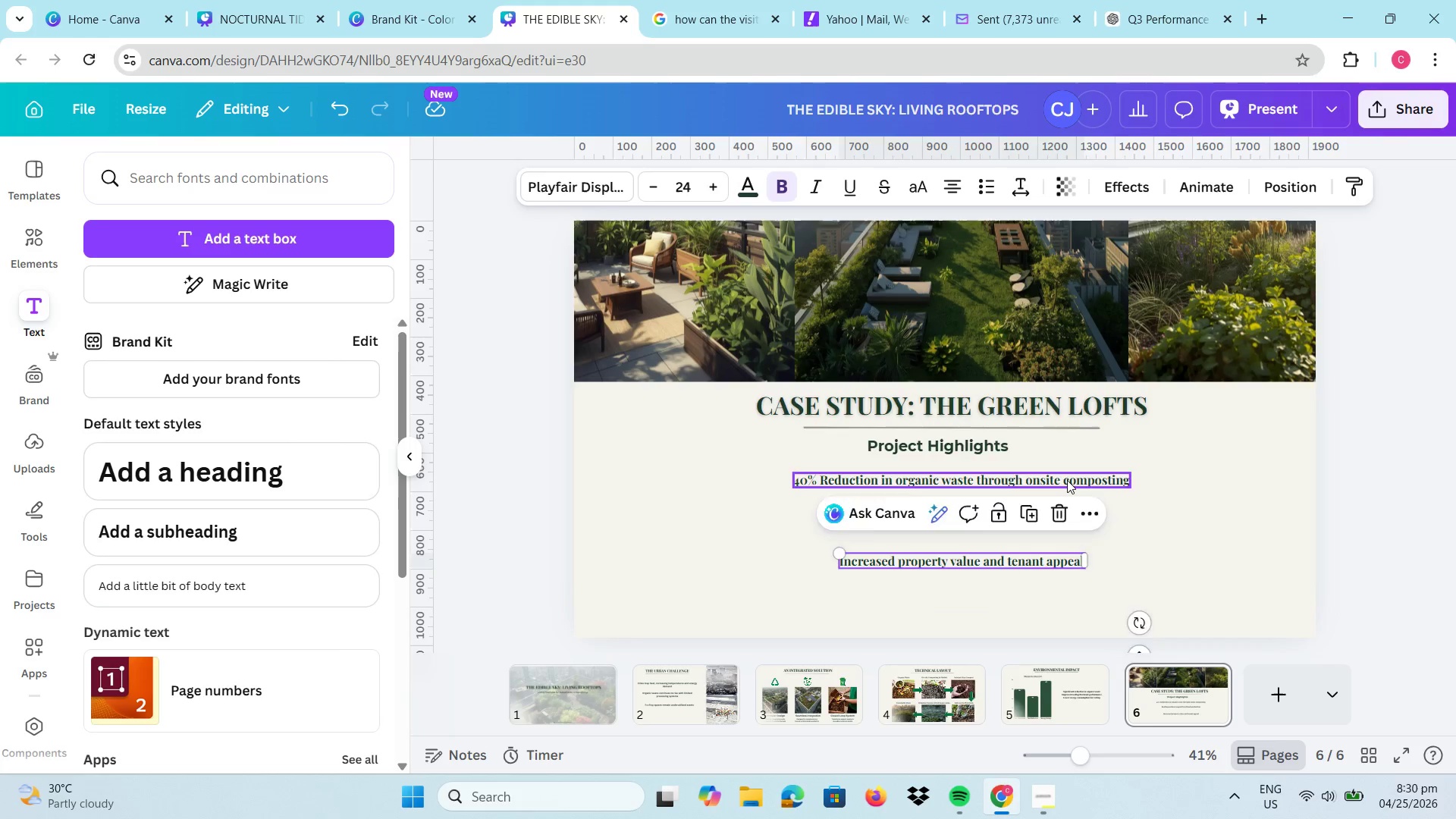 
left_click([1067, 480])
 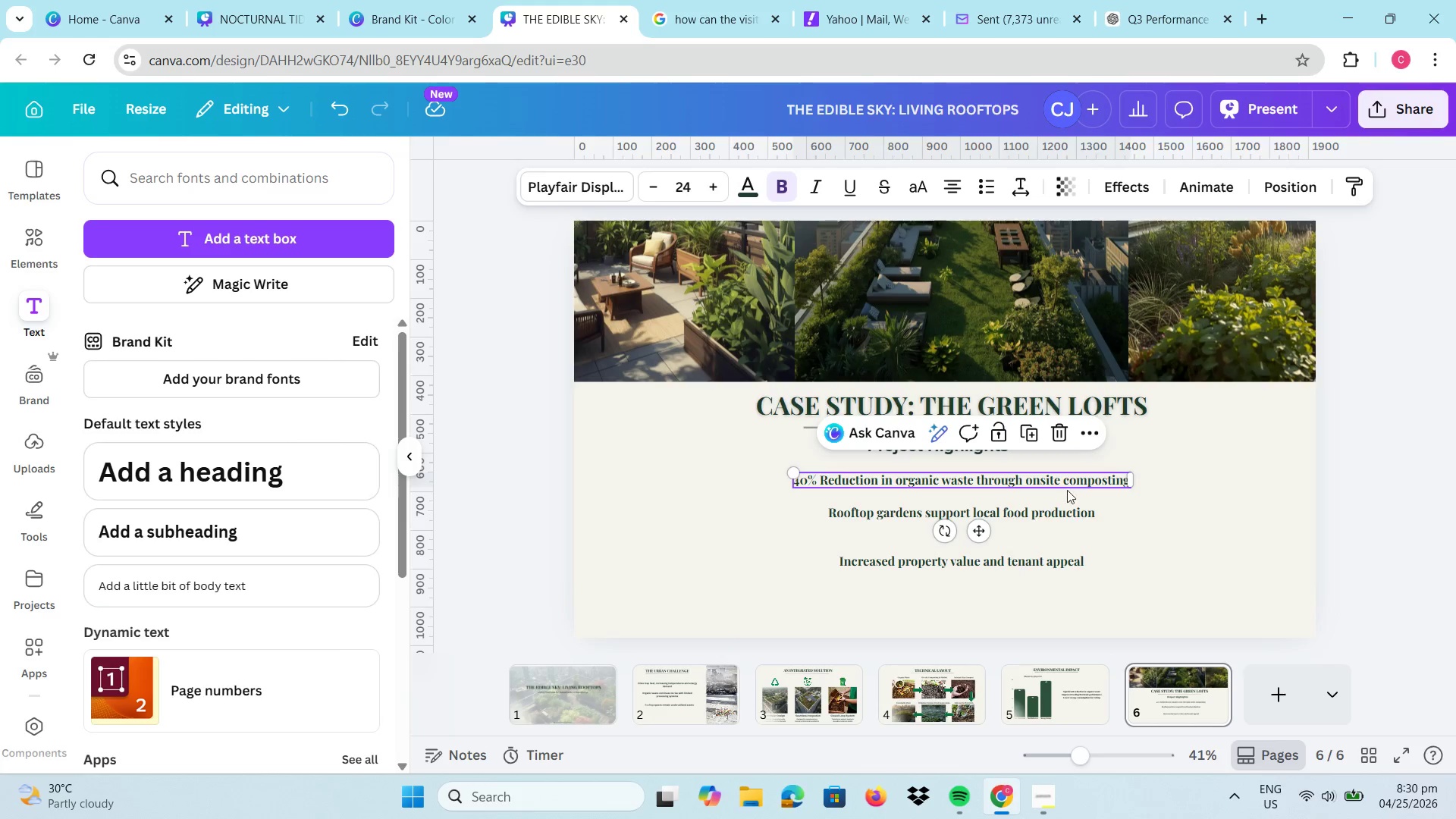 
hold_key(key=ShiftLeft, duration=1.06)
double_click([1059, 567])
 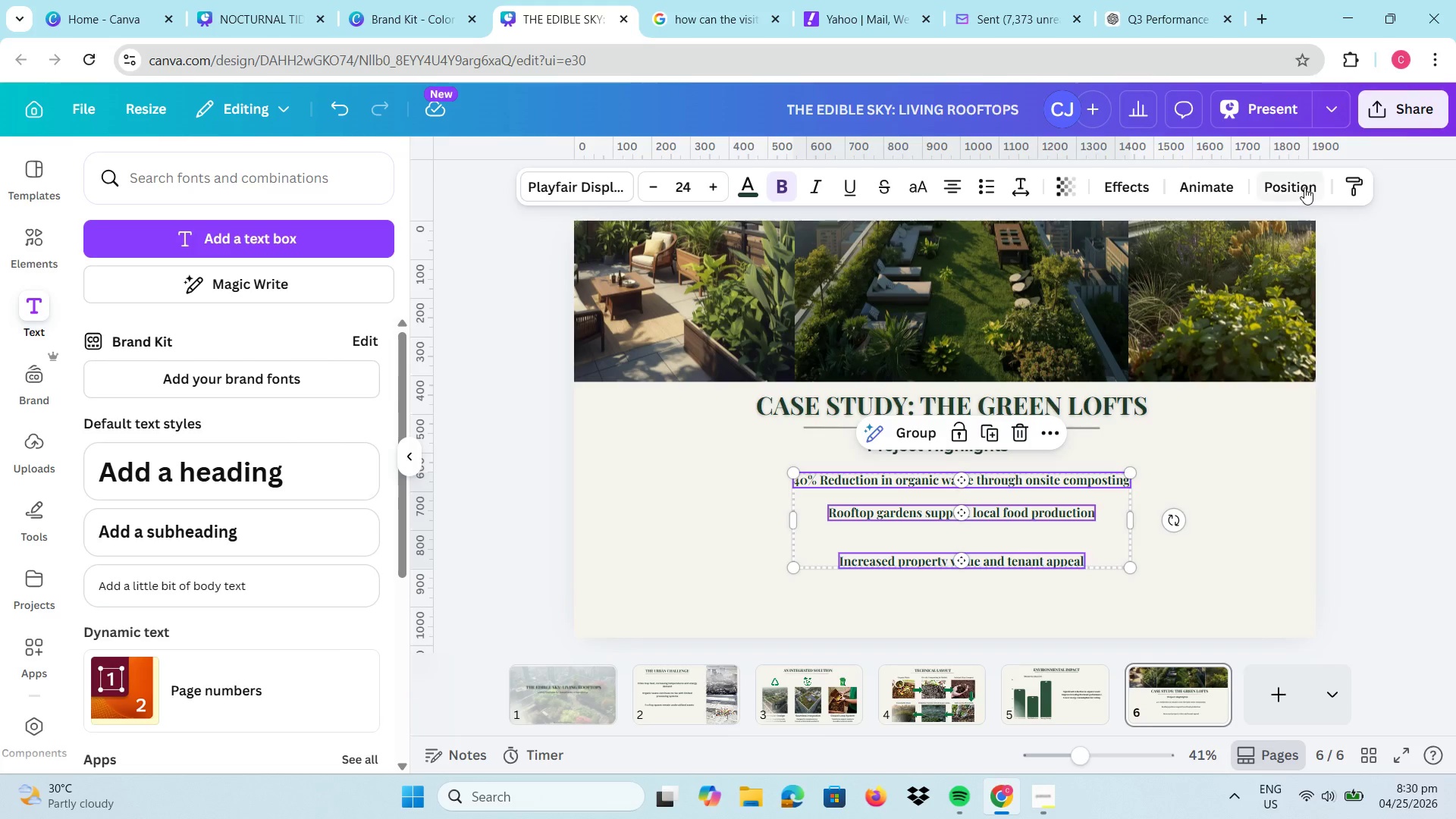 
left_click([1304, 187])
 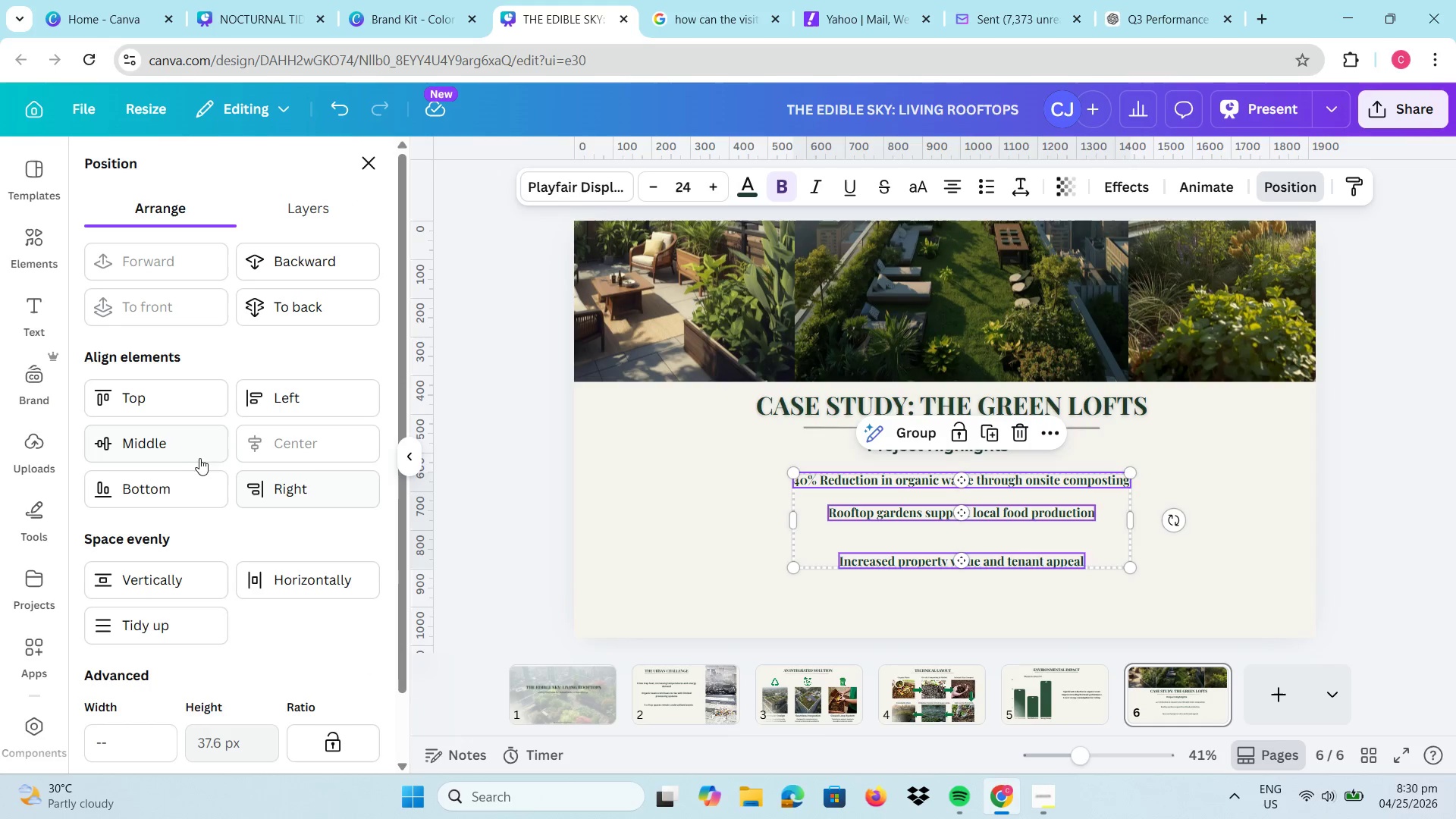 
left_click([191, 451])
 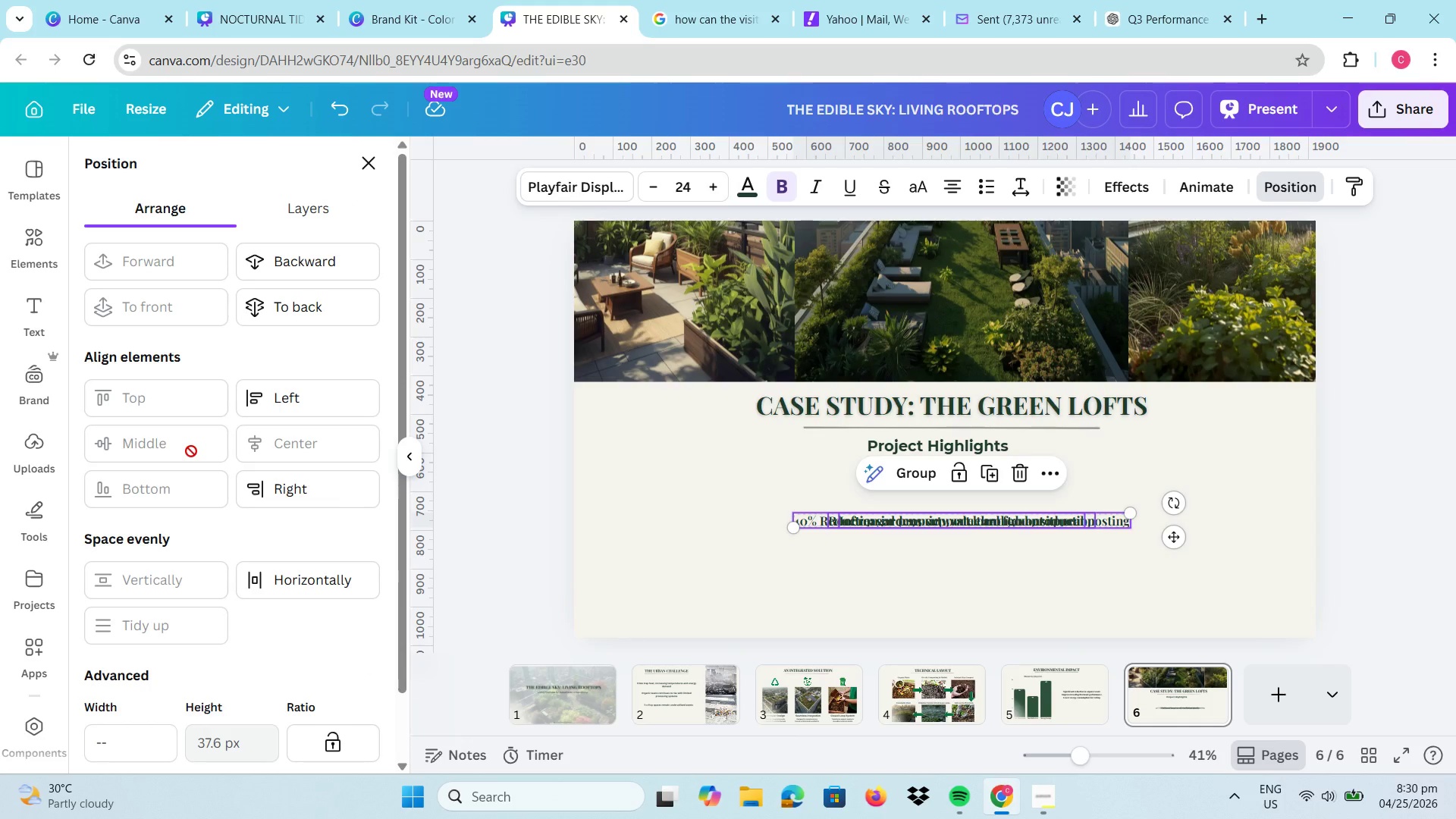 
key(Control+Z)
 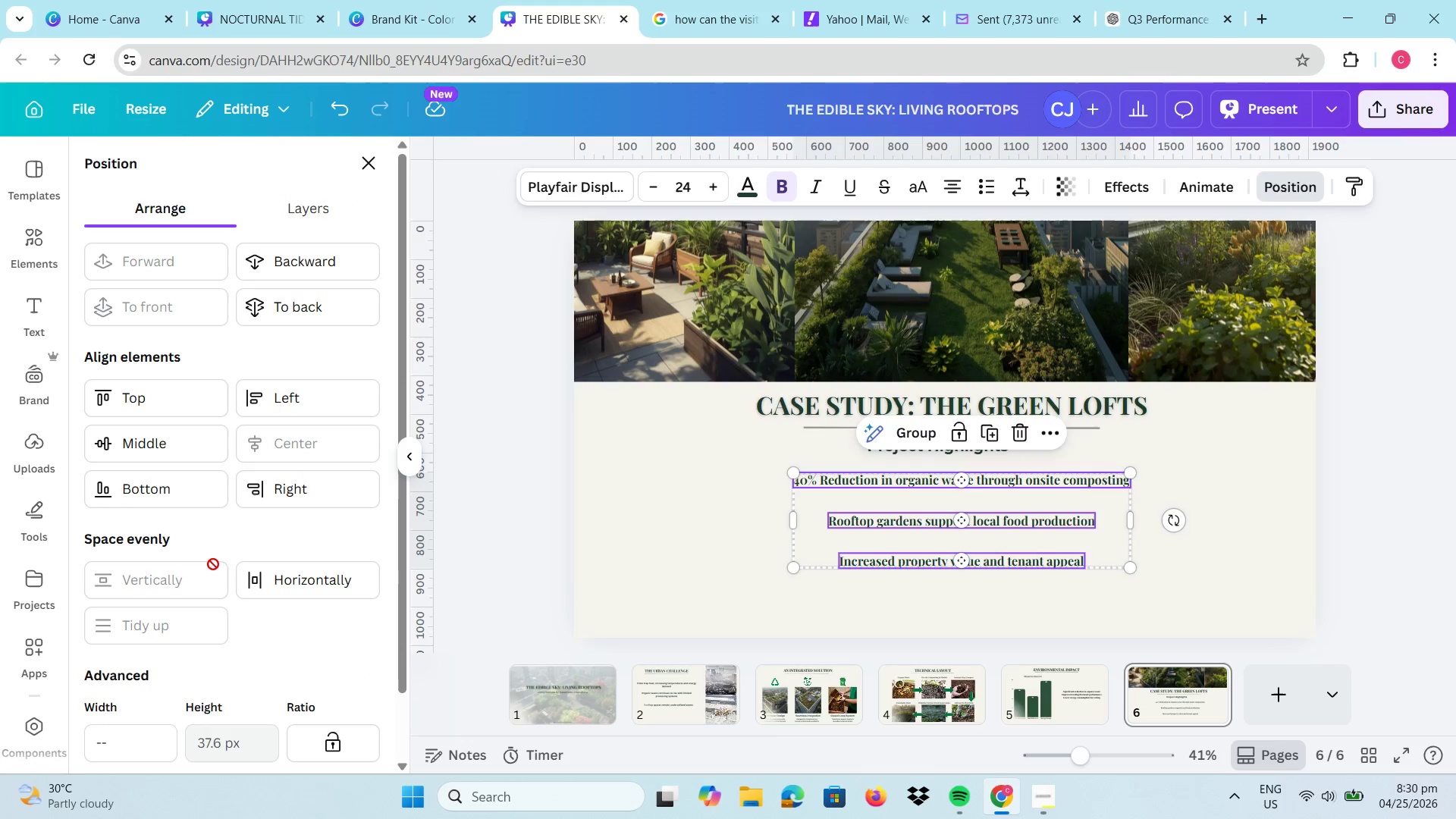 
left_click([1217, 444])
 